 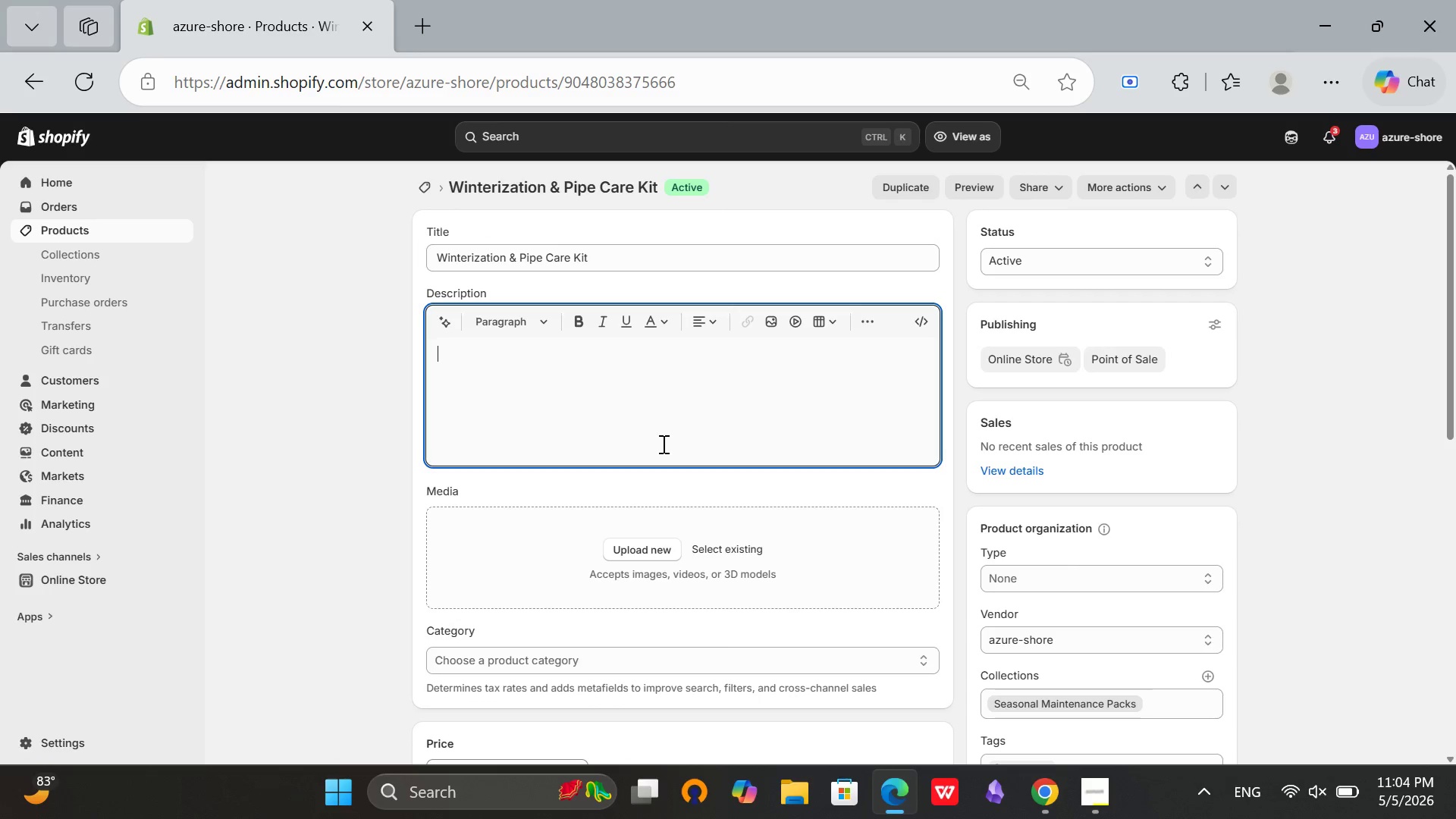 
left_click_drag(start_coordinate=[613, 263], to_coordinate=[432, 228])
 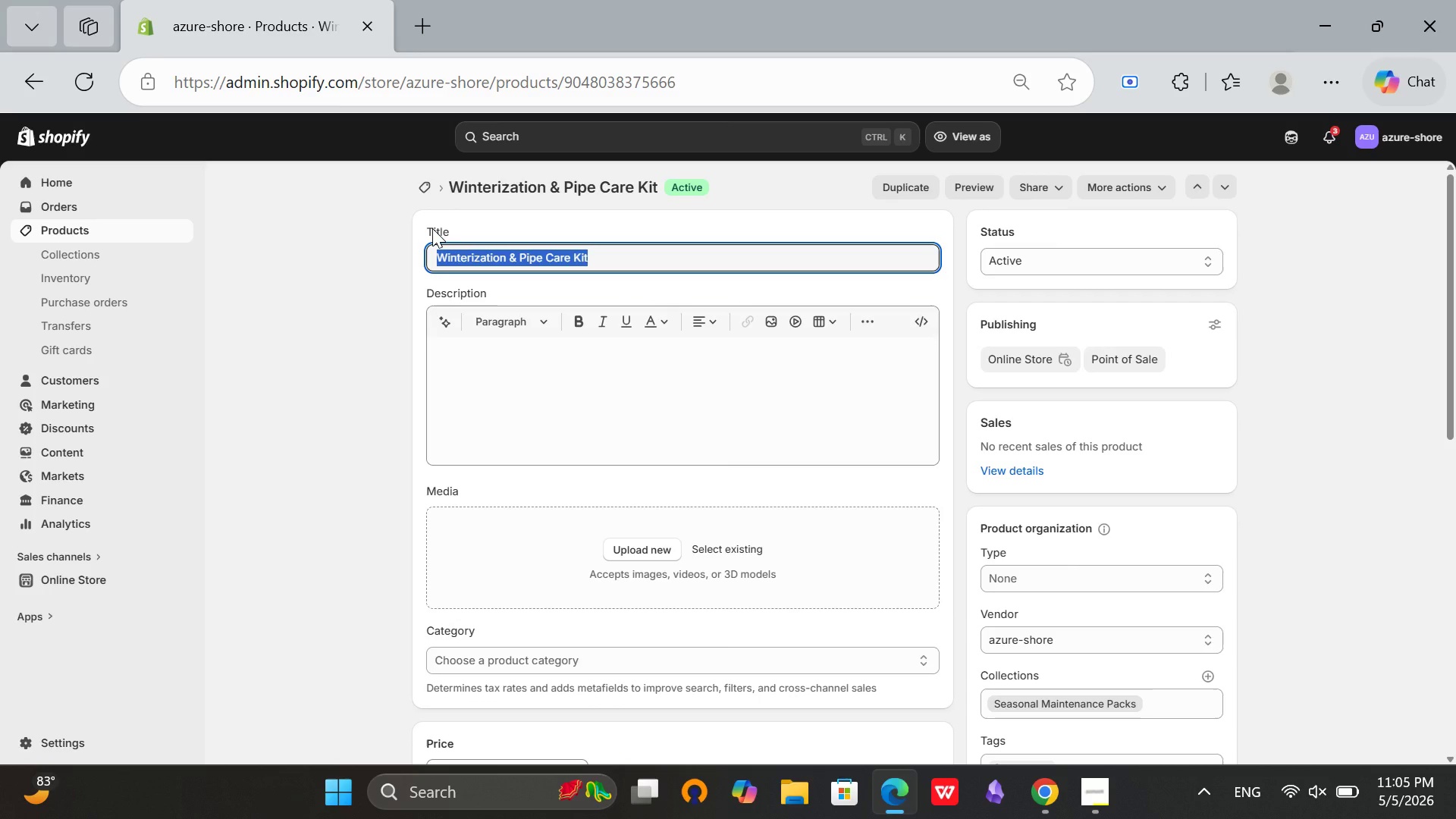 
key(Control+C)
 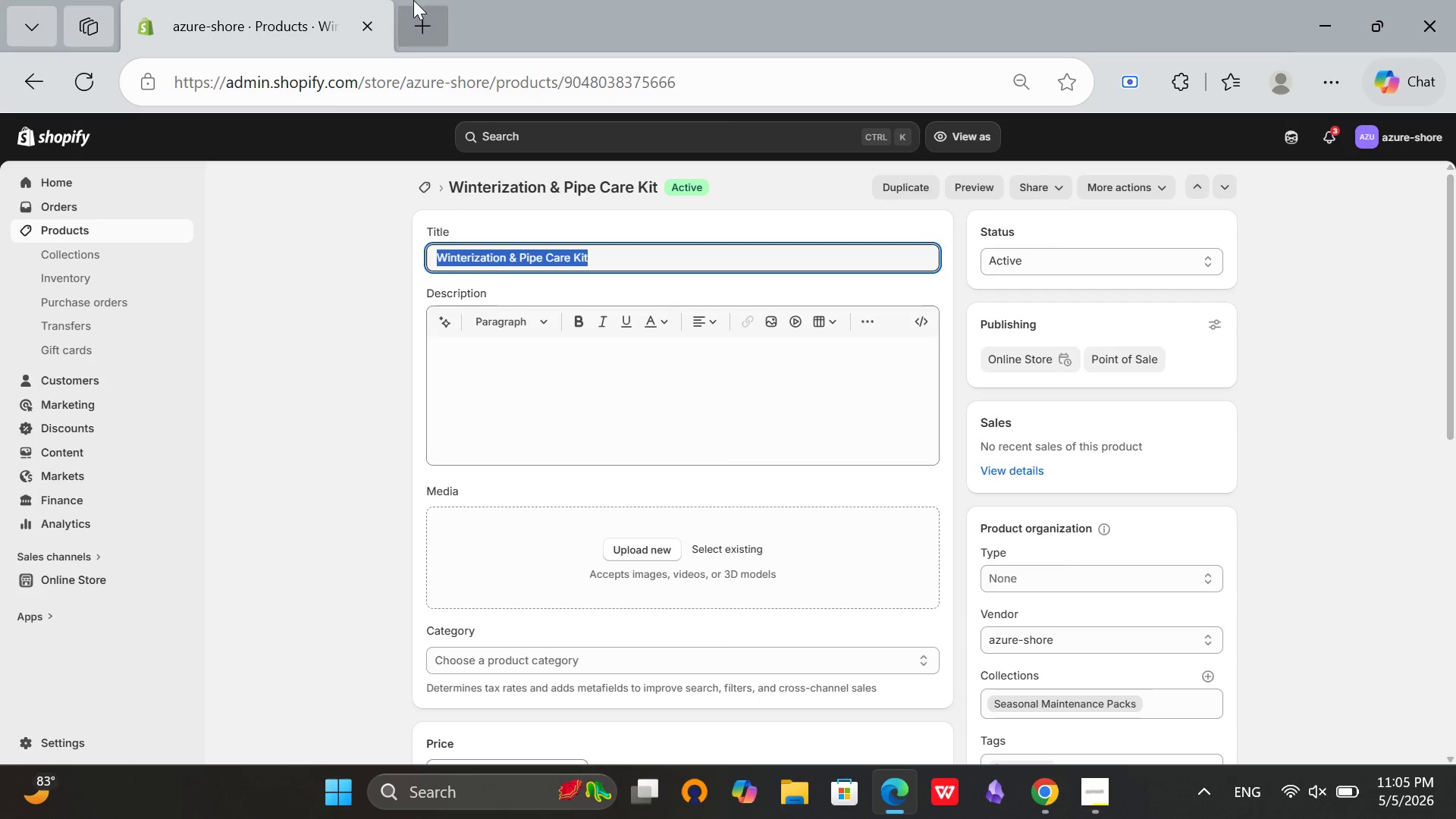 
left_click([413, 0])
 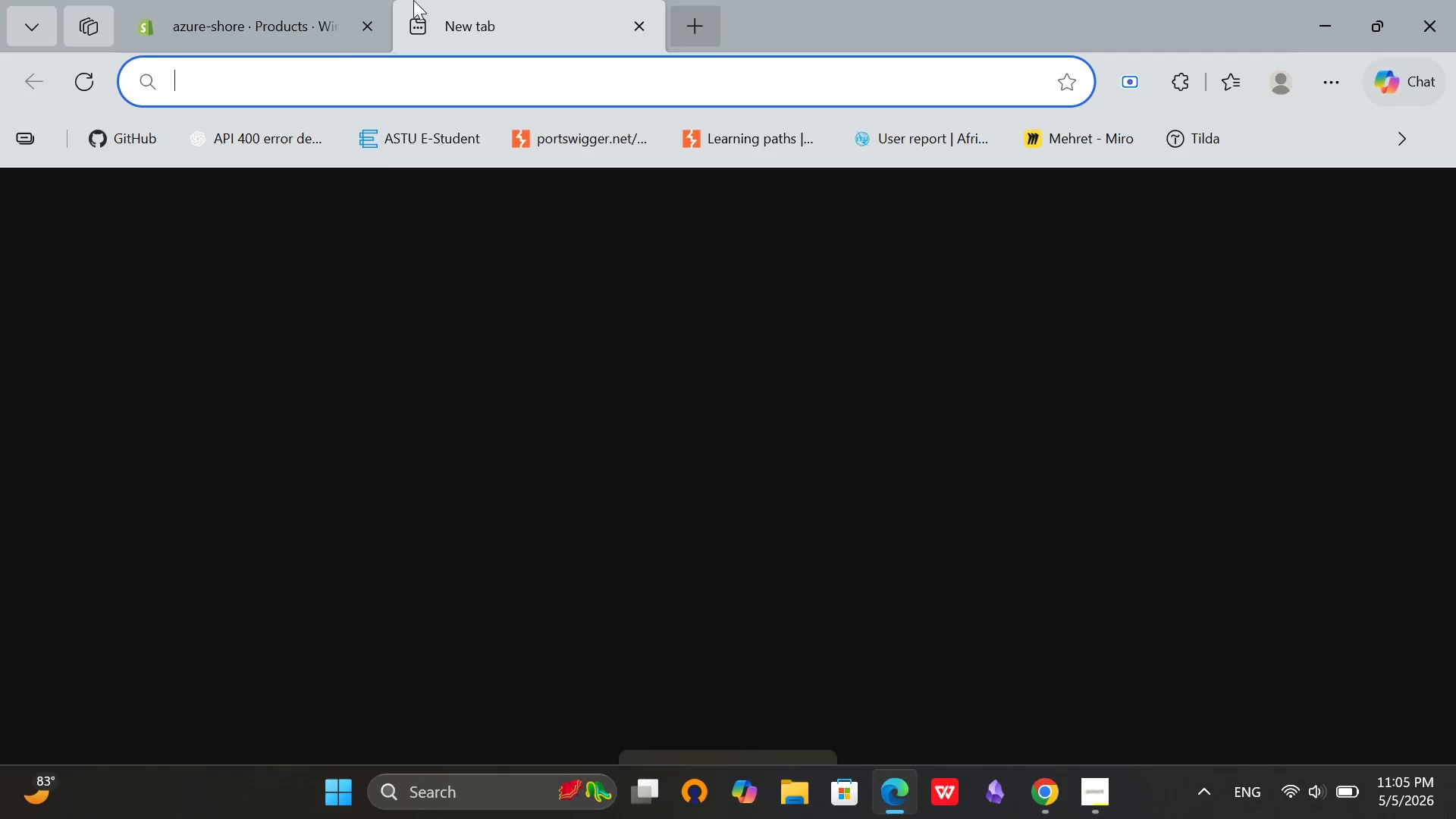 
key(Mute)
 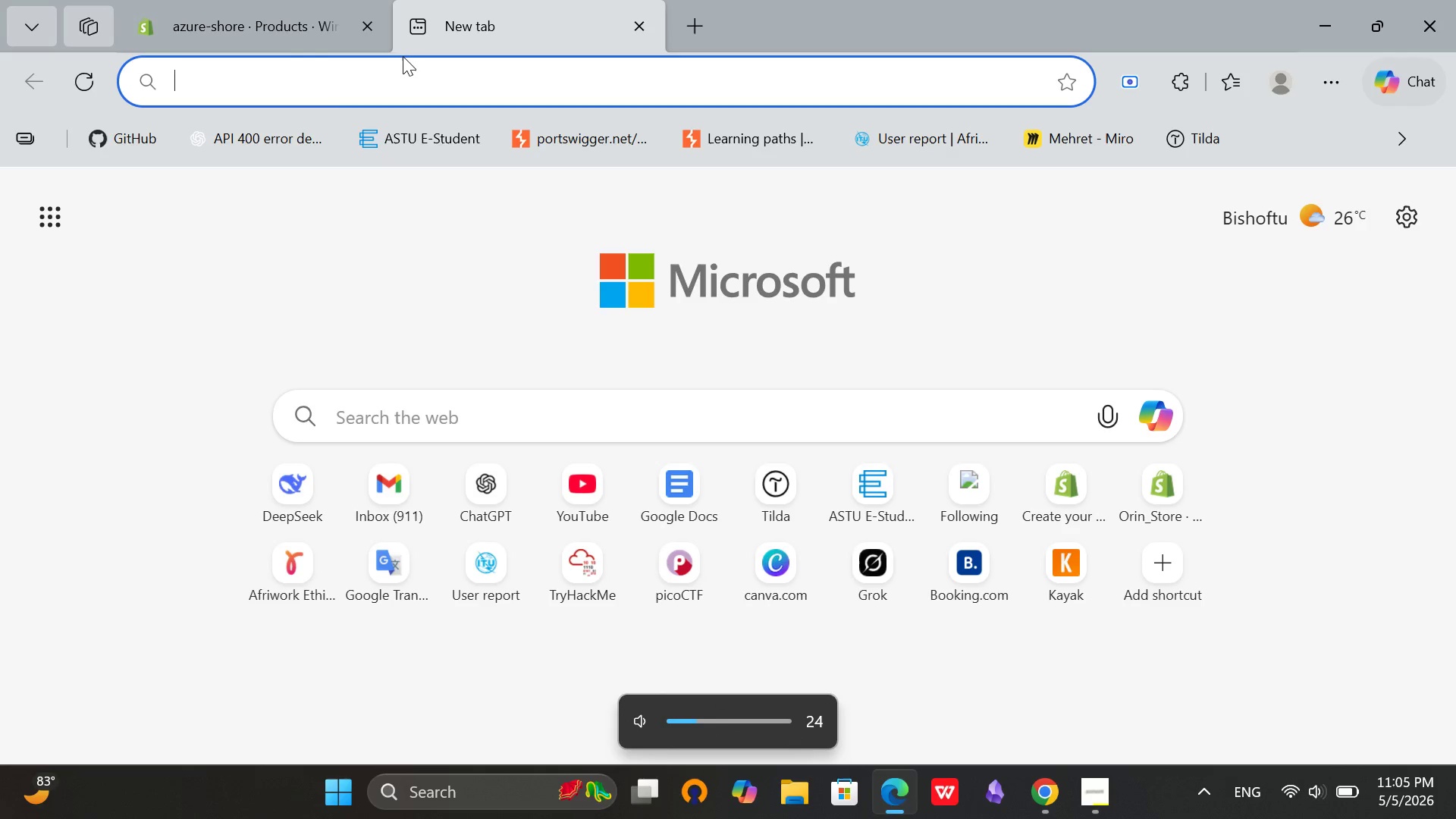 
key(Control+V)
 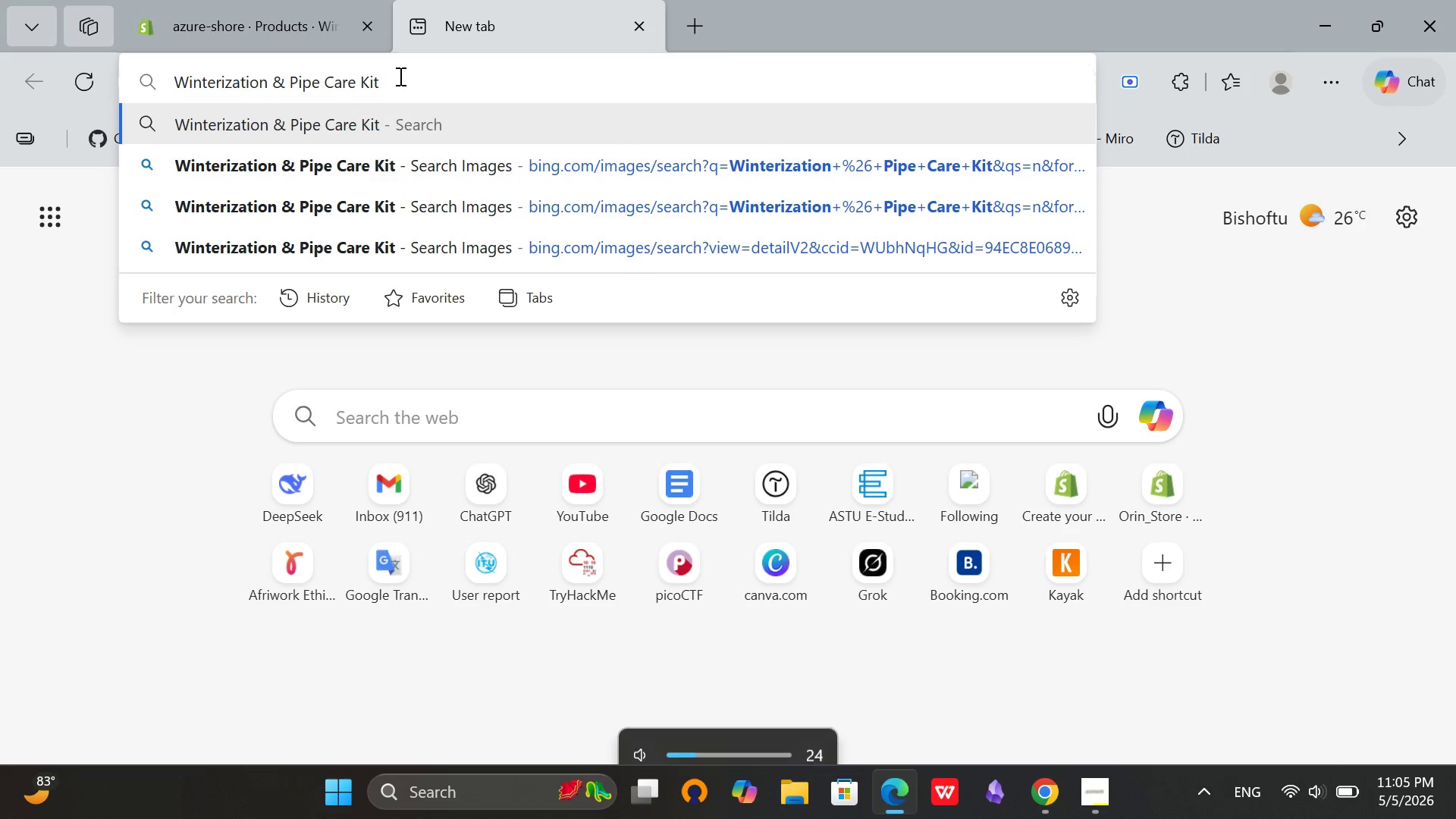 
key(Enter)
 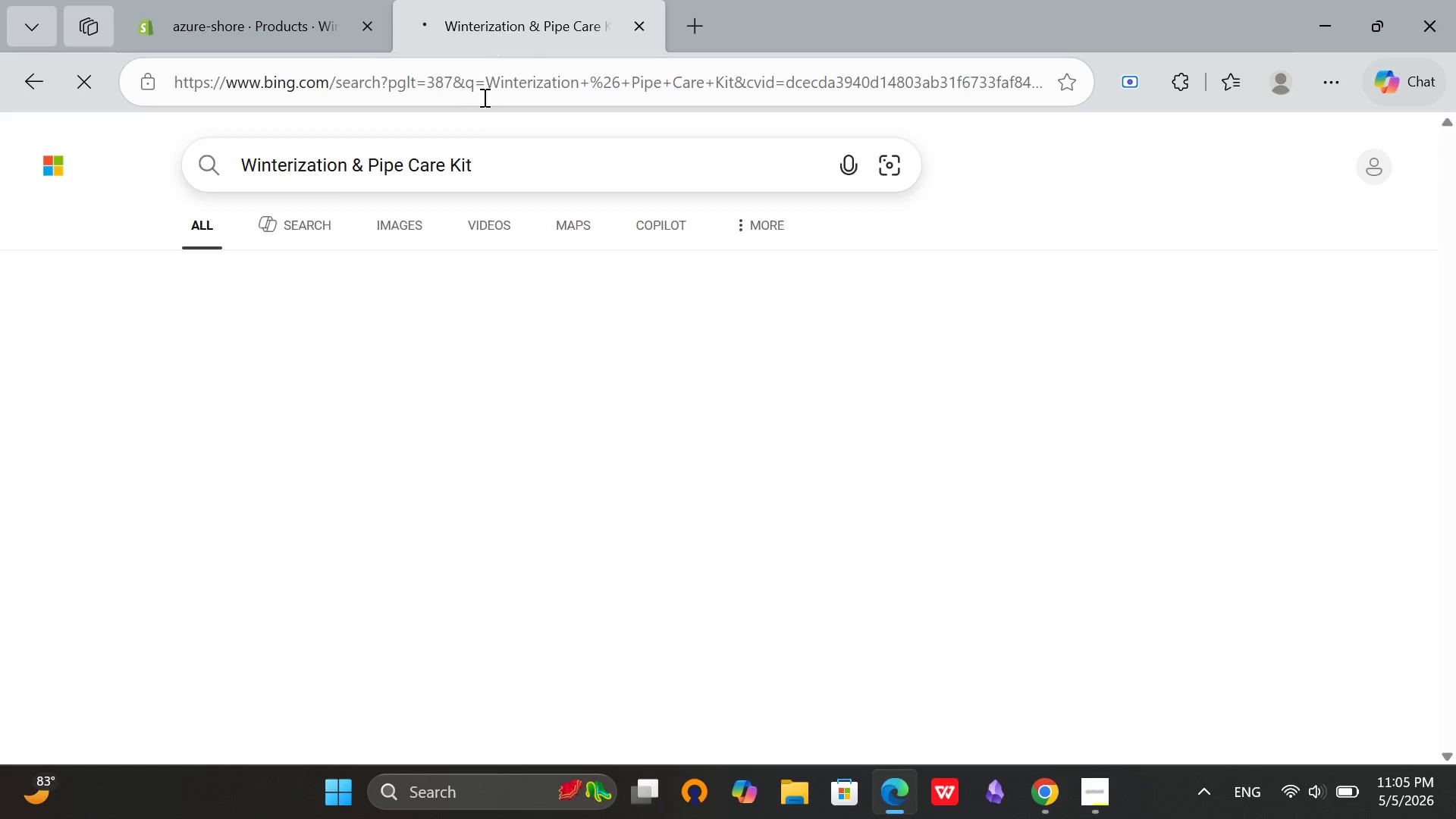 
wait(5.06)
 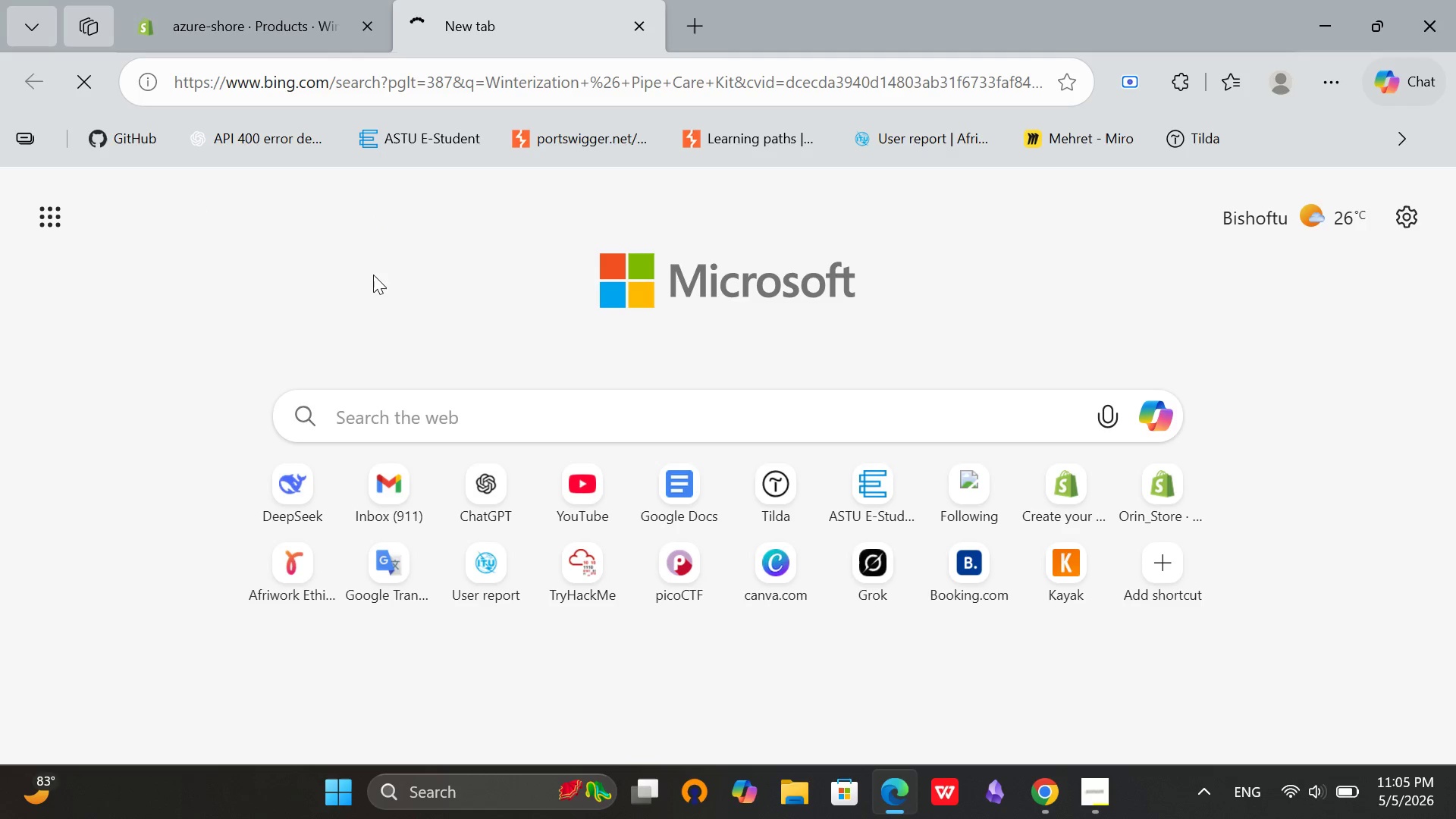 
left_click([390, 228])
 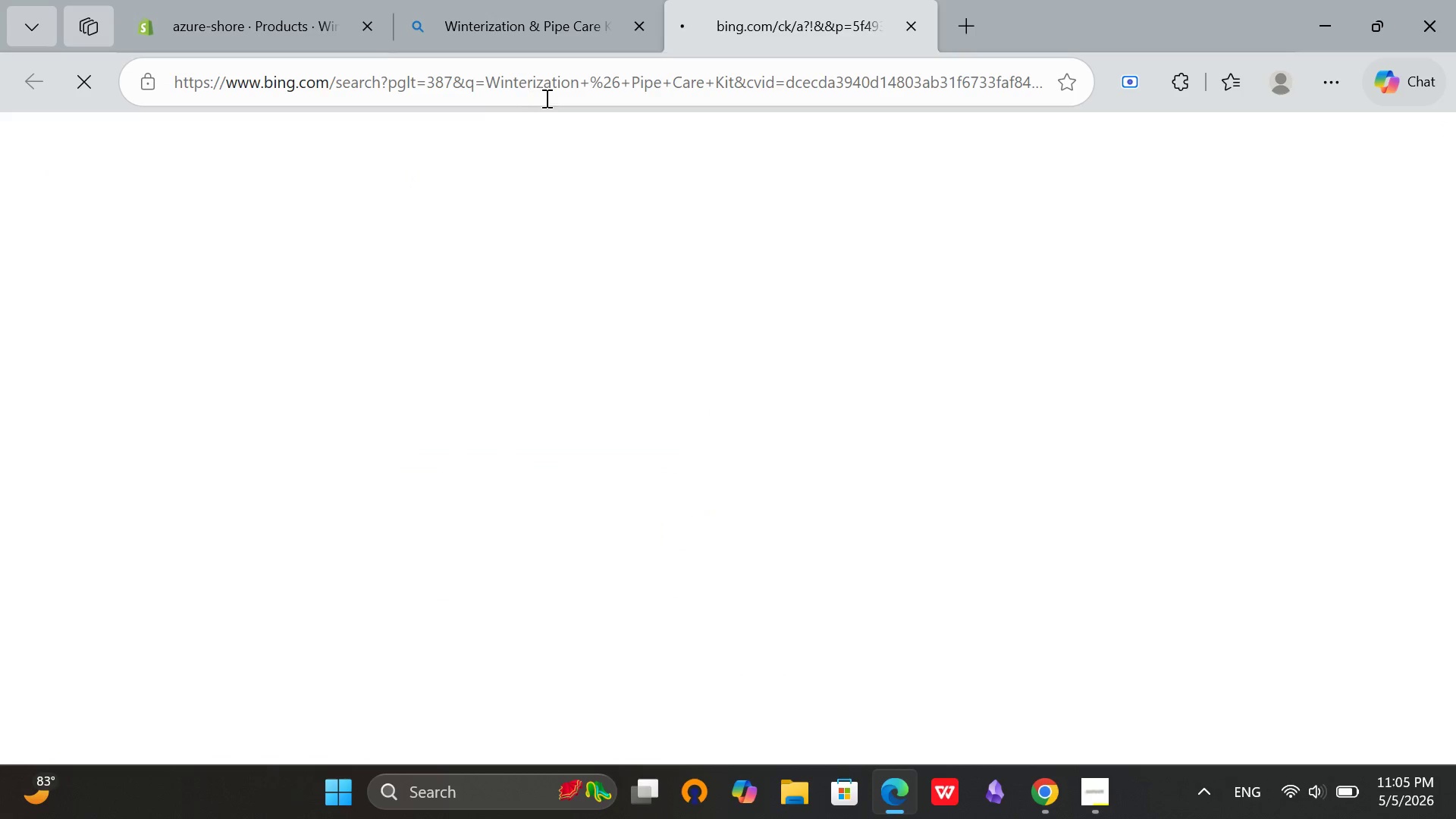 
mouse_move([497, 234])
 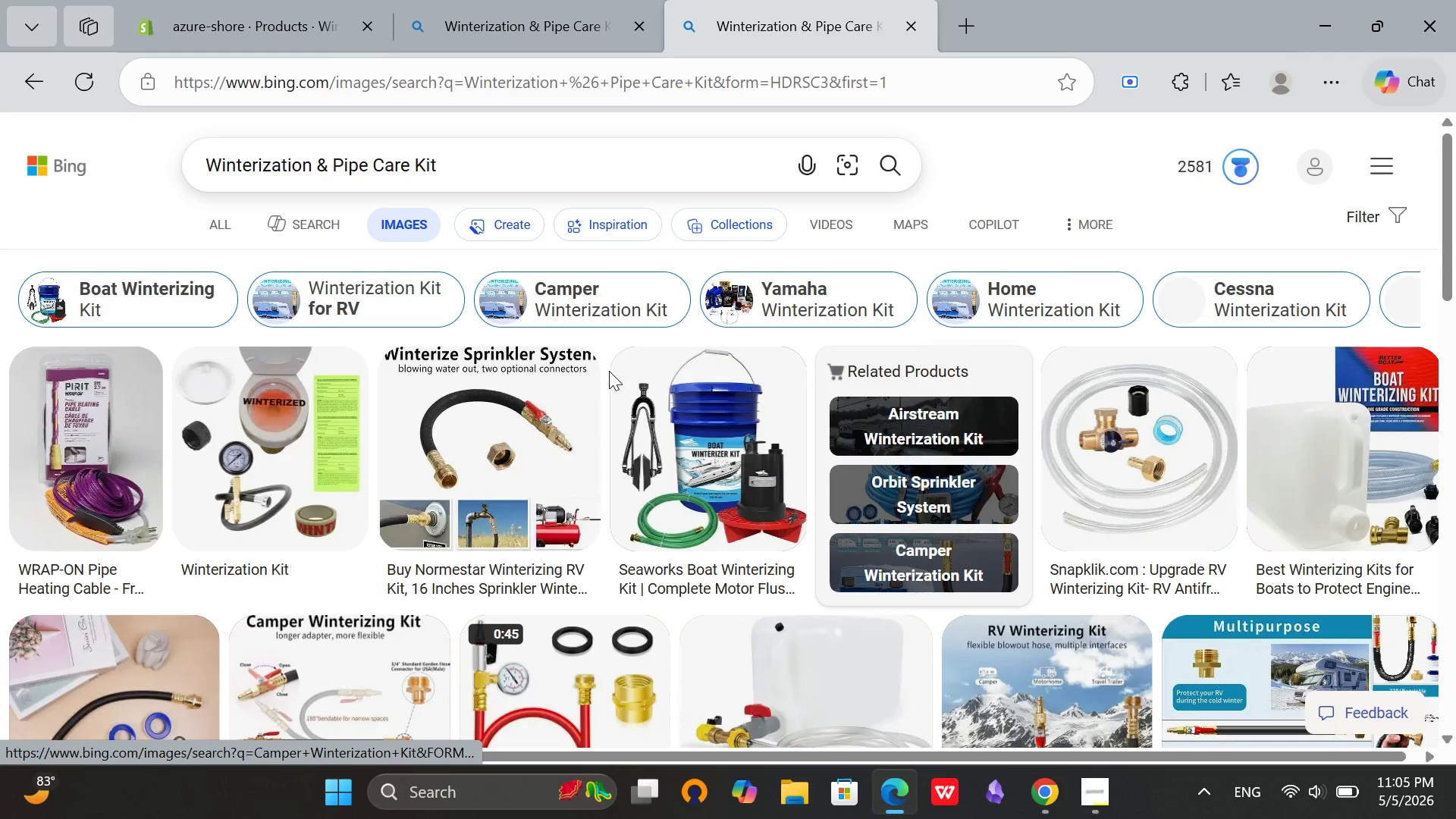 
scroll: coordinate [609, 371], scroll_direction: down, amount: 1.0
 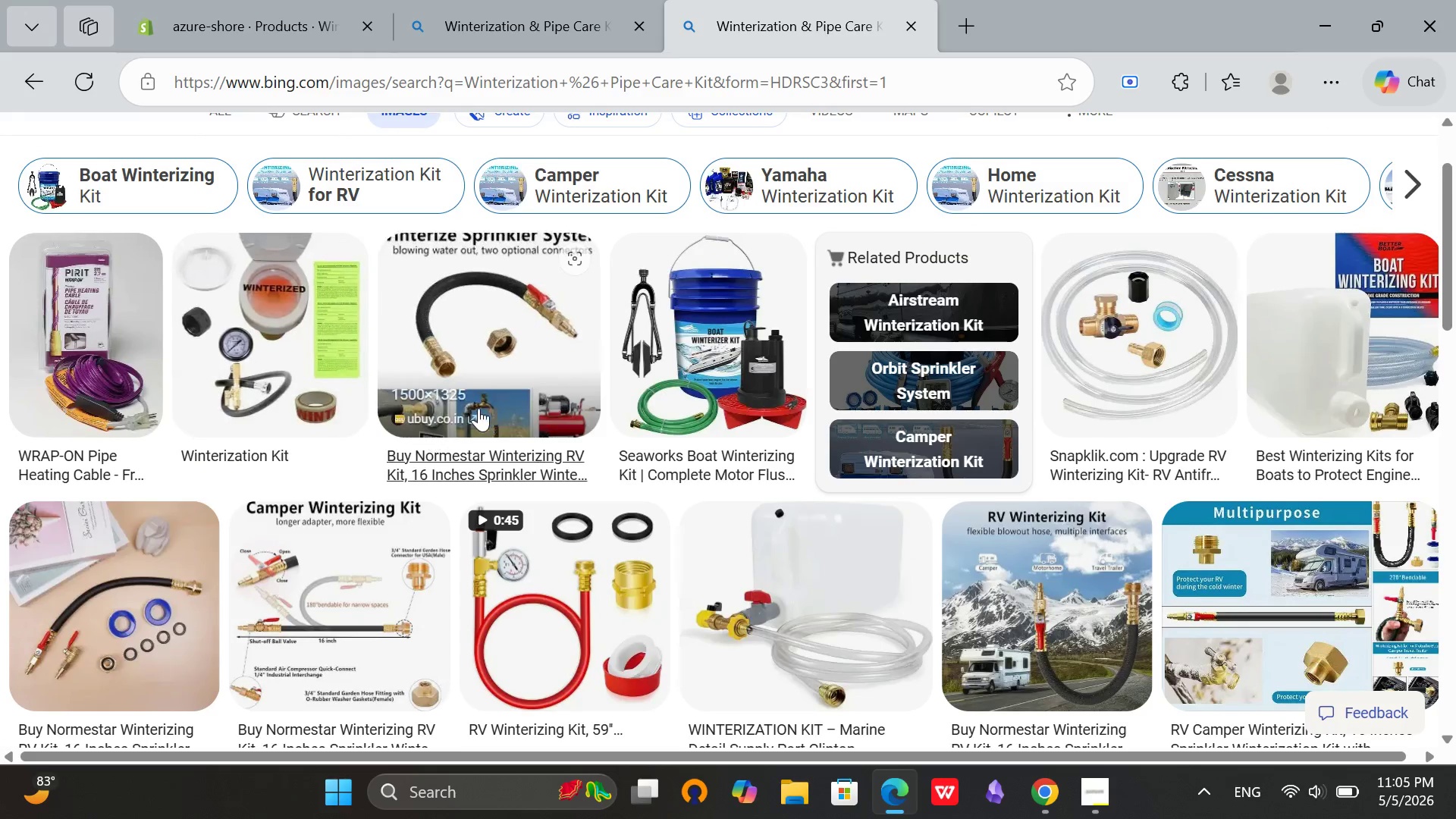 
scroll: coordinate [887, 315], scroll_direction: up, amount: 2.0
 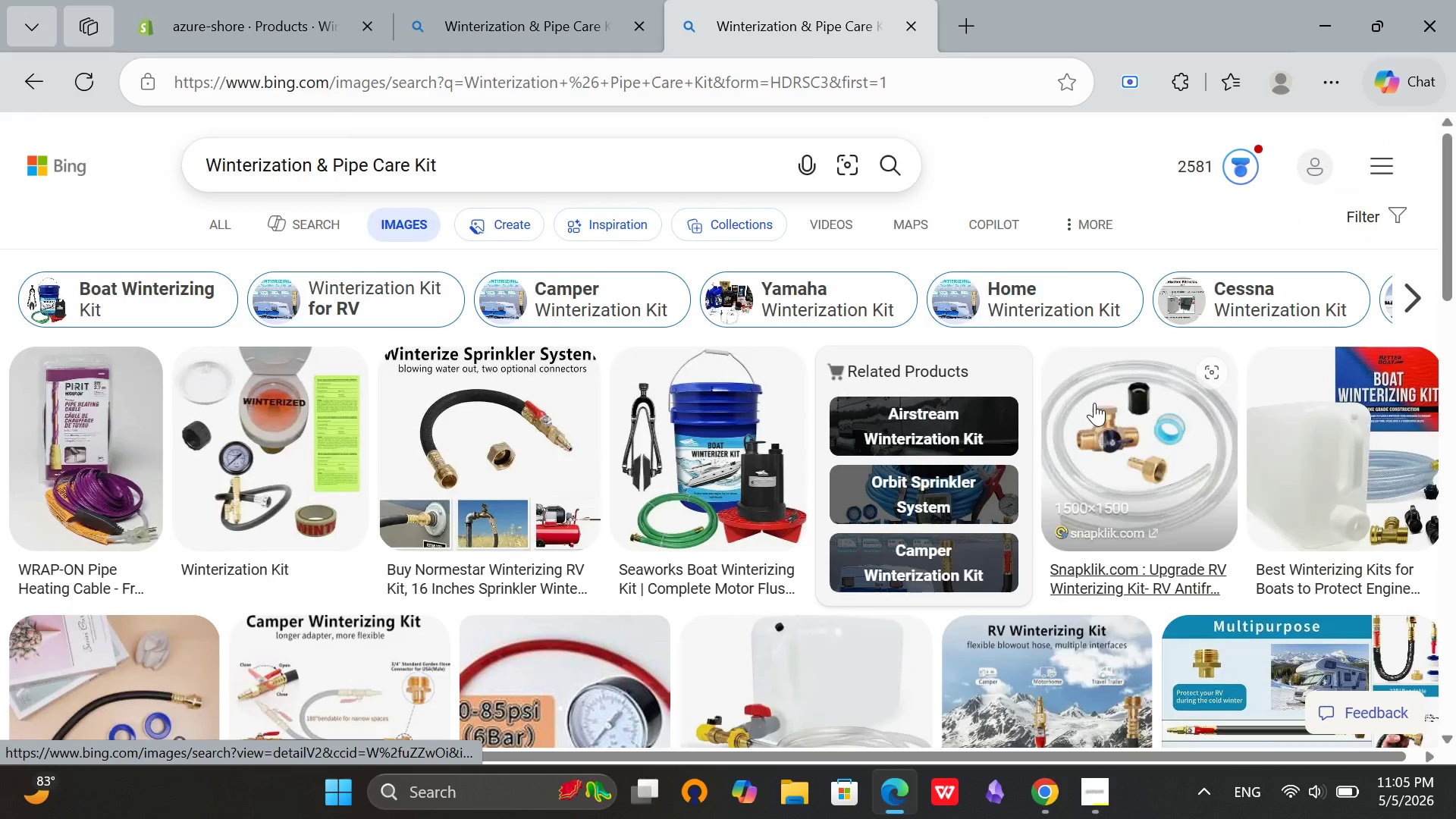 
left_click([1094, 403])
 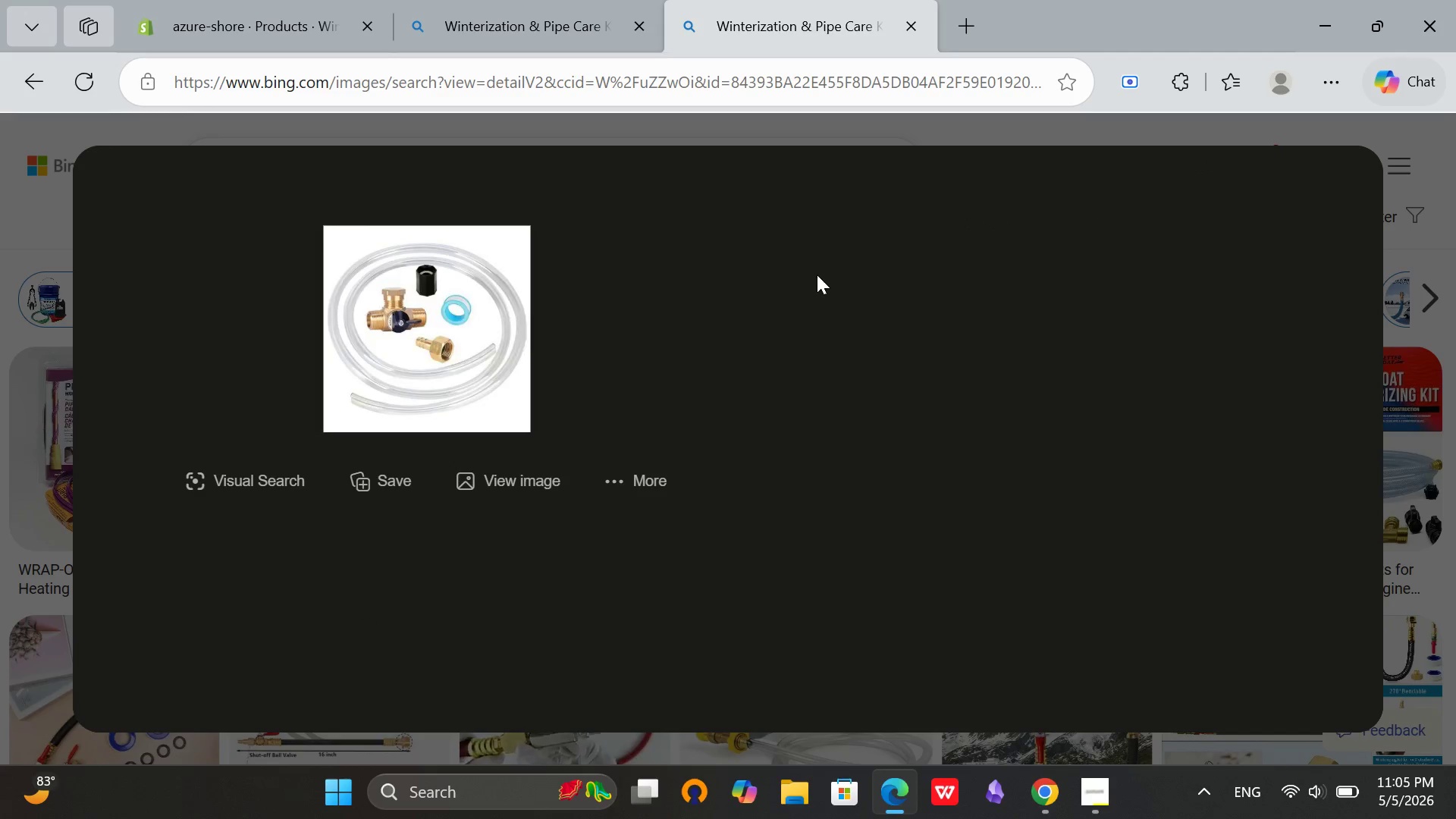 
right_click([486, 280])
 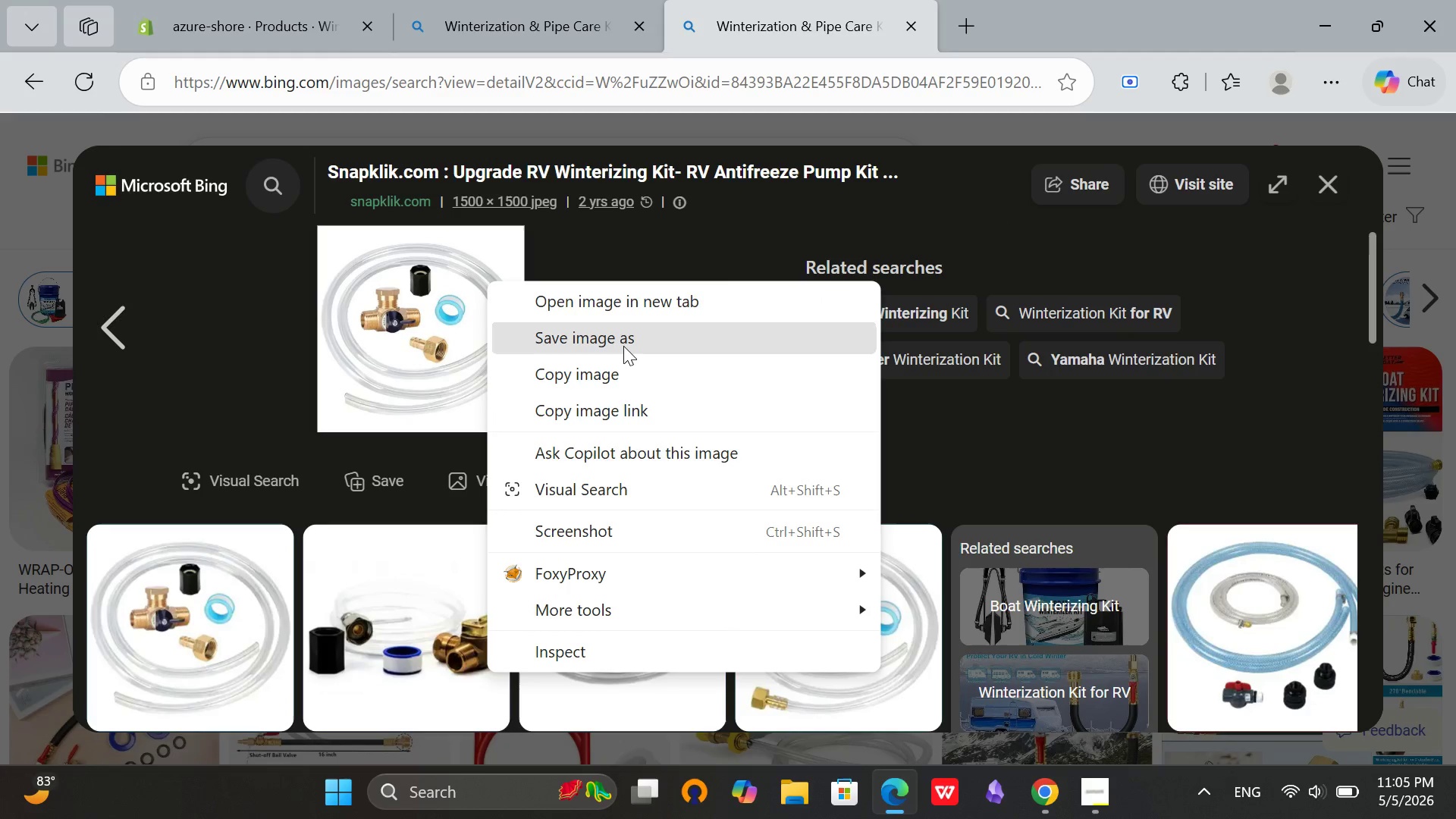 
left_click([623, 346])
 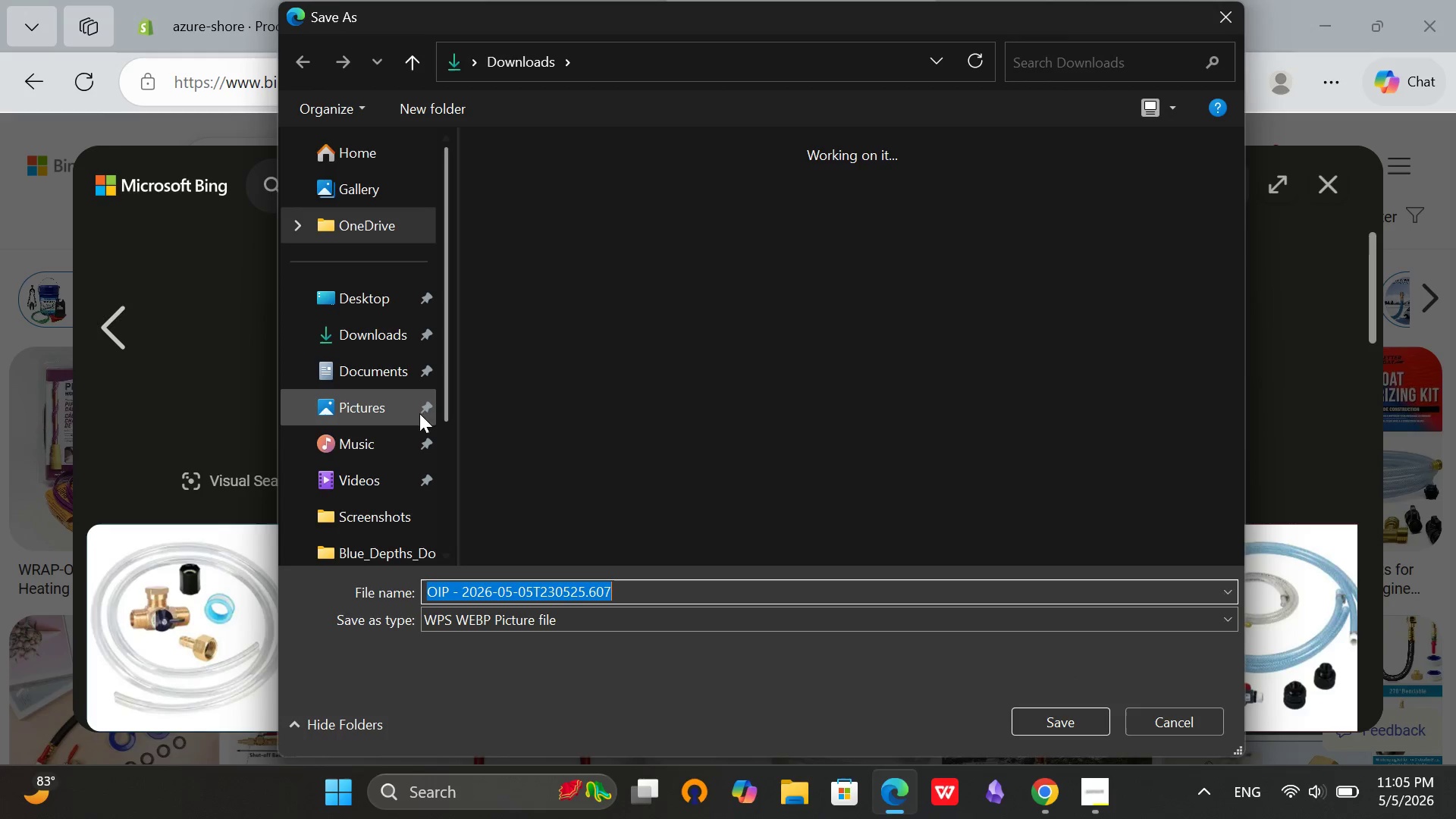 
left_click([352, 329])
 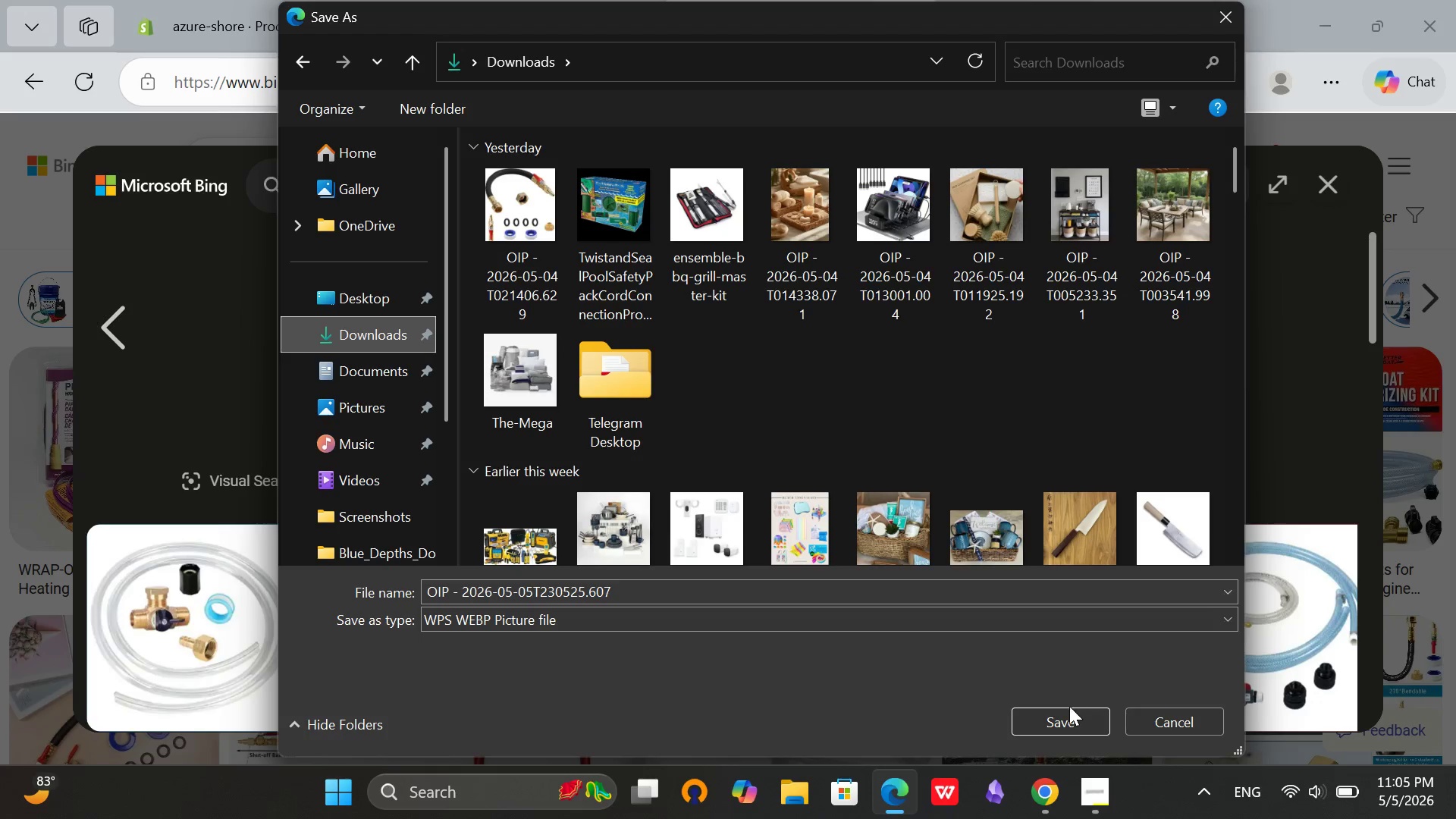 
left_click([1061, 717])
 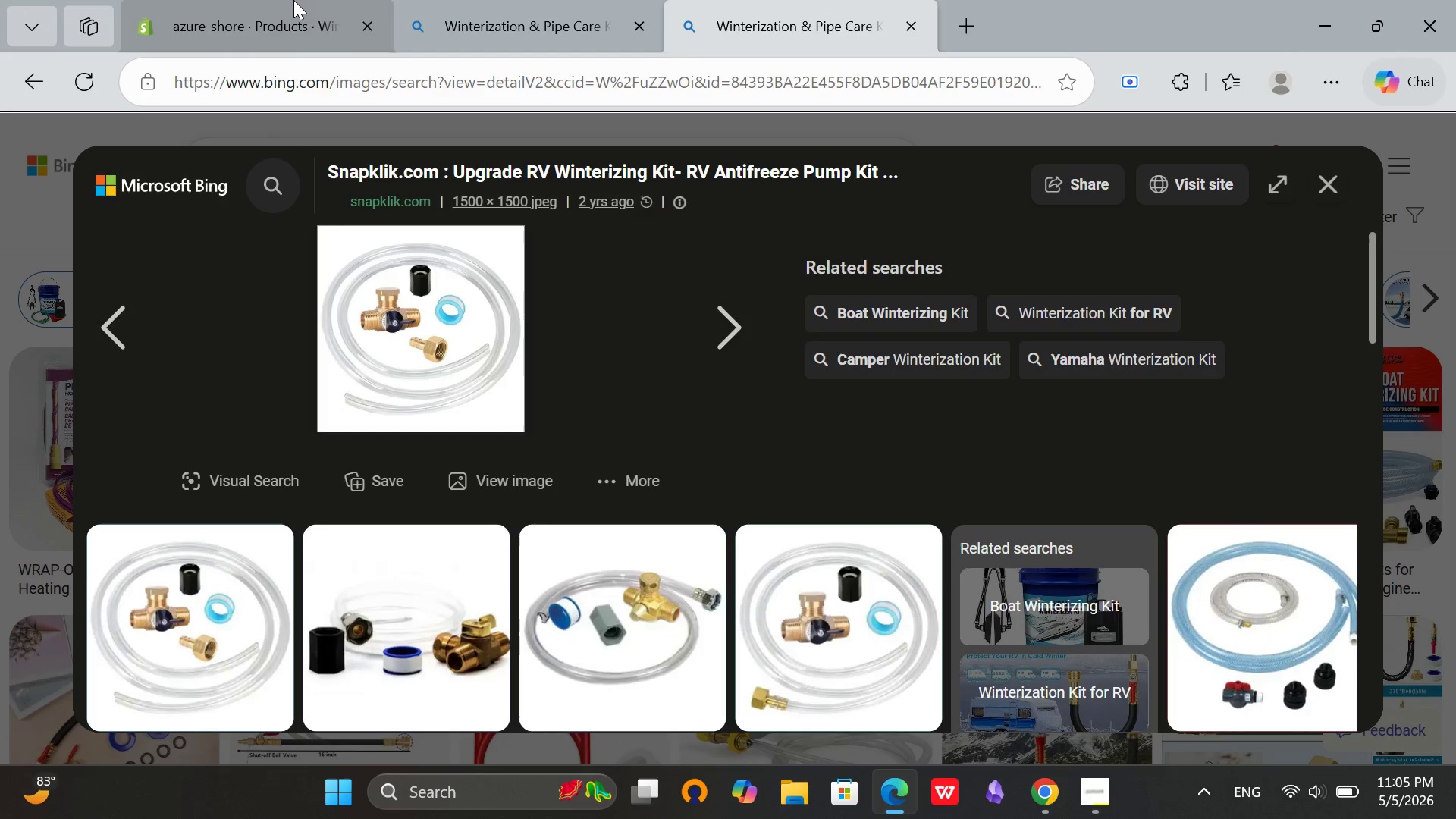 
left_click([291, 0])
 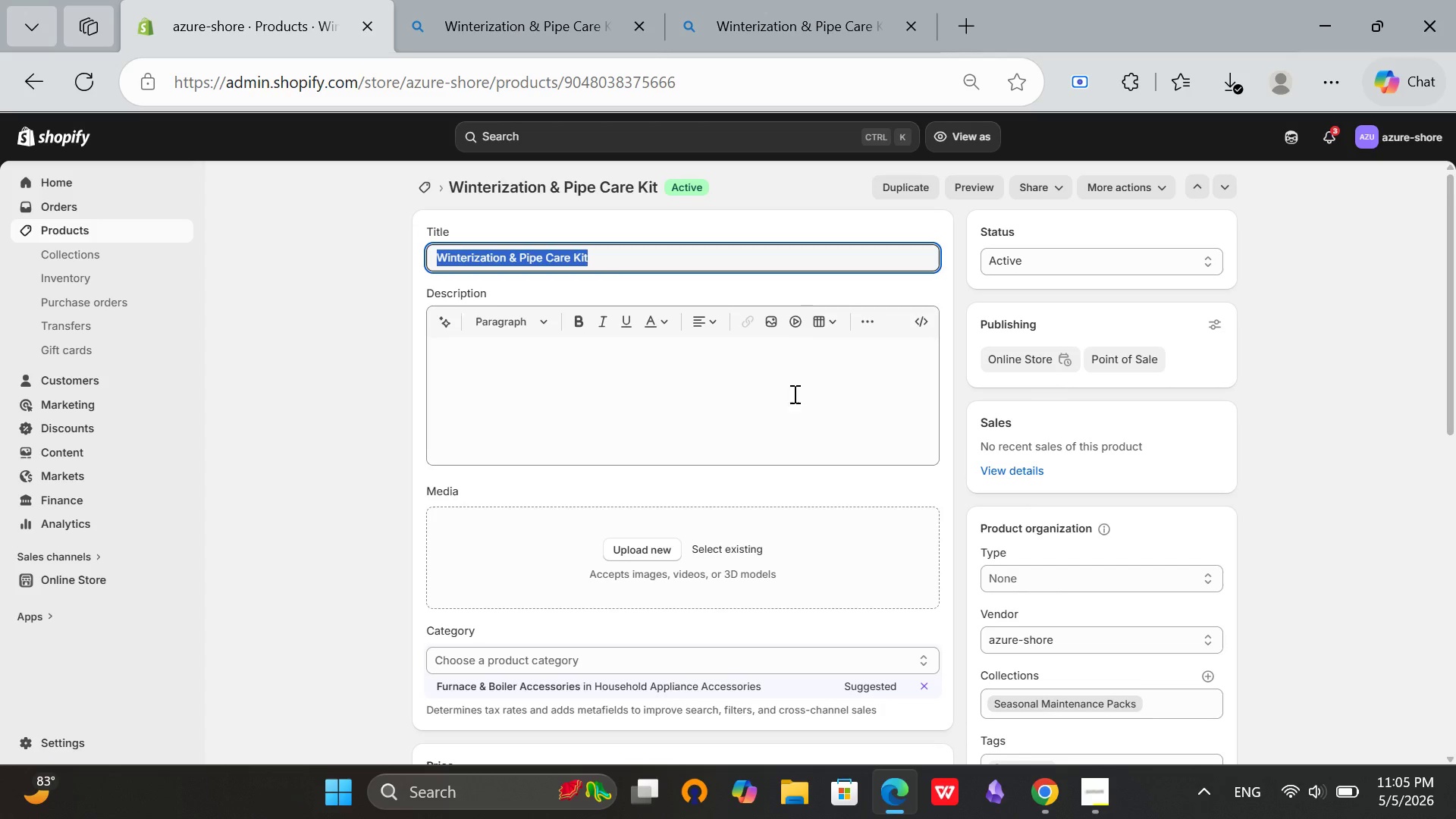 
left_click([662, 540])
 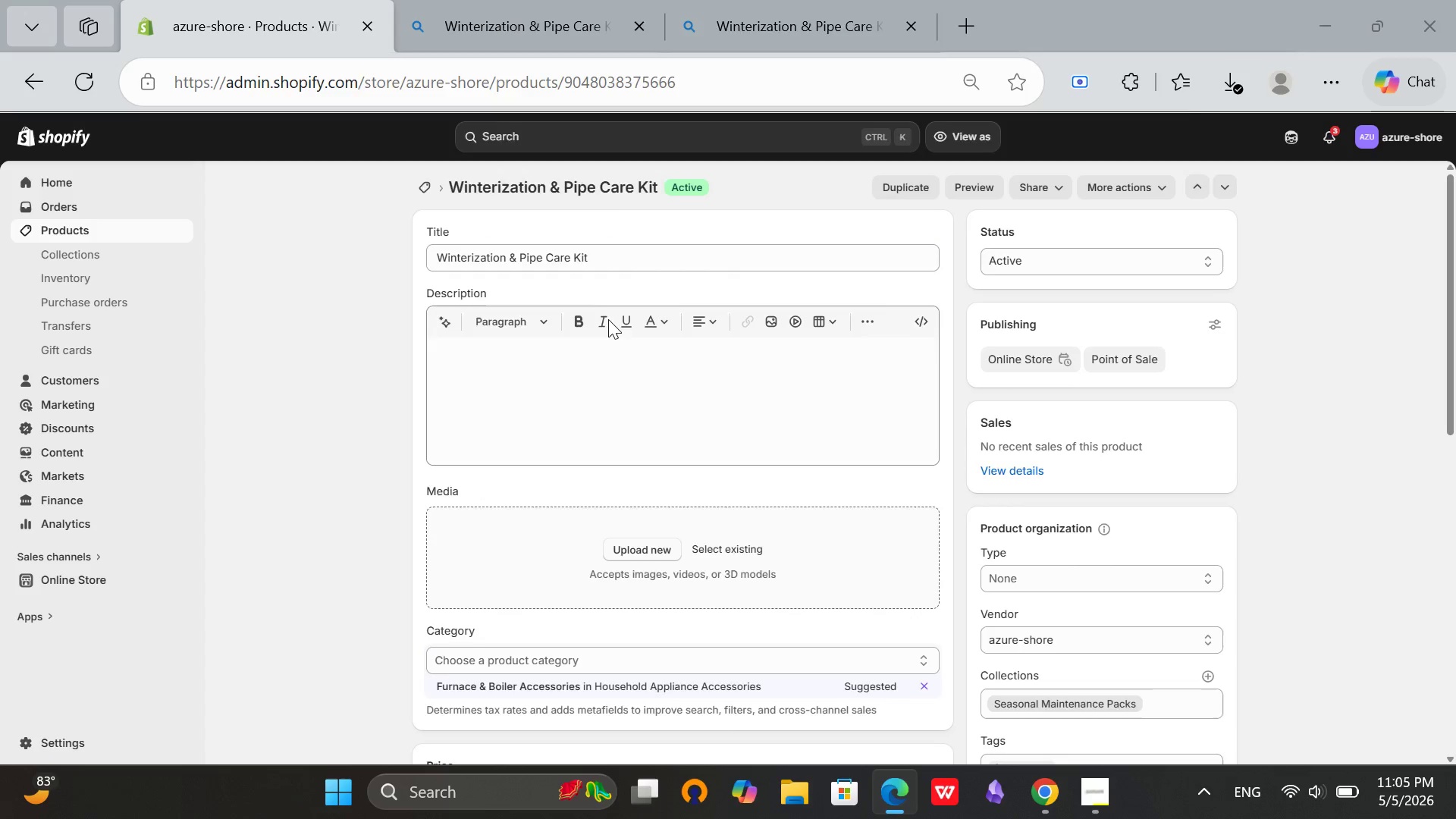 
mouse_move([594, 233])
 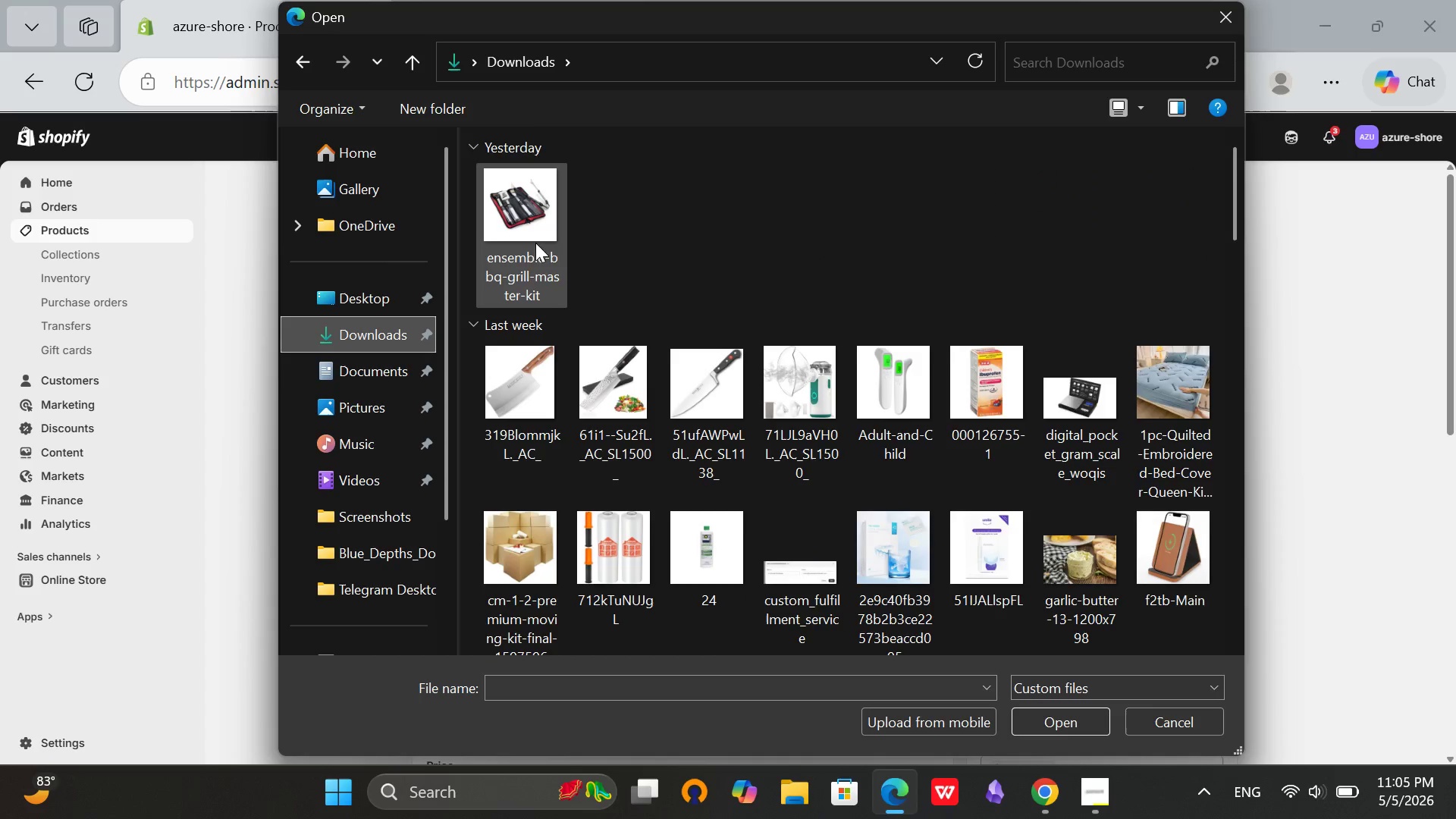 
left_click([528, 228])
 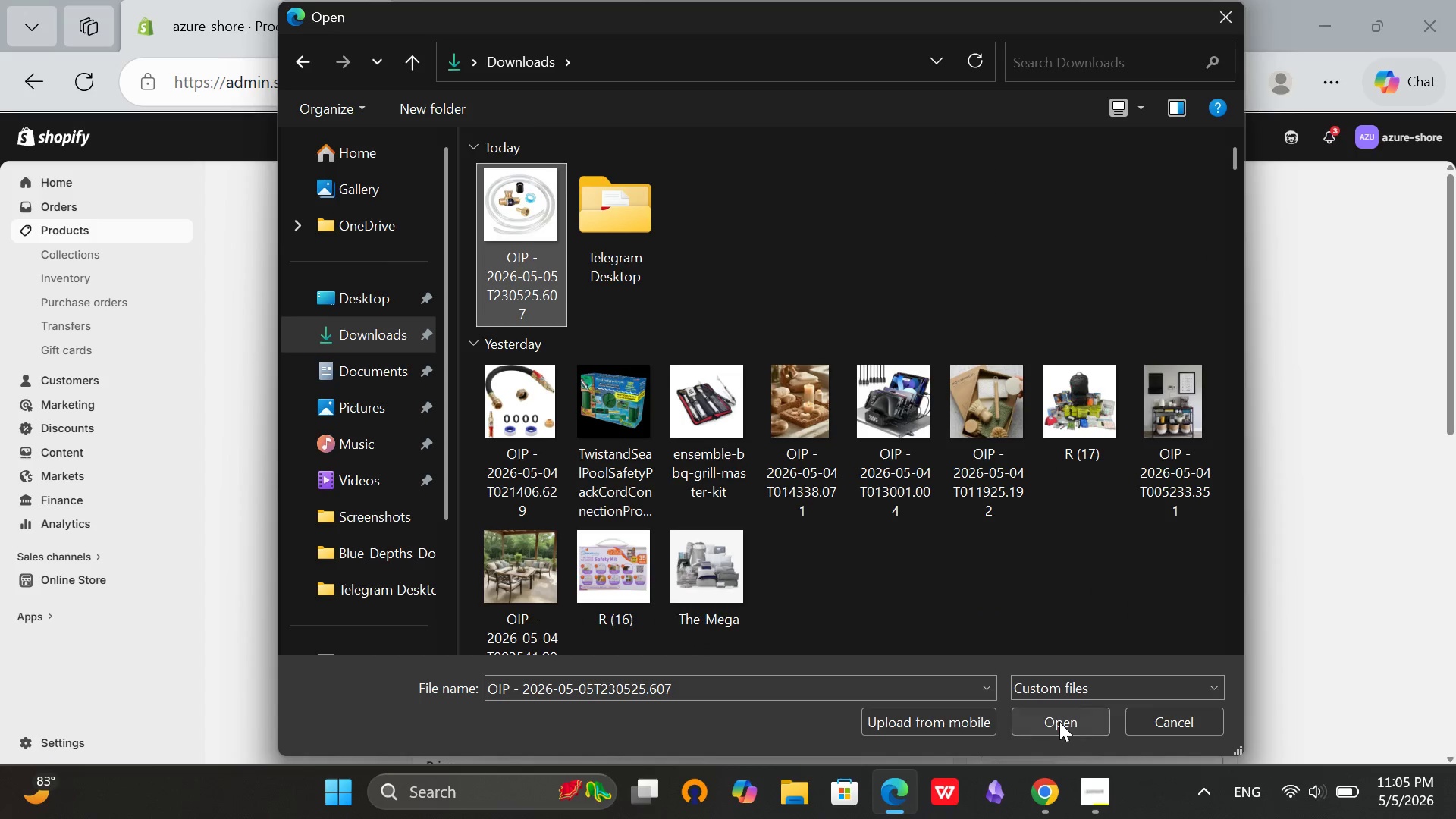 
left_click([1059, 722])
 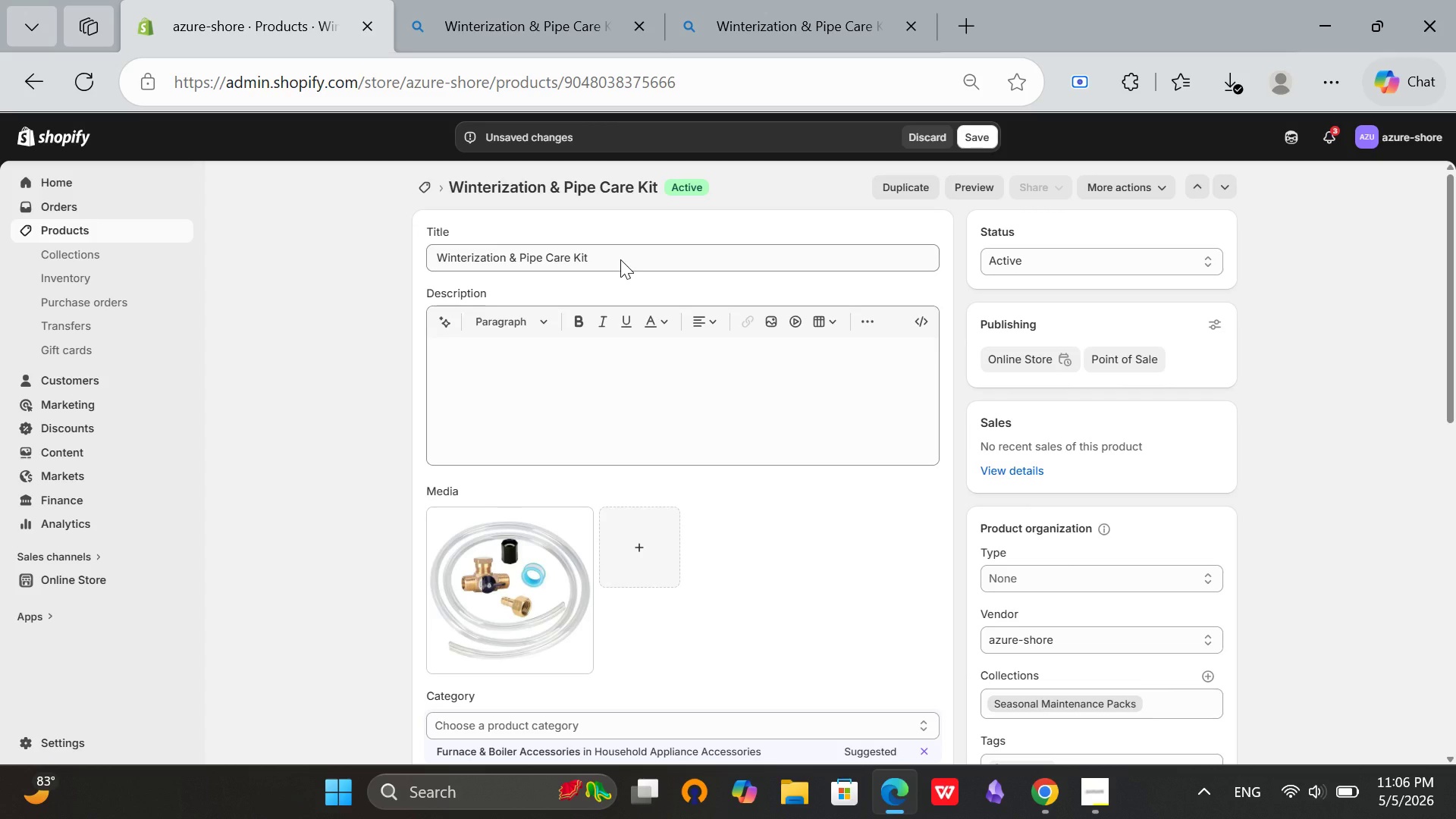 
wait(56.69)
 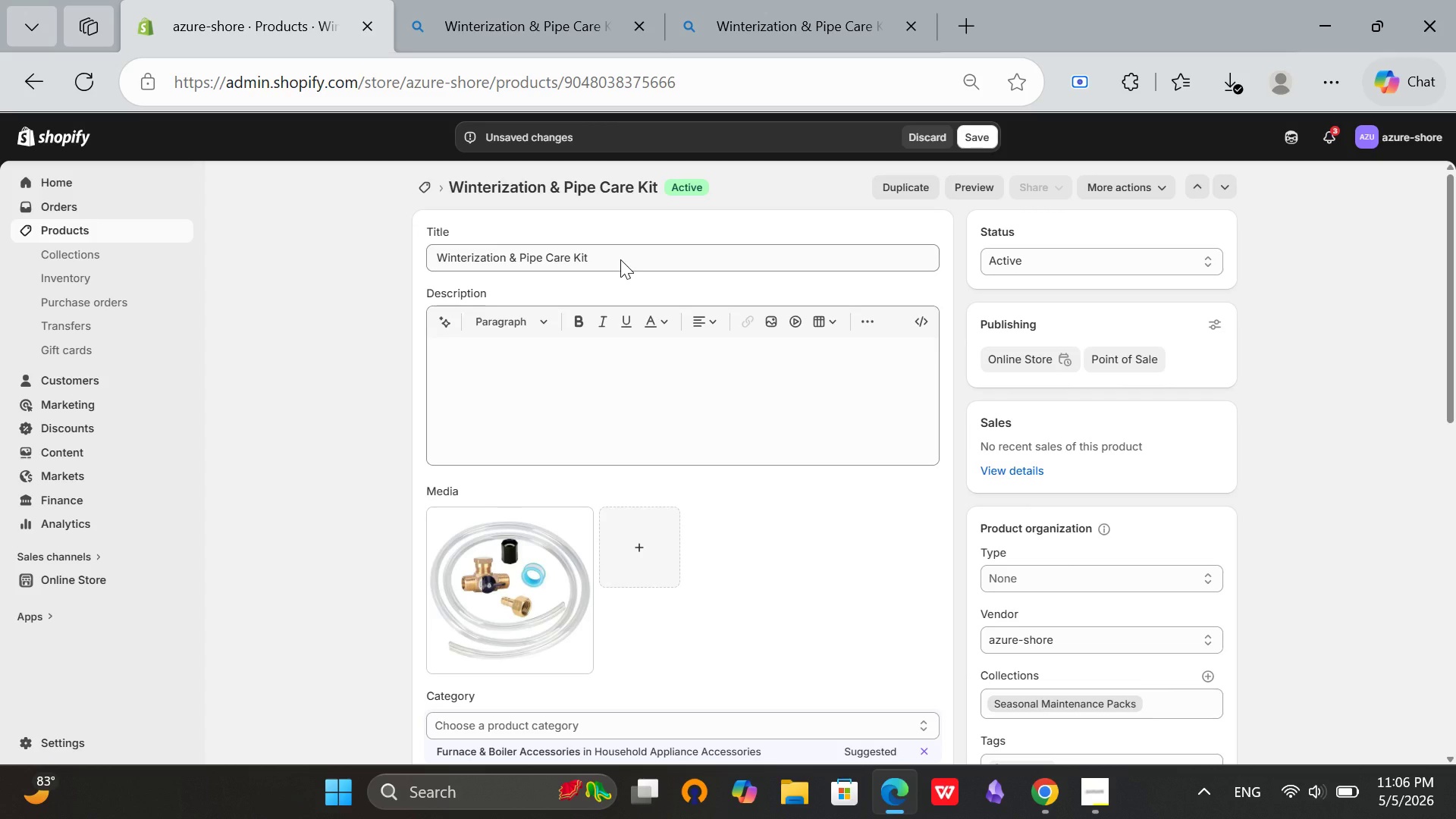 
left_click([517, 569])
 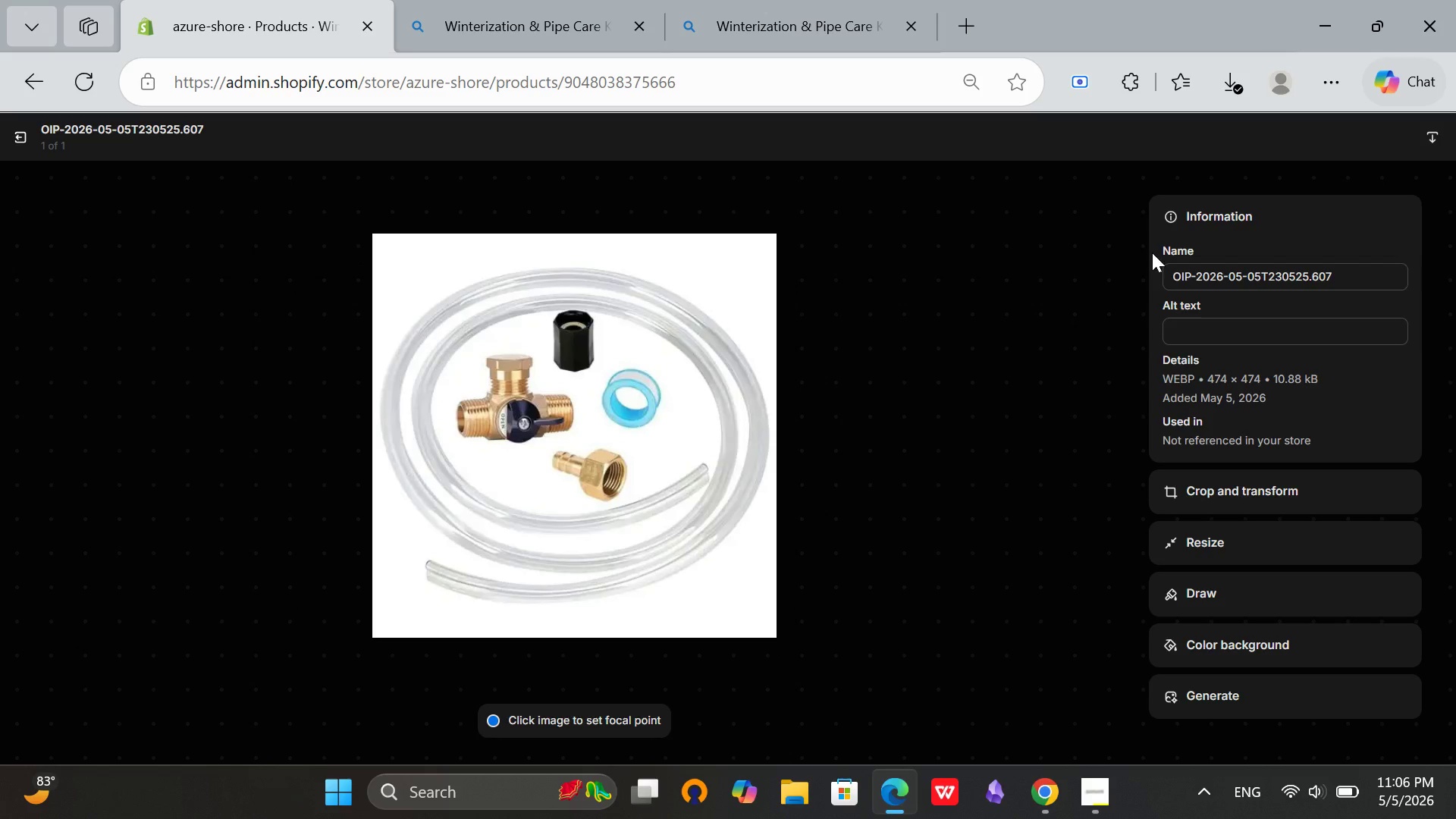 
left_click([1320, 326])
 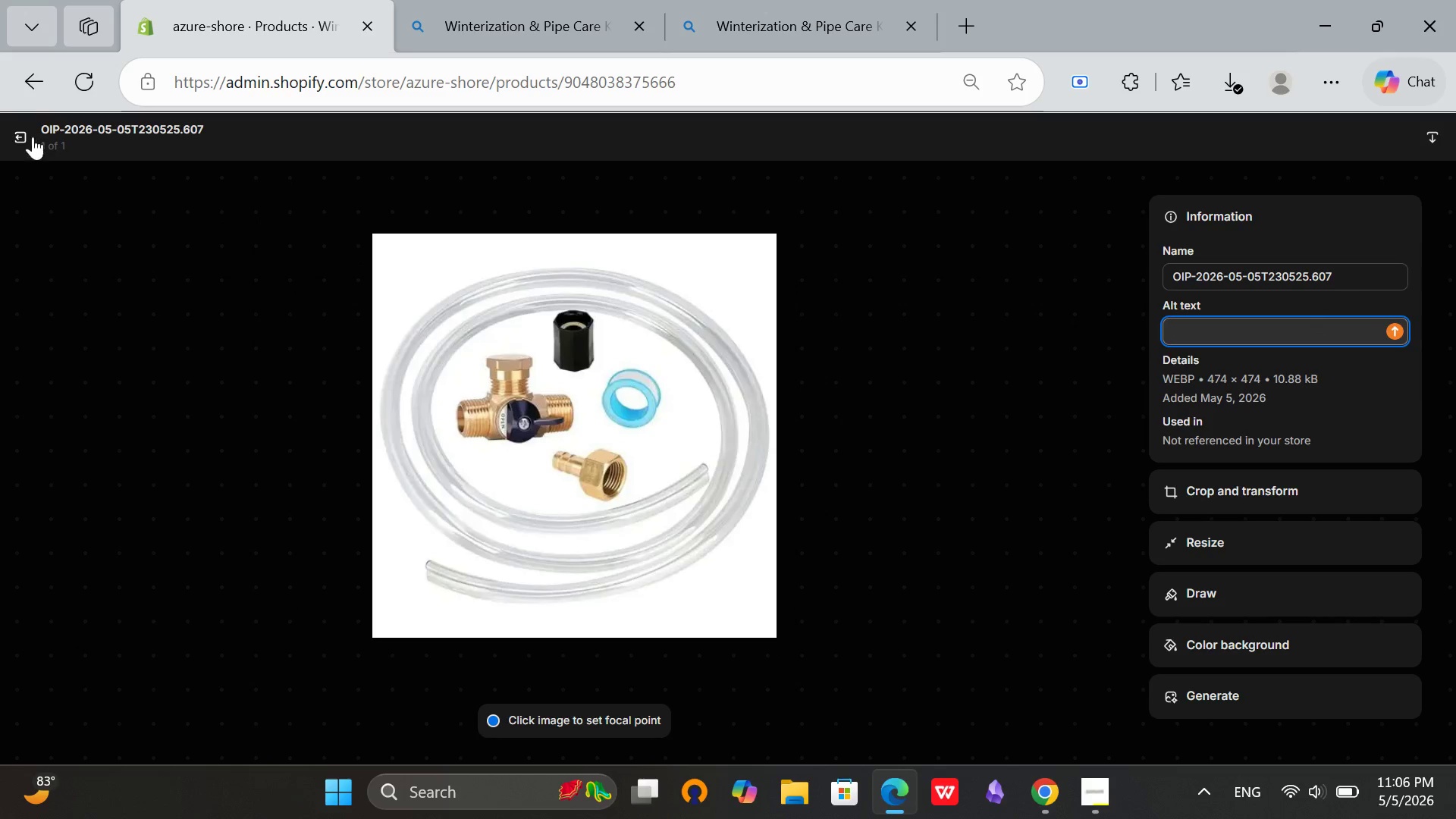 
left_click([21, 137])
 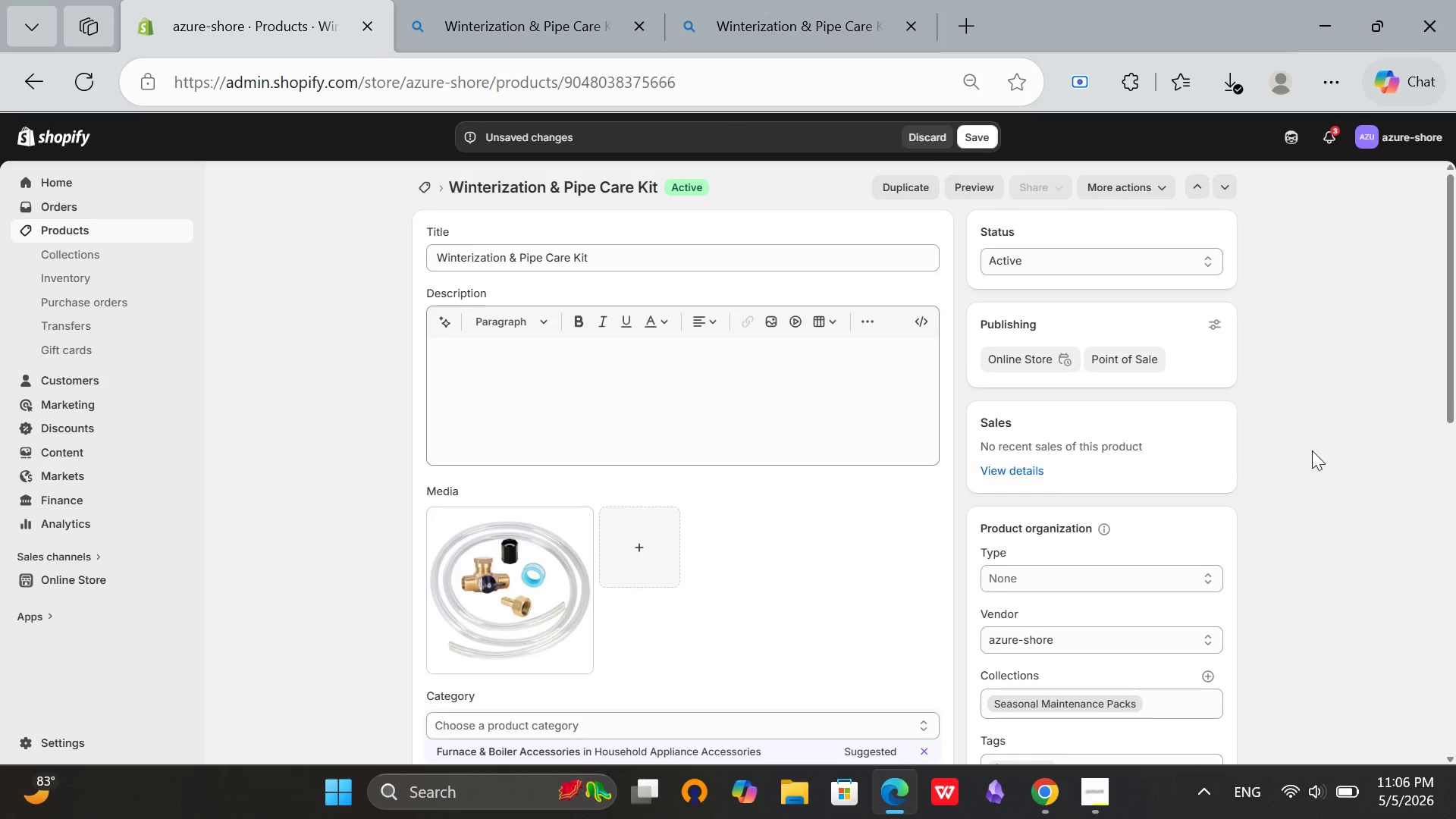 
scroll: coordinate [1294, 455], scroll_direction: down, amount: 1.0
 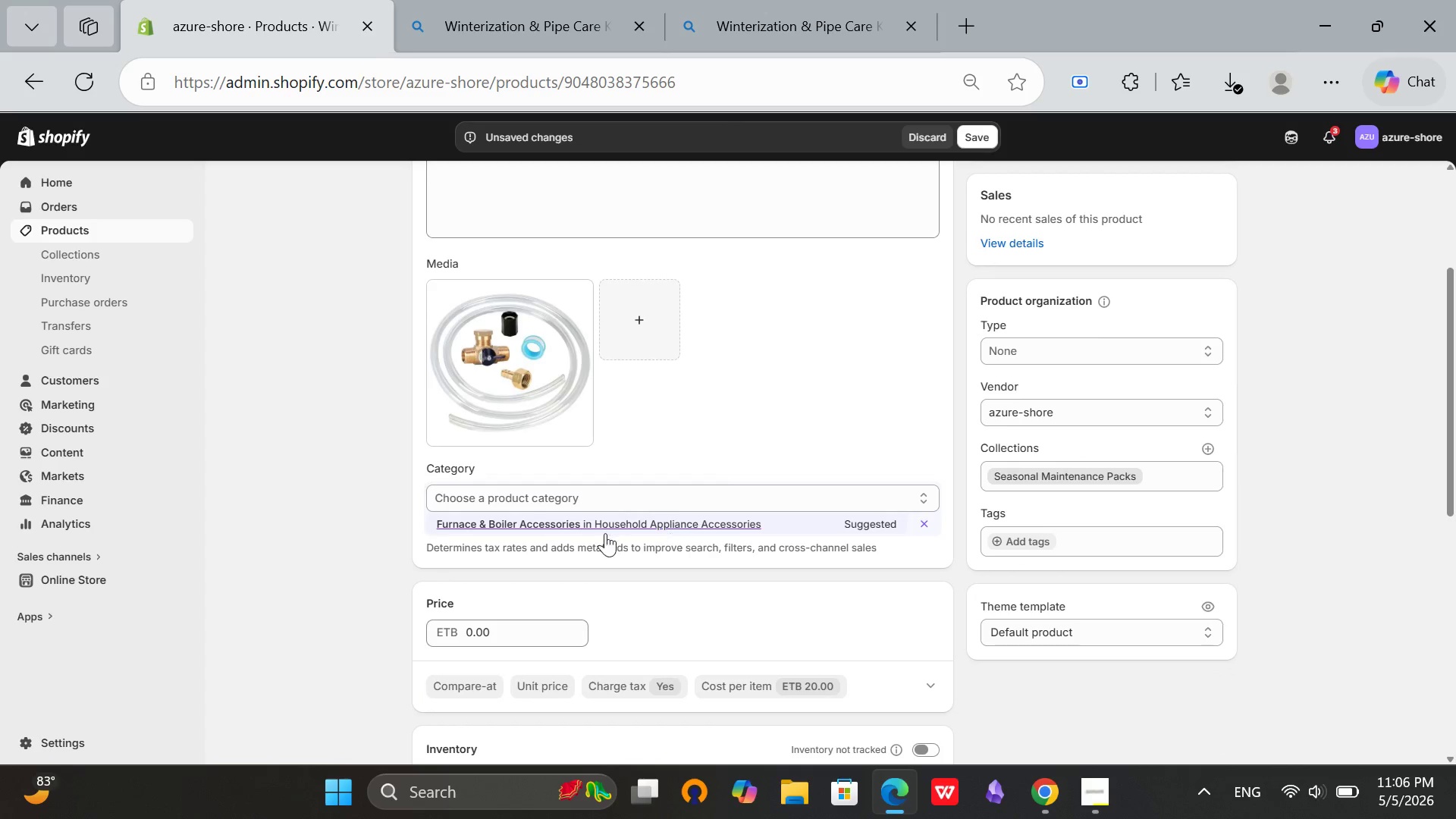 
left_click([602, 529])
 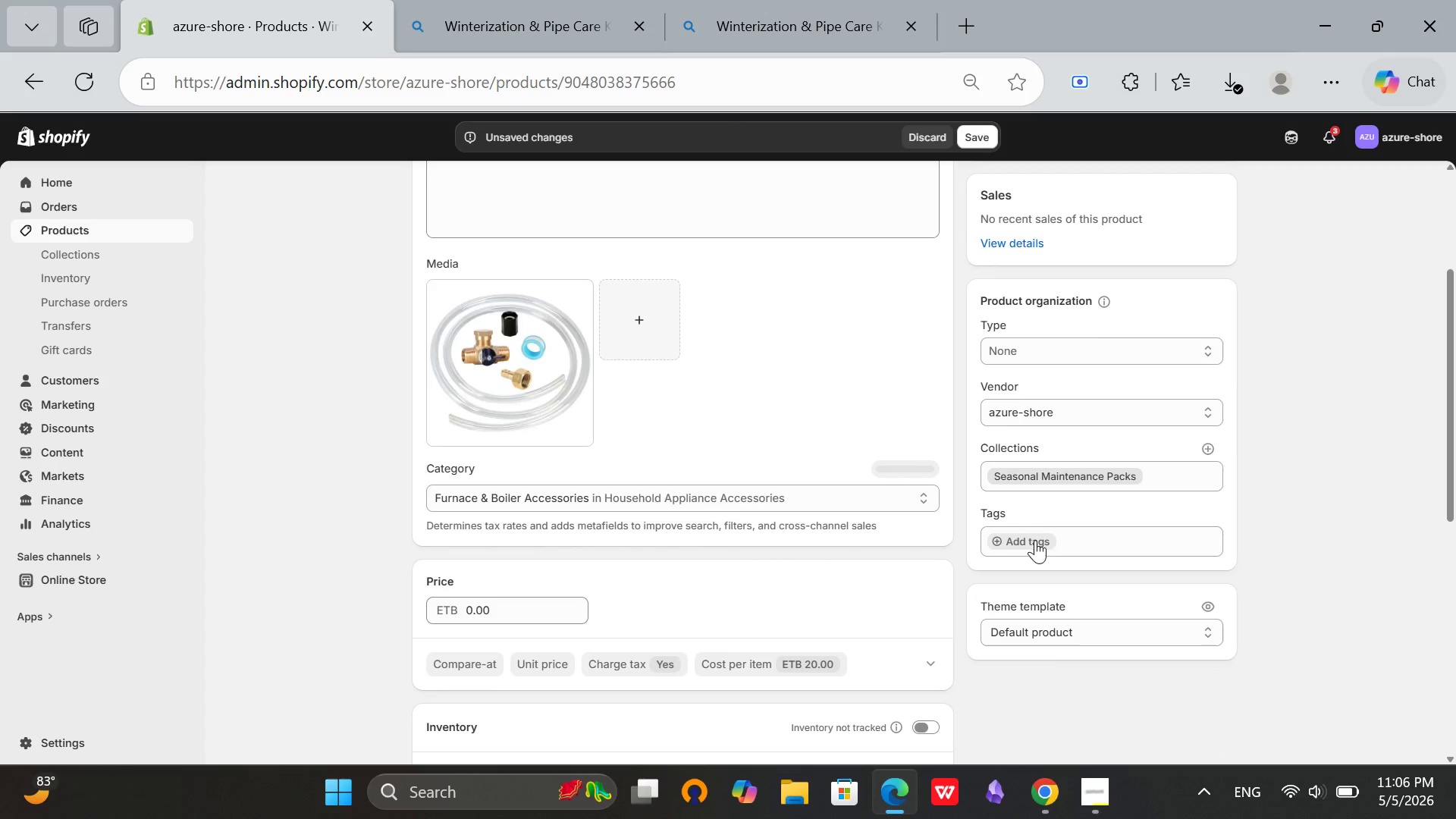 
left_click([1035, 540])
 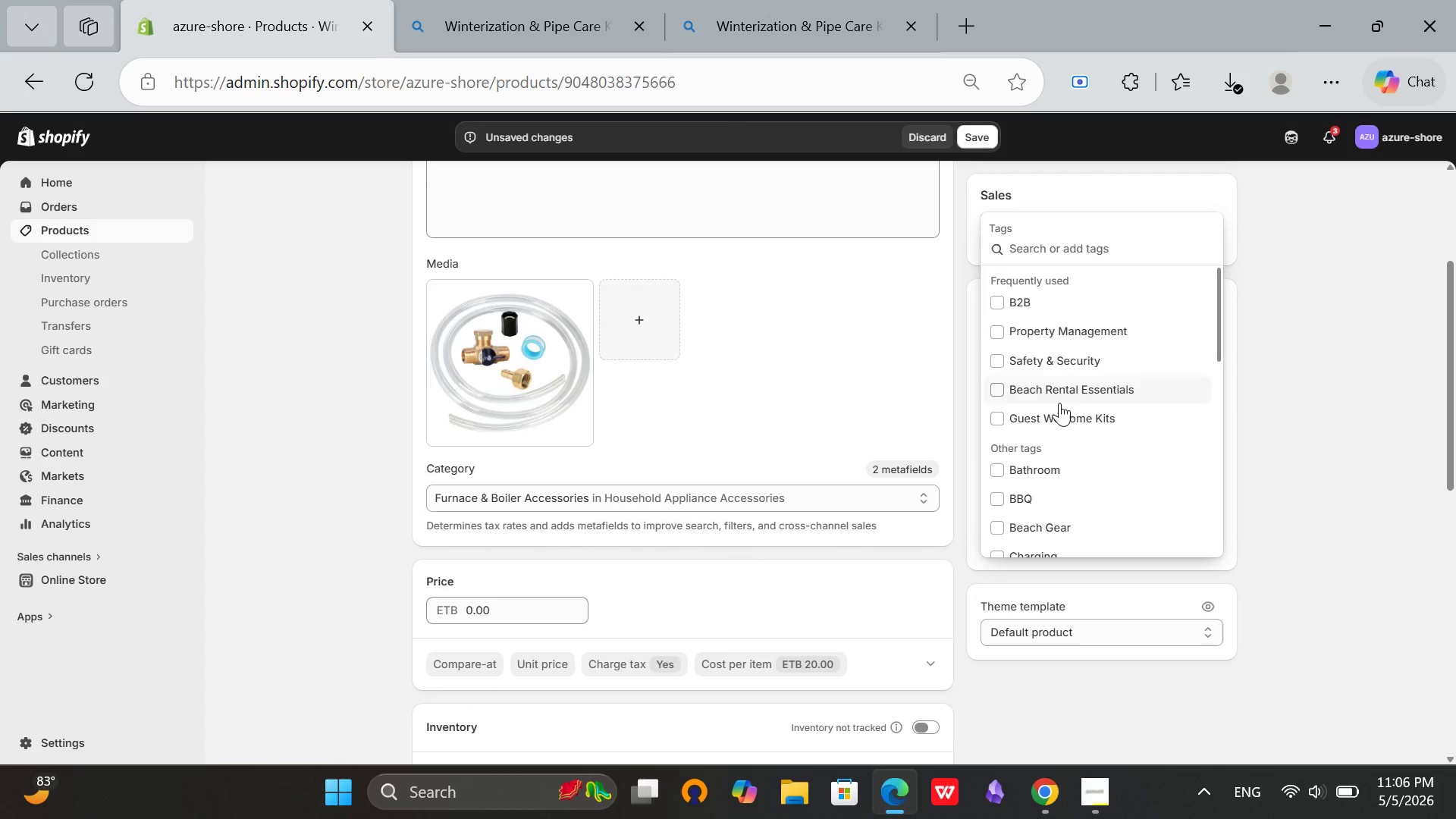 
wait(5.59)
 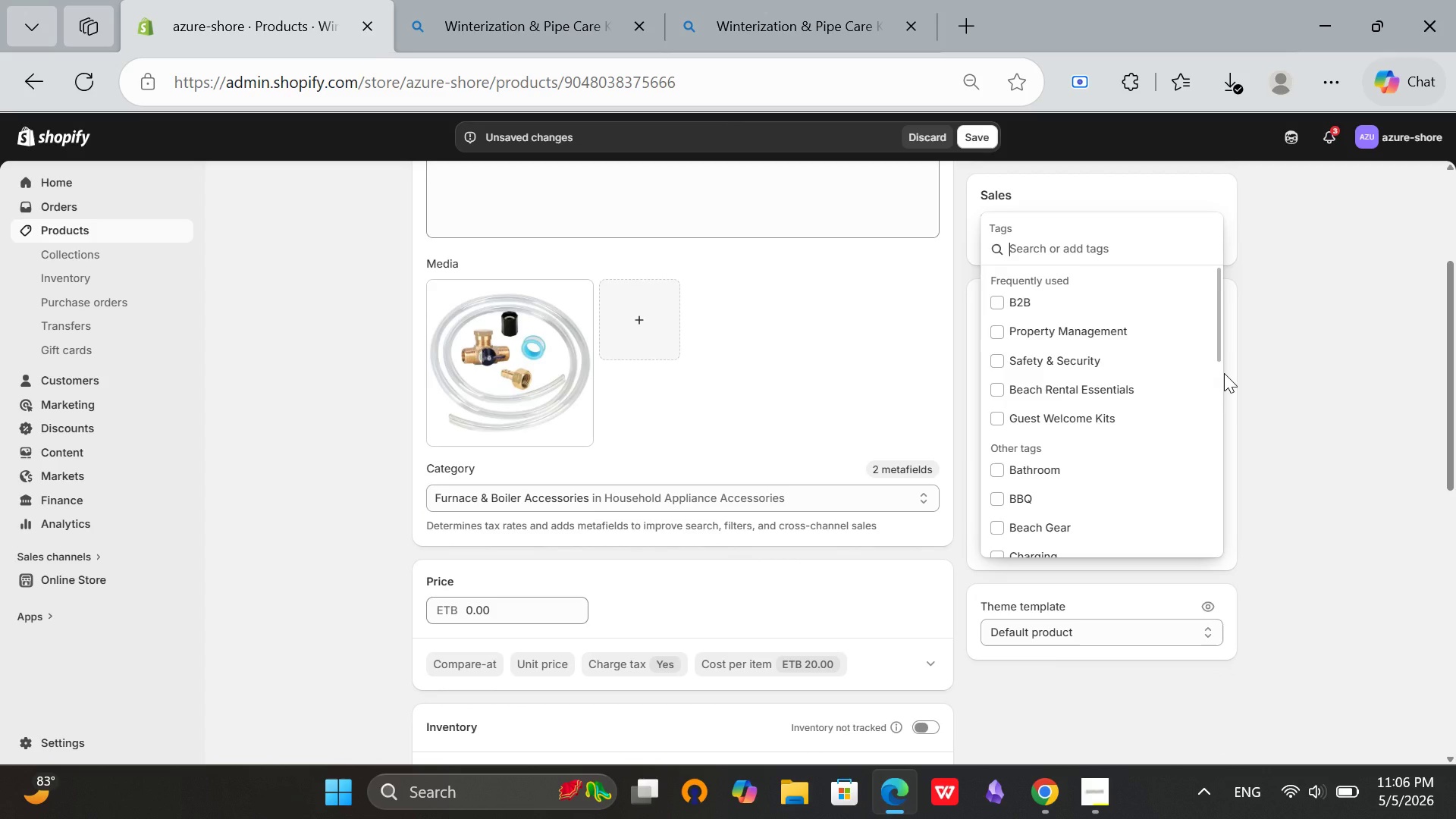 
type(sea)
 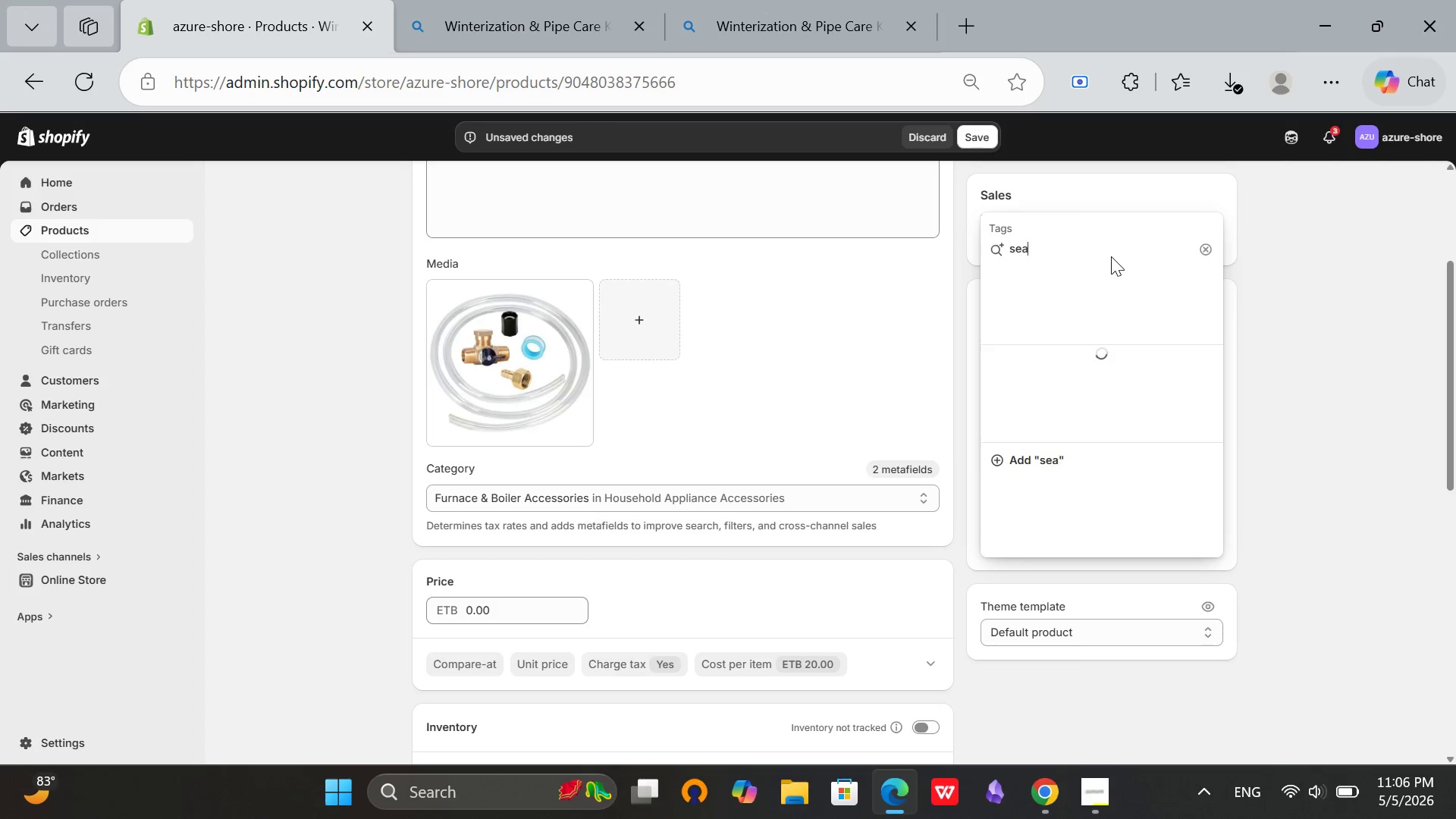 
key(Backspace)
key(Backspace)
key(Backspace)
type(A)
key(Backspace)
type(Seasonal)
 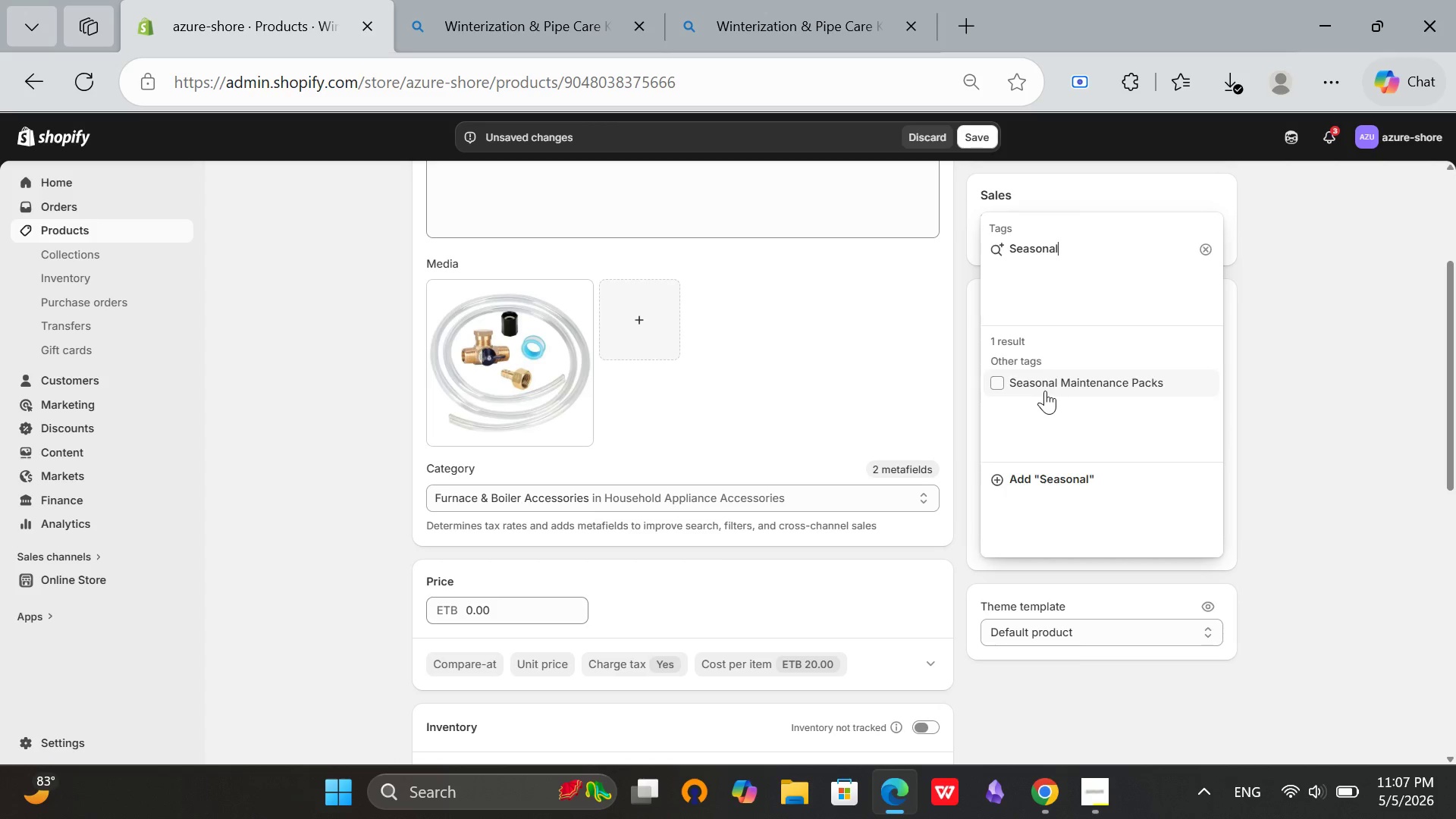 
left_click([1044, 386])
 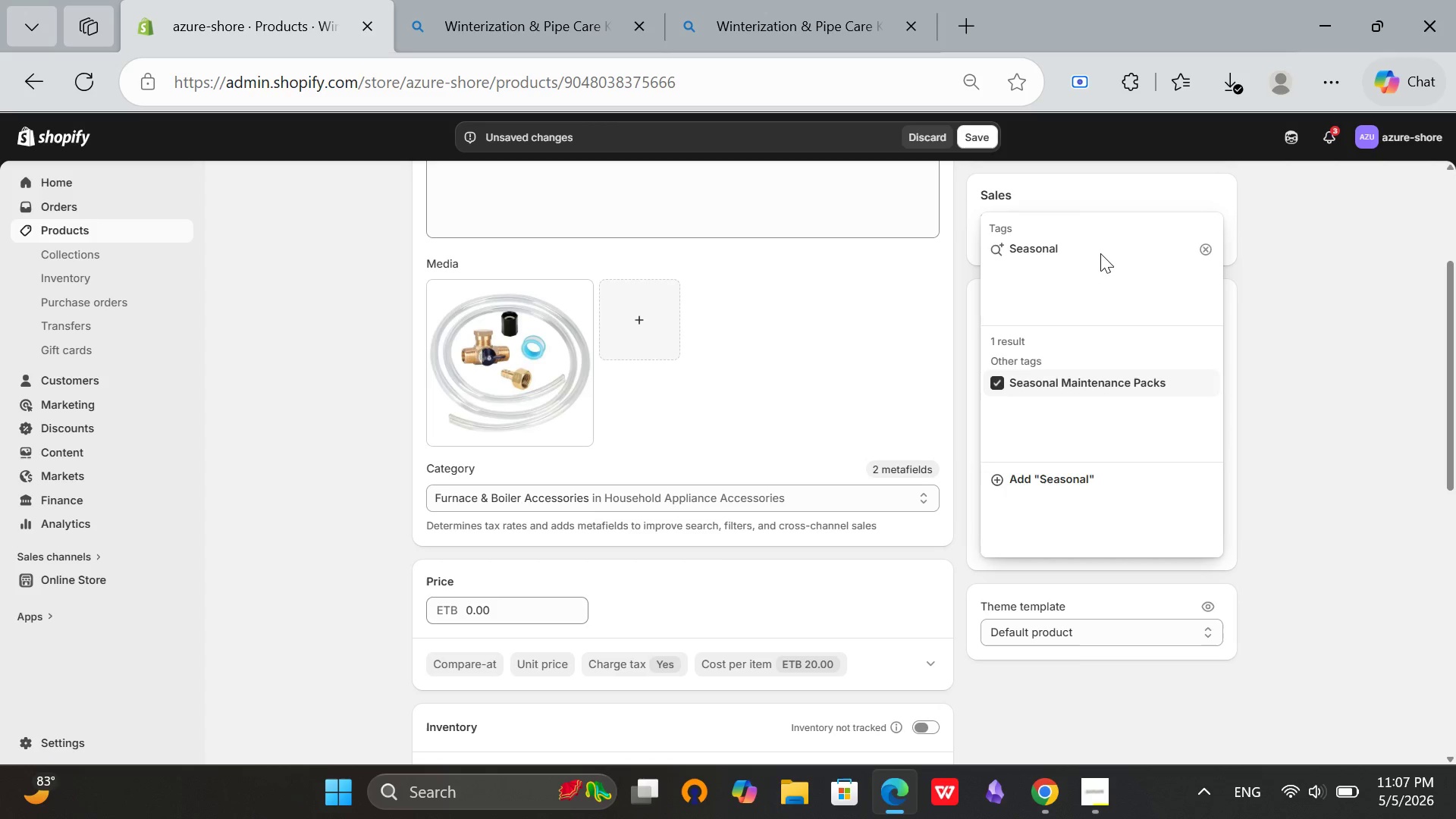 
left_click([1100, 253])
 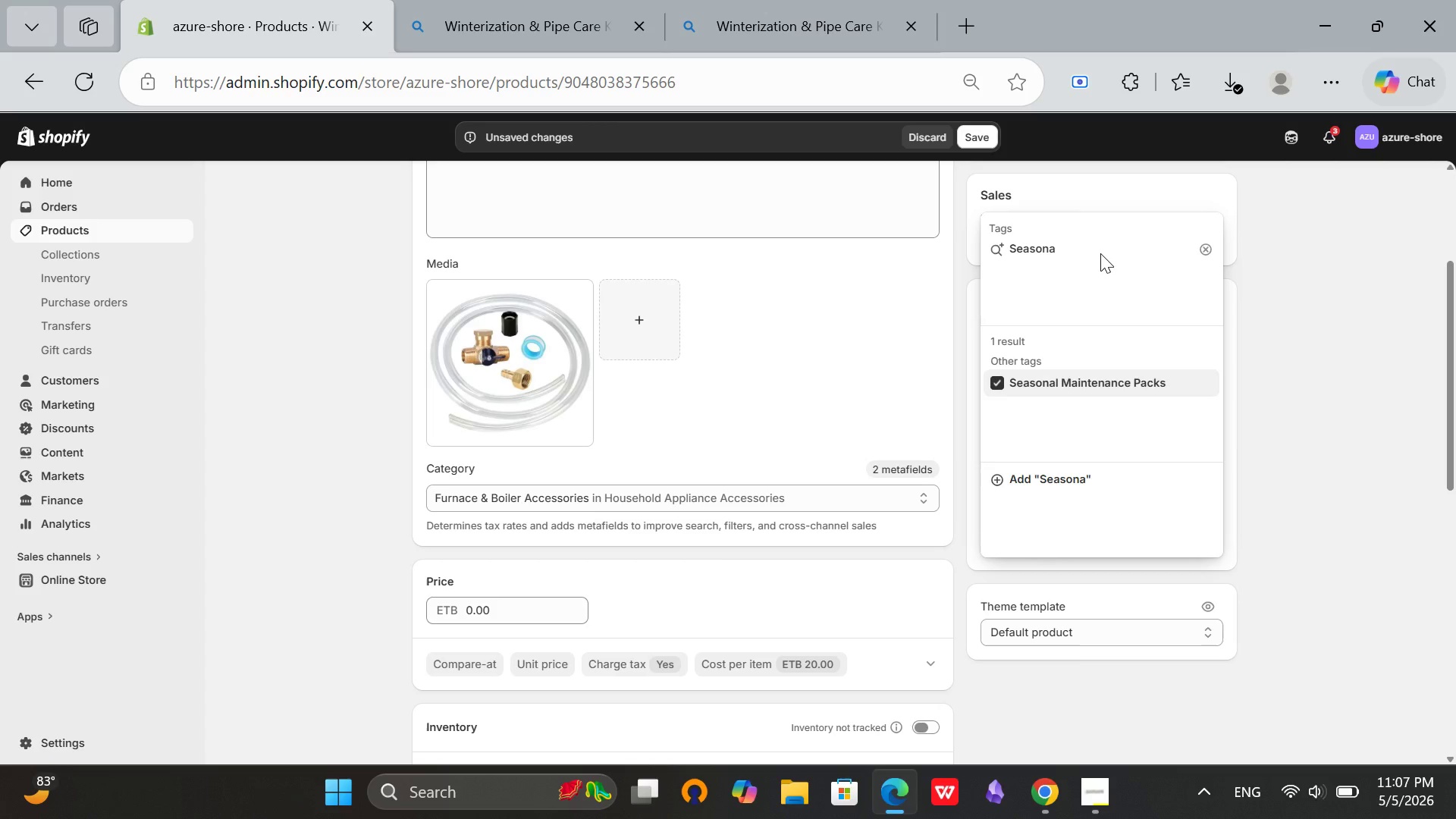 
hold_key(key=Backspace, duration=0.84)
 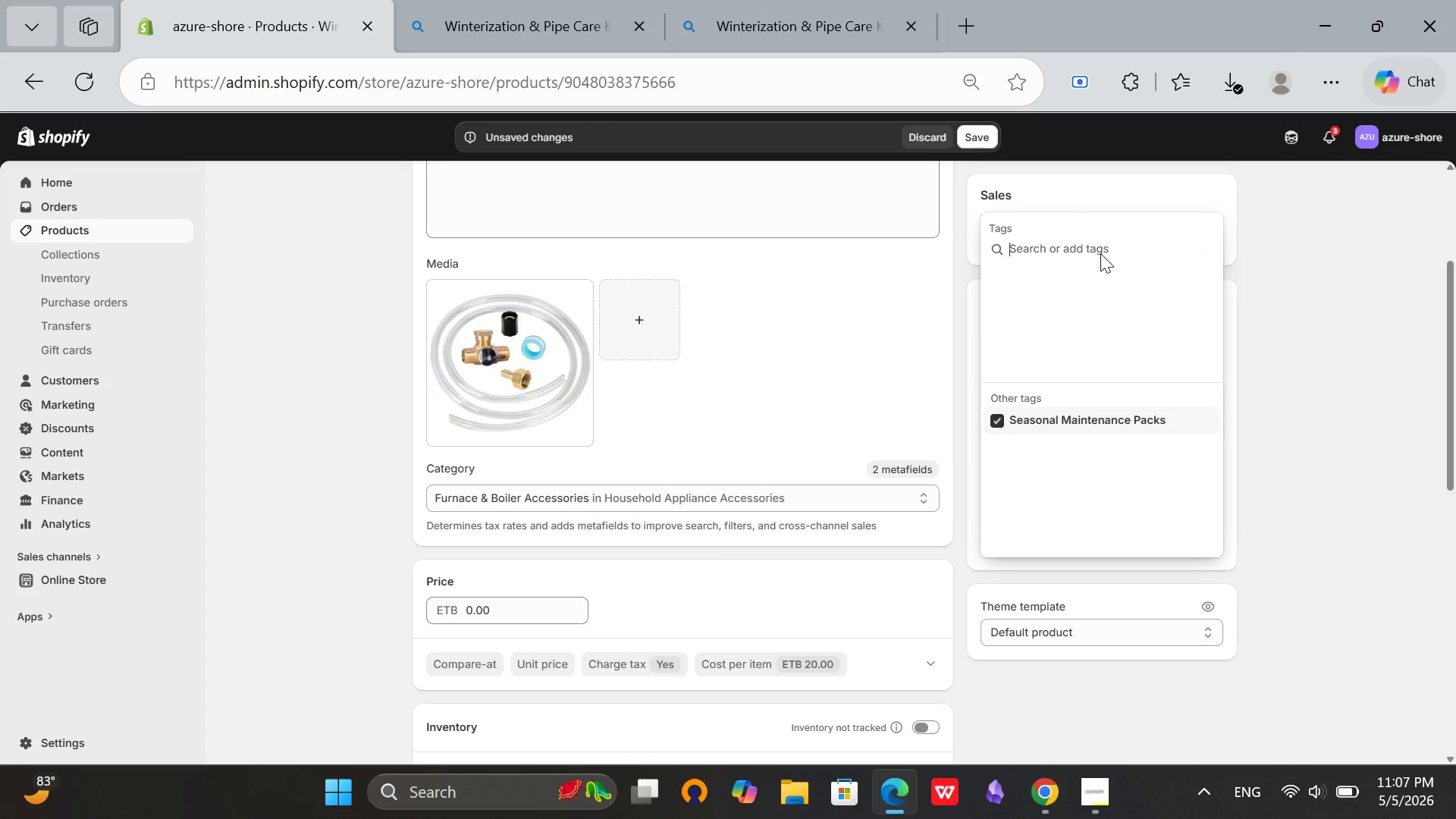 
type(B2)
 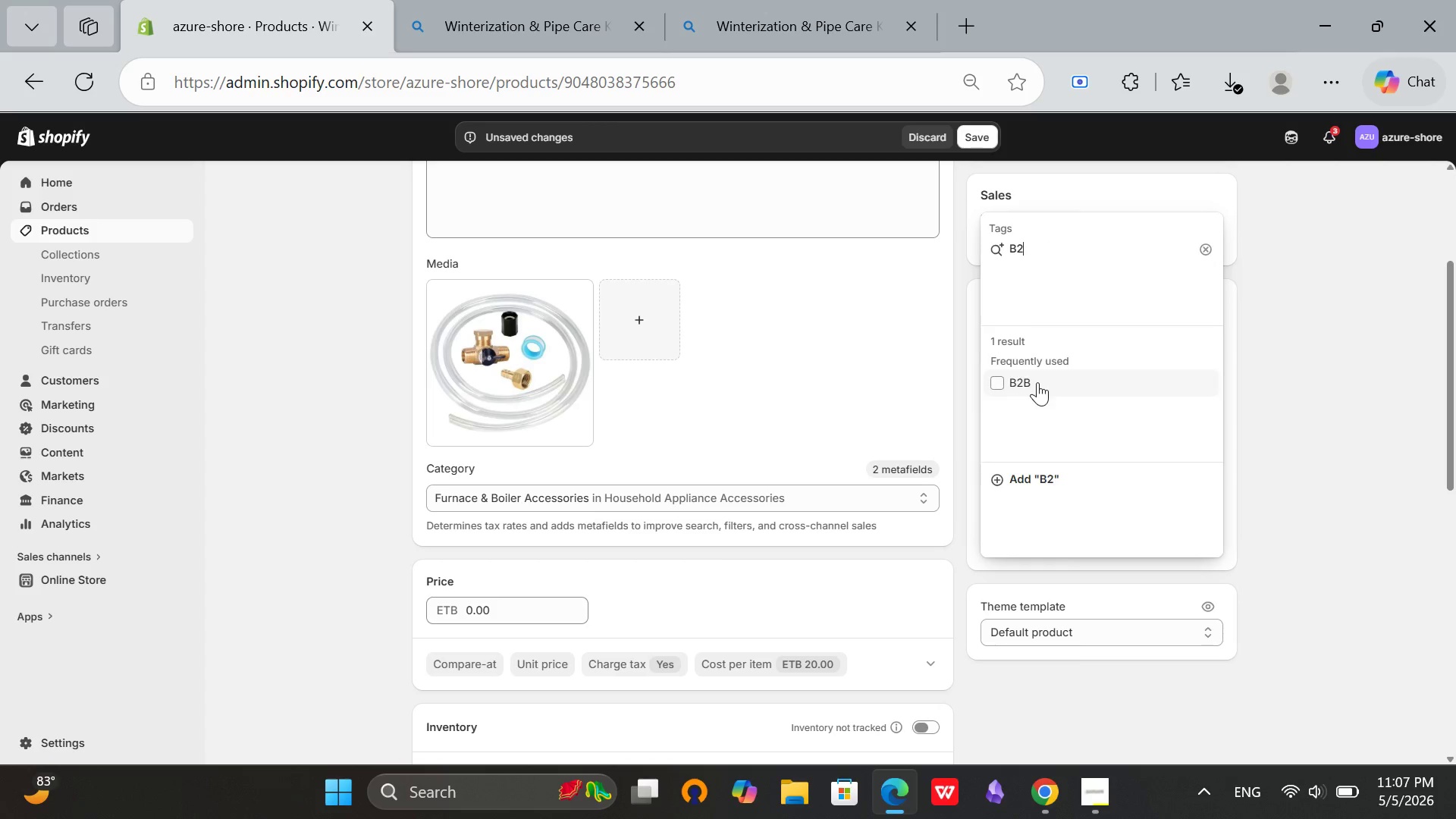 
left_click([1037, 382])
 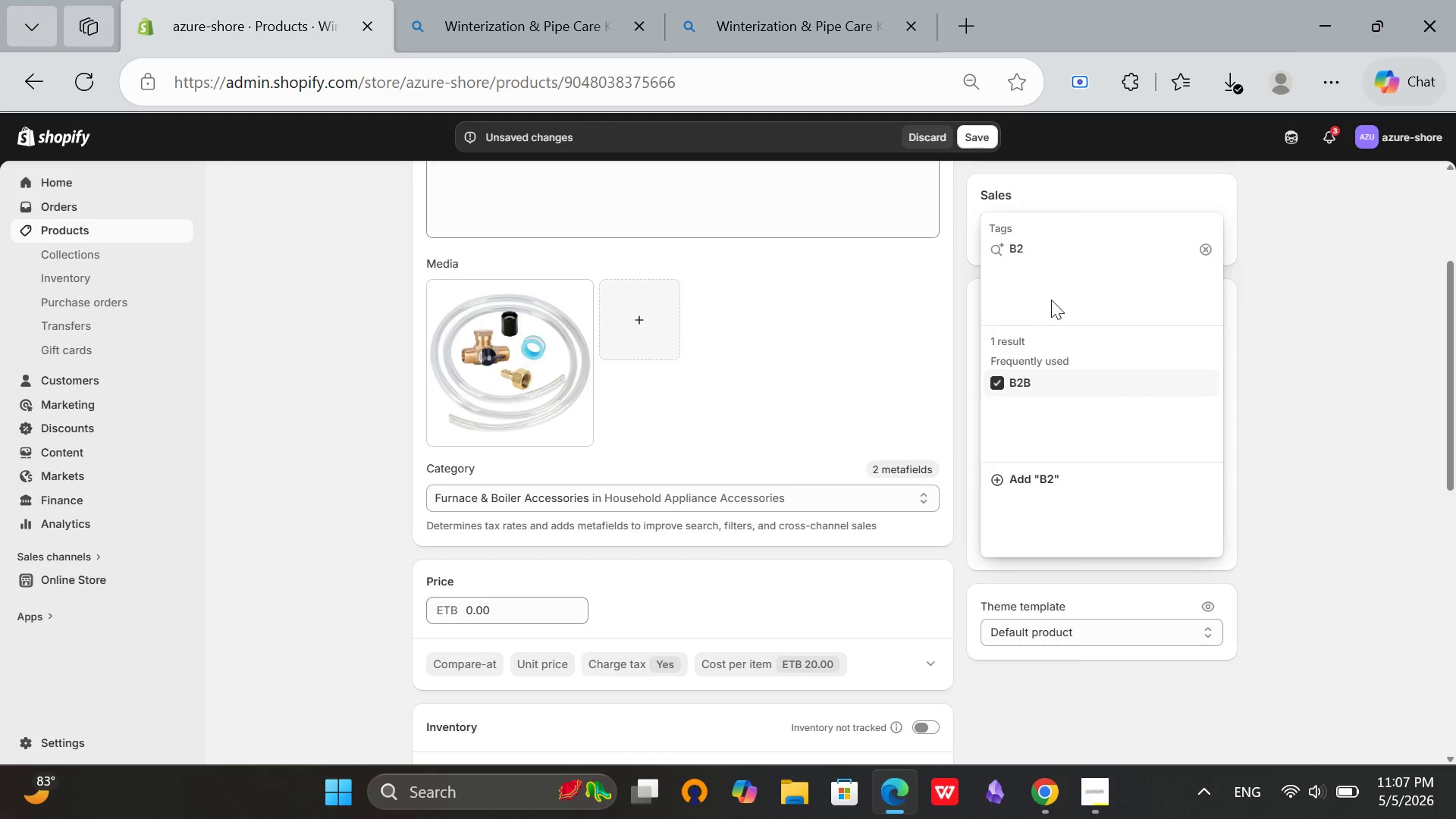 
key(CapsLock)
 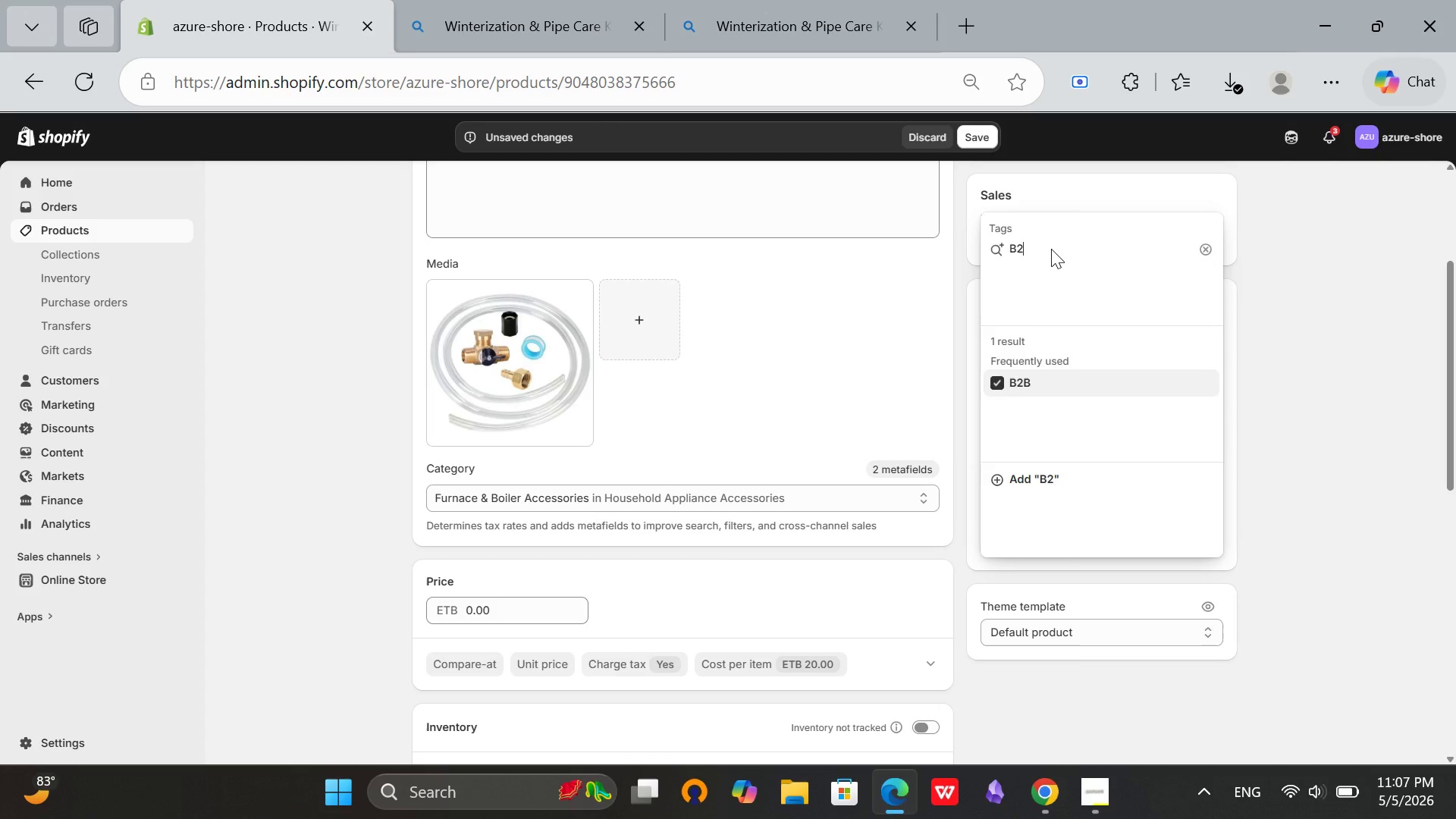 
left_click([1051, 249])
 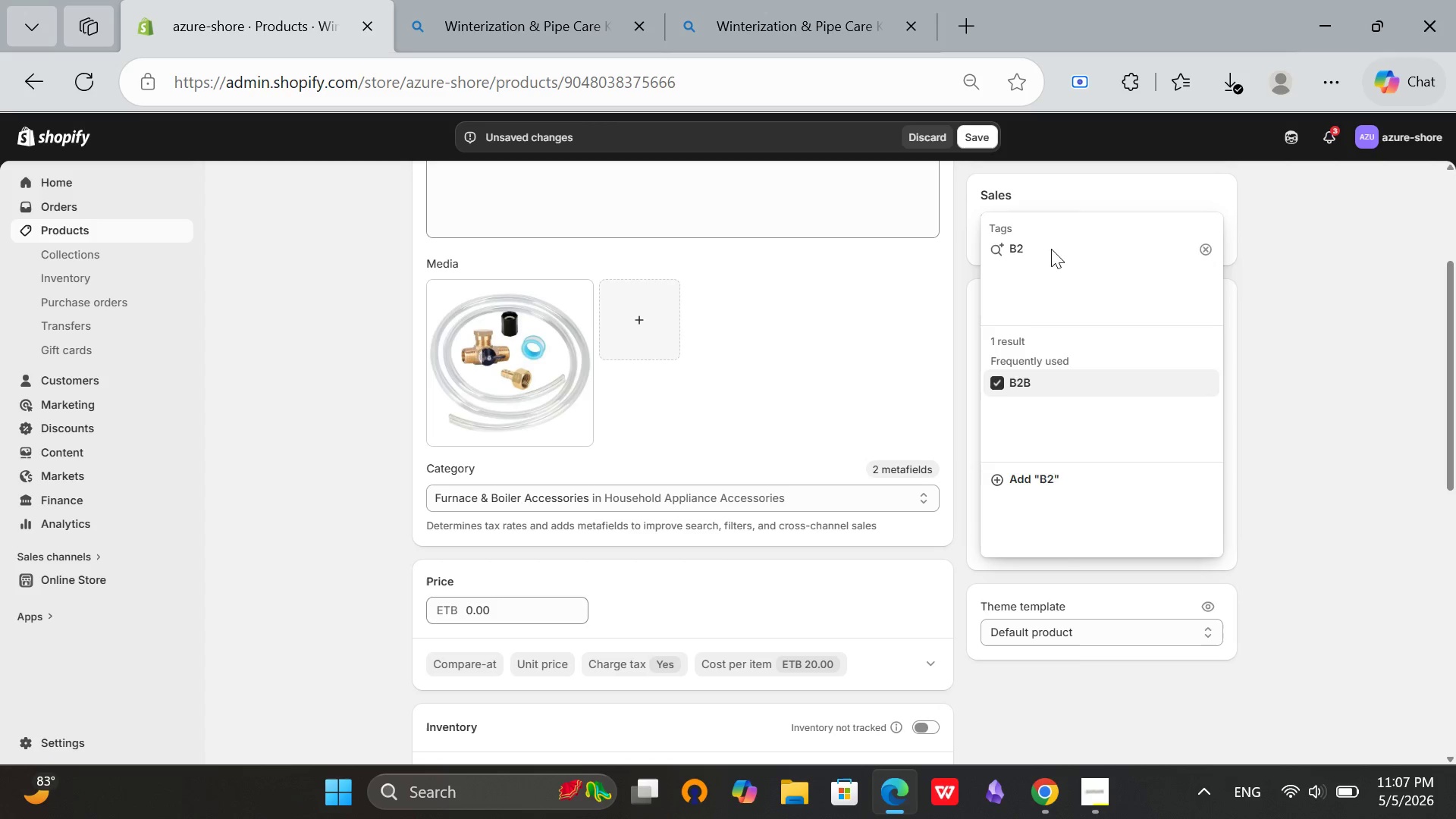 
key(Backspace)
 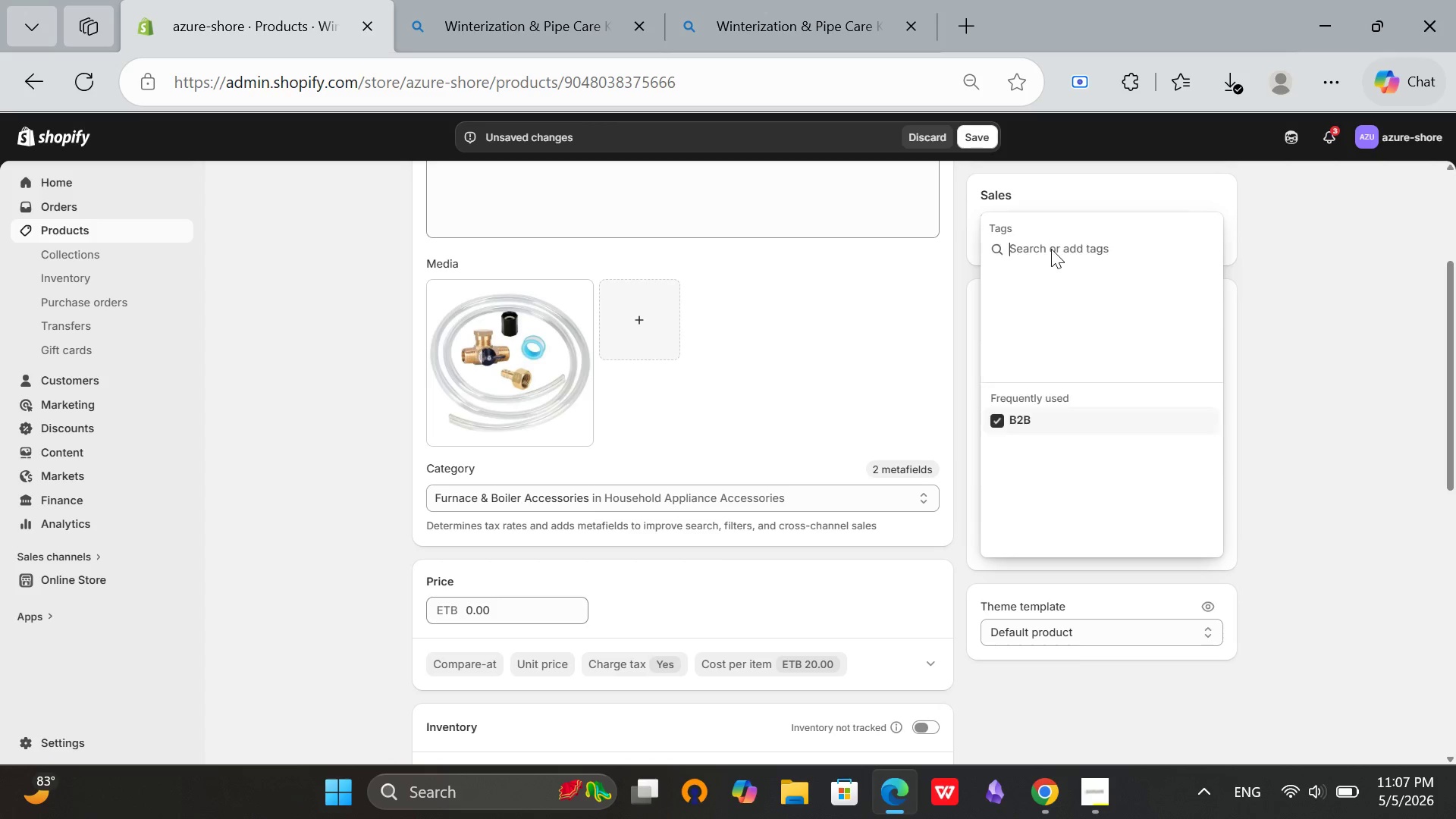 
key(Backspace)
 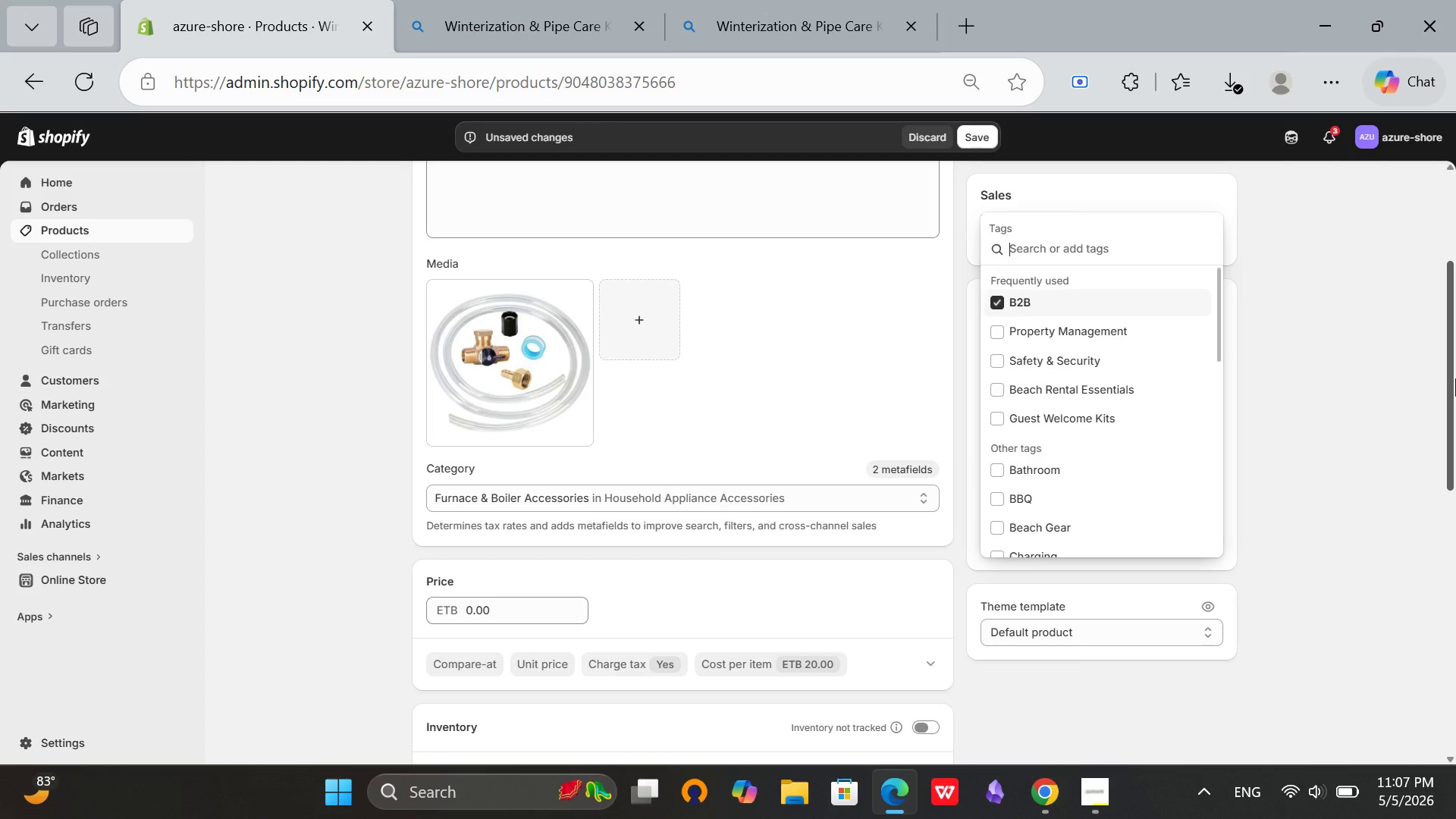 
wait(7.02)
 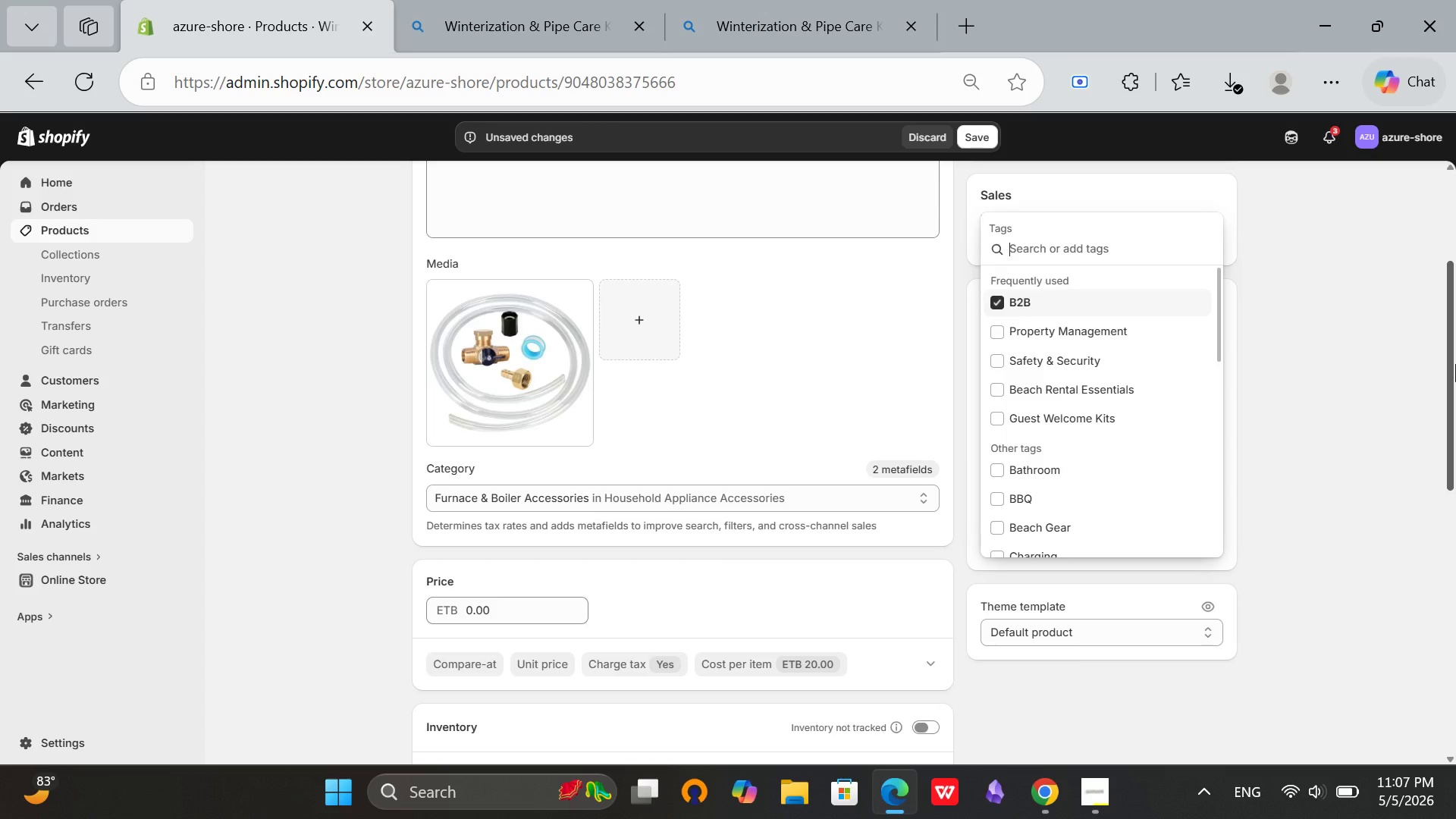 
left_click([1086, 340])
 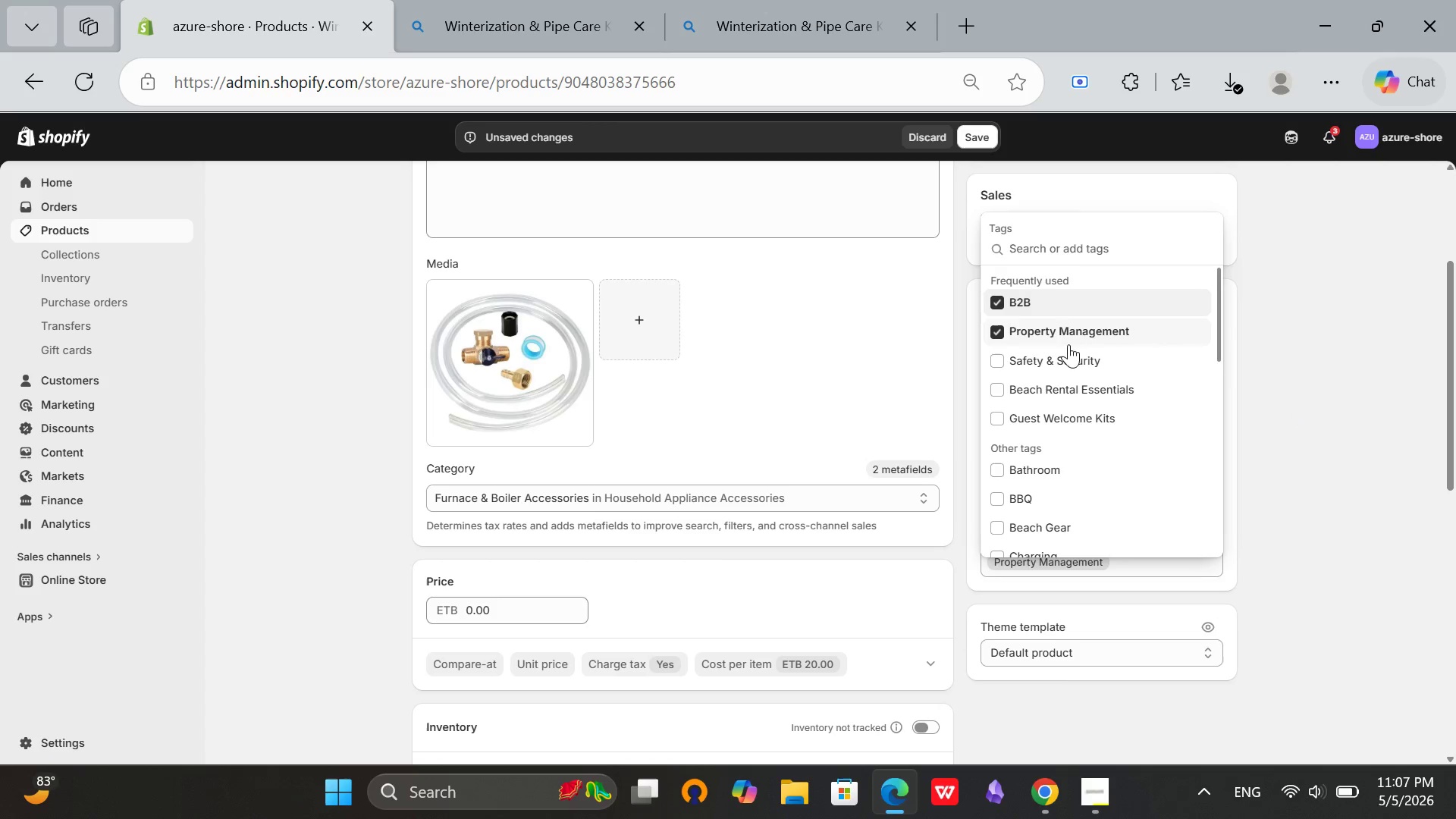 
left_click([1046, 254])
 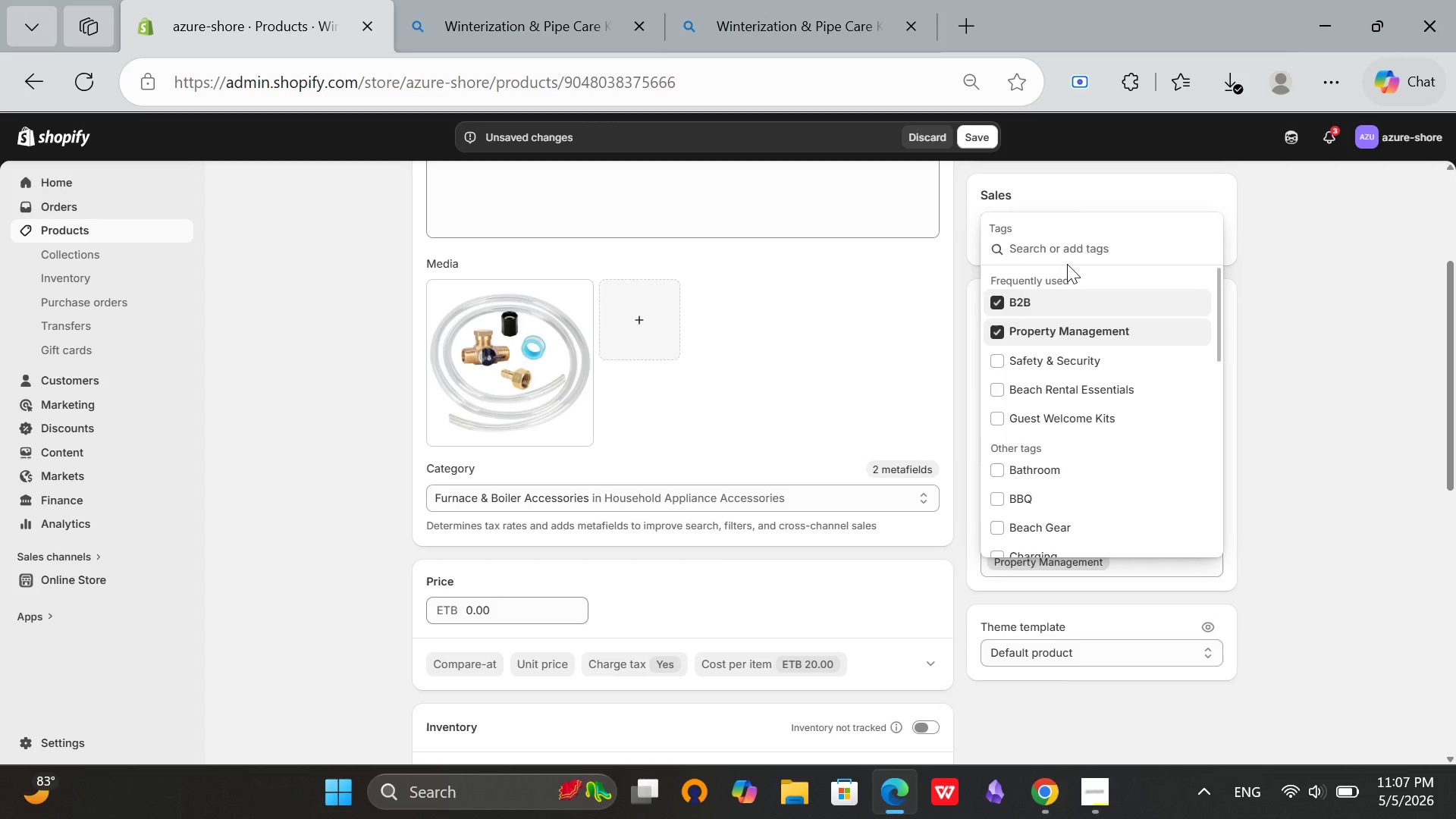 
type(win)
 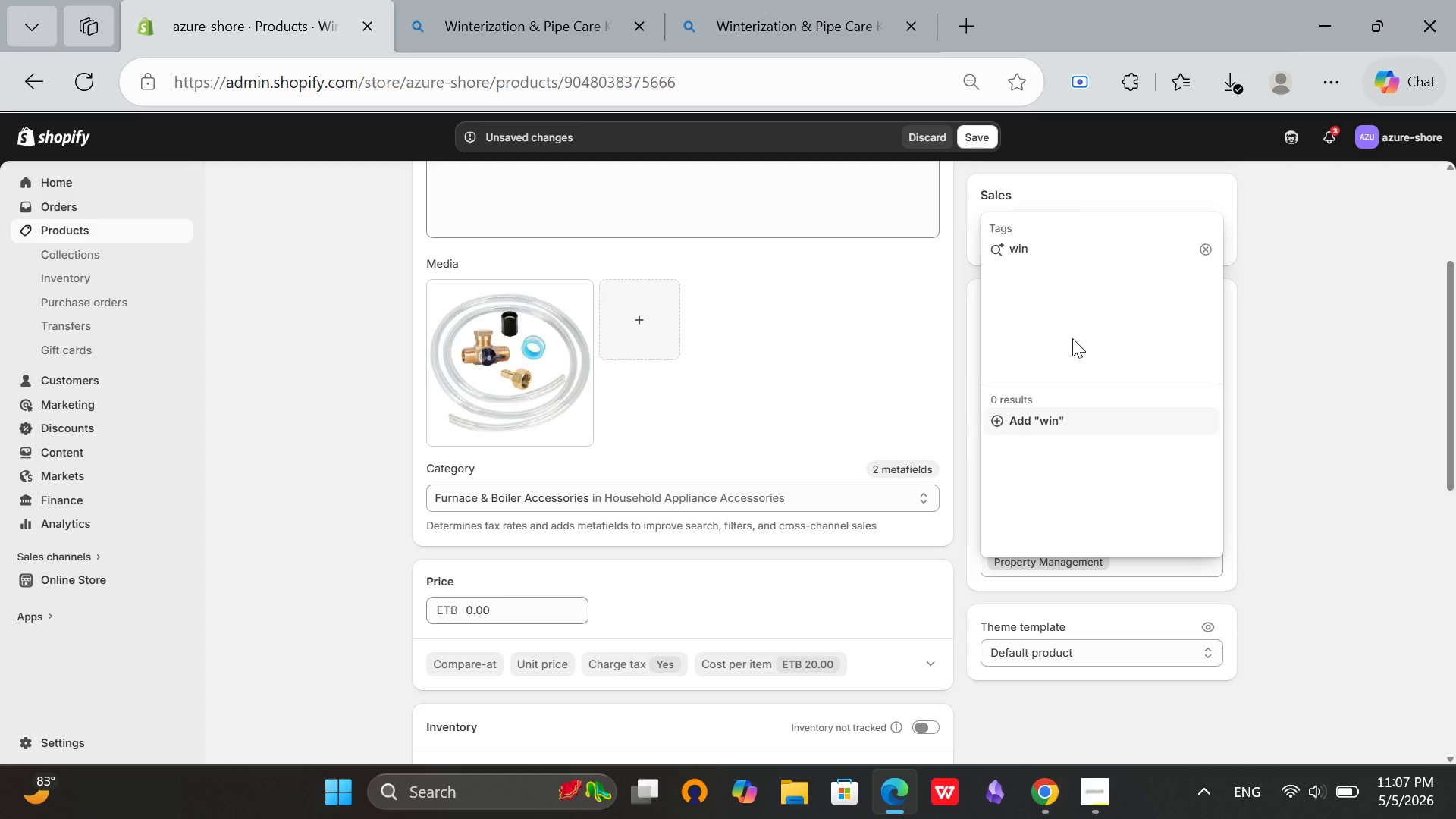 
wait(5.09)
 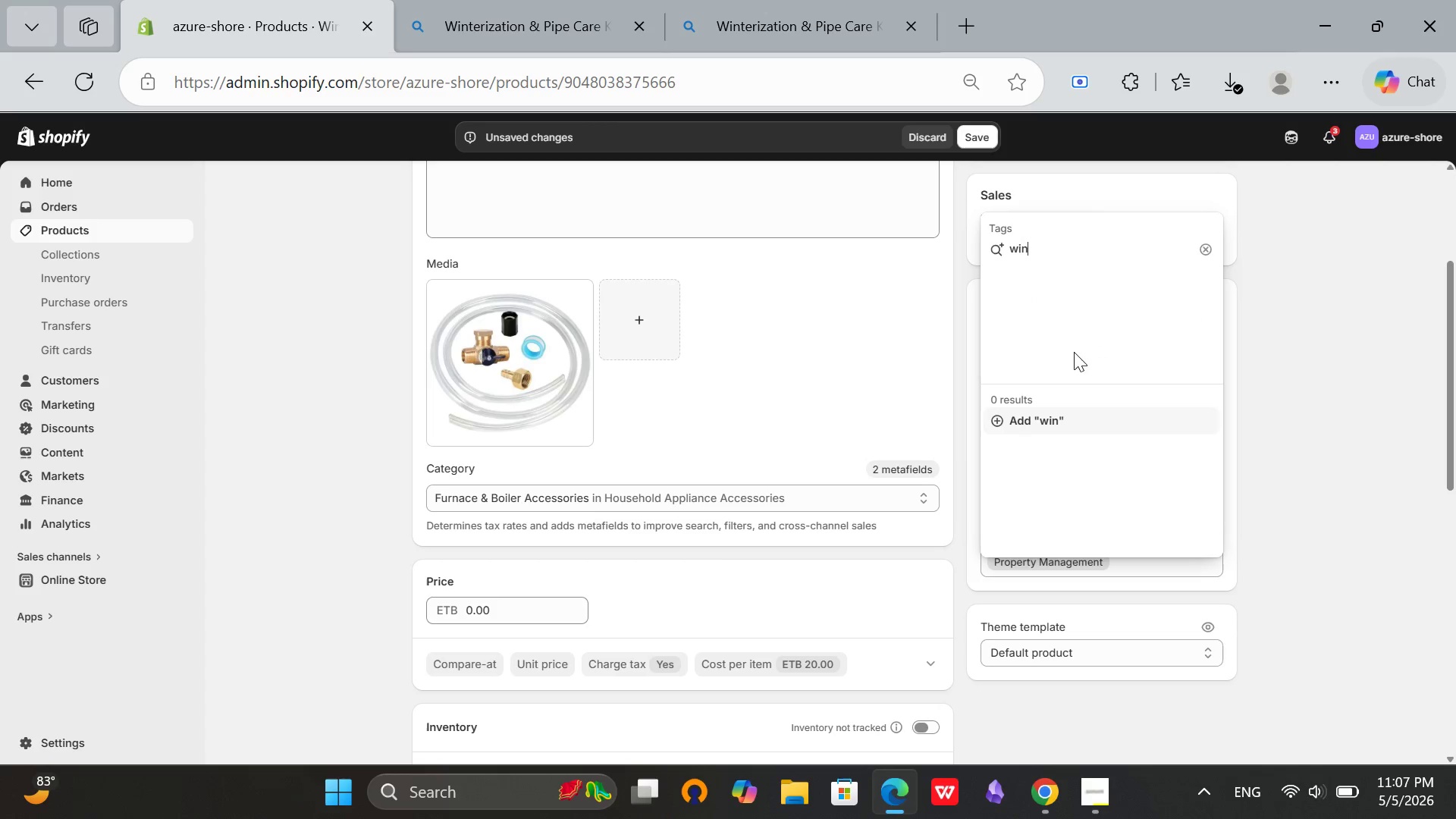 
type(terization)
 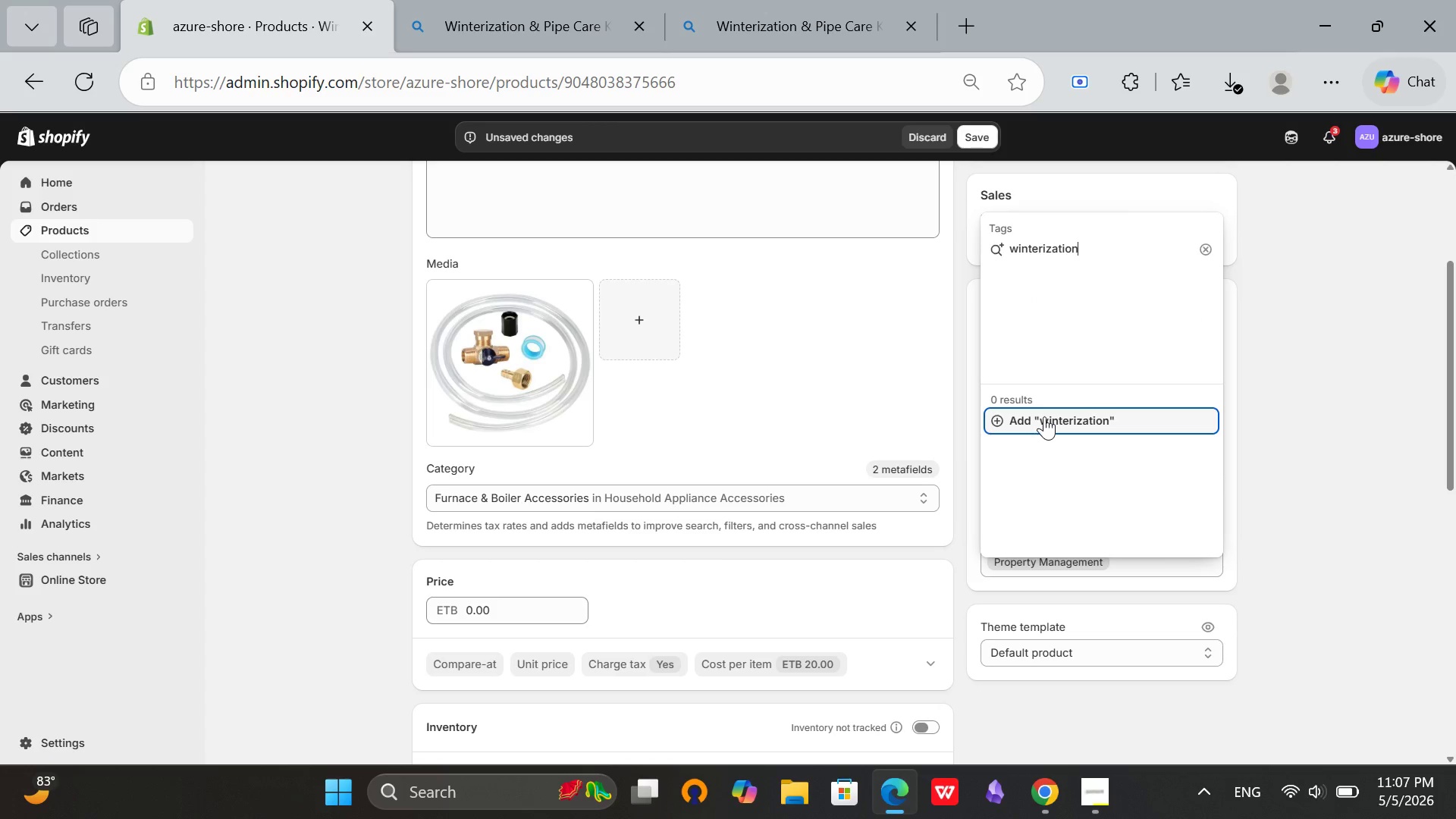 
left_click([1044, 416])
 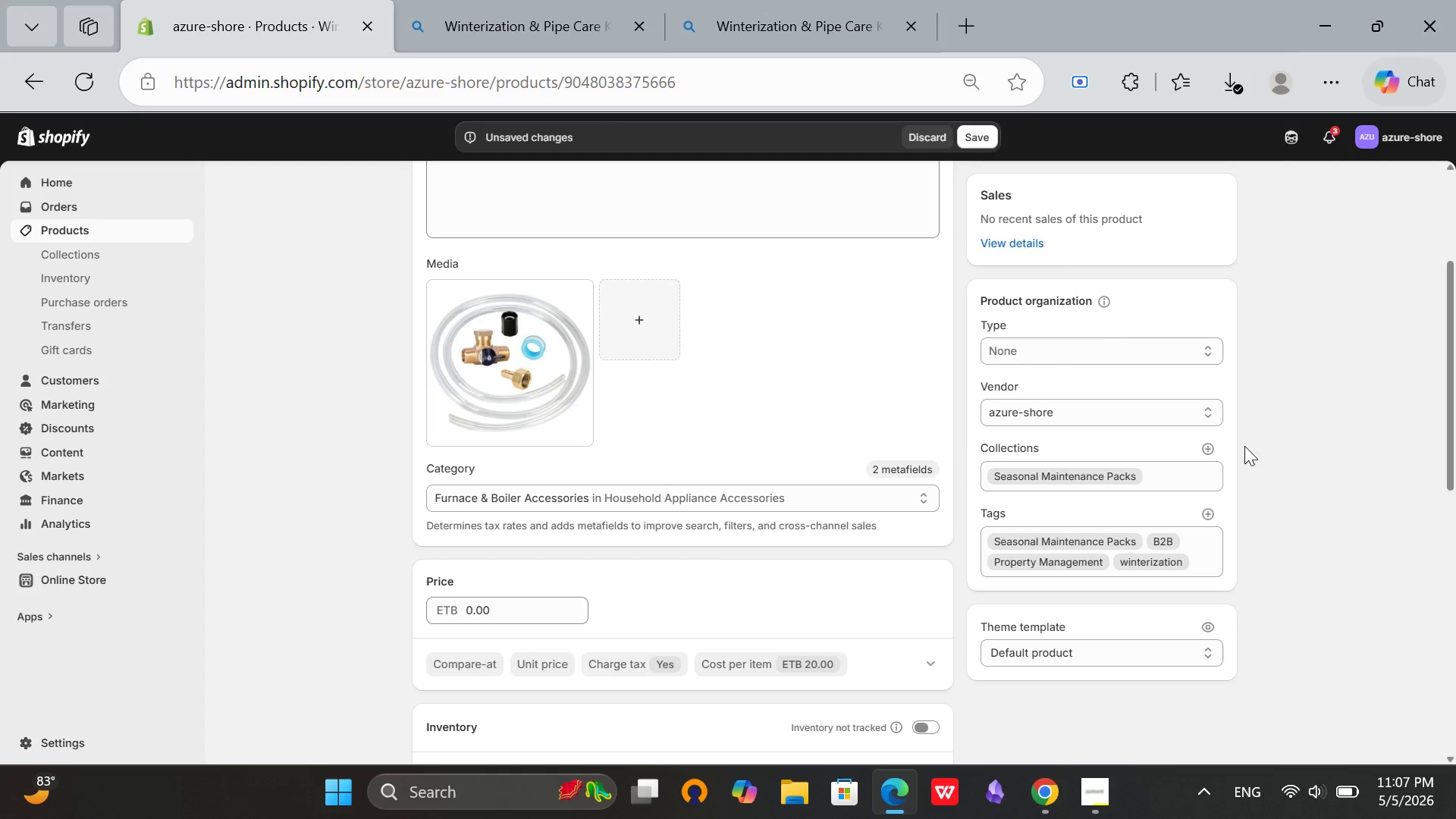 
wait(5.8)
 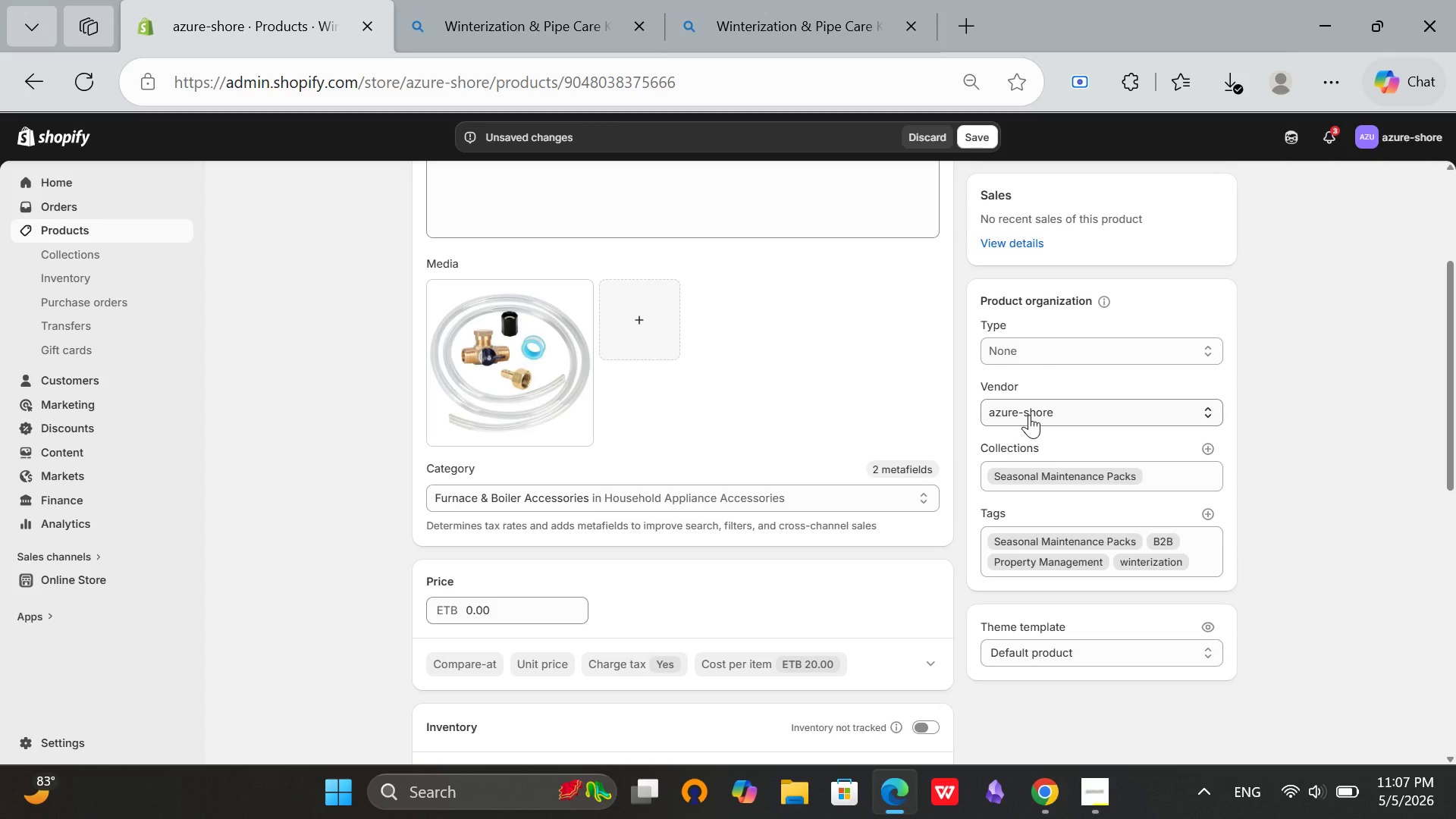 
left_click_drag(start_coordinate=[1453, 388], to_coordinate=[1455, 480])
 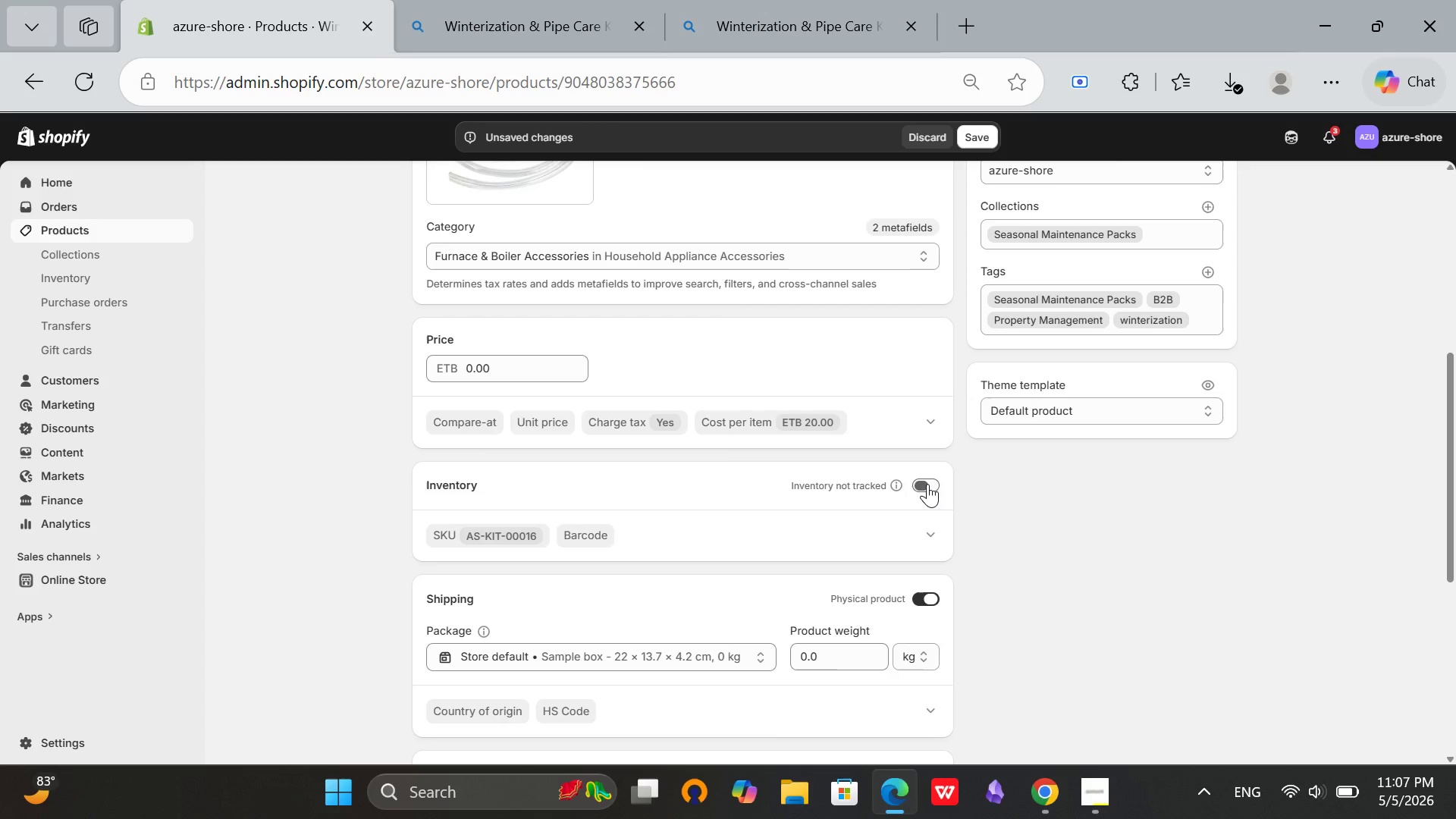 
left_click([927, 484])
 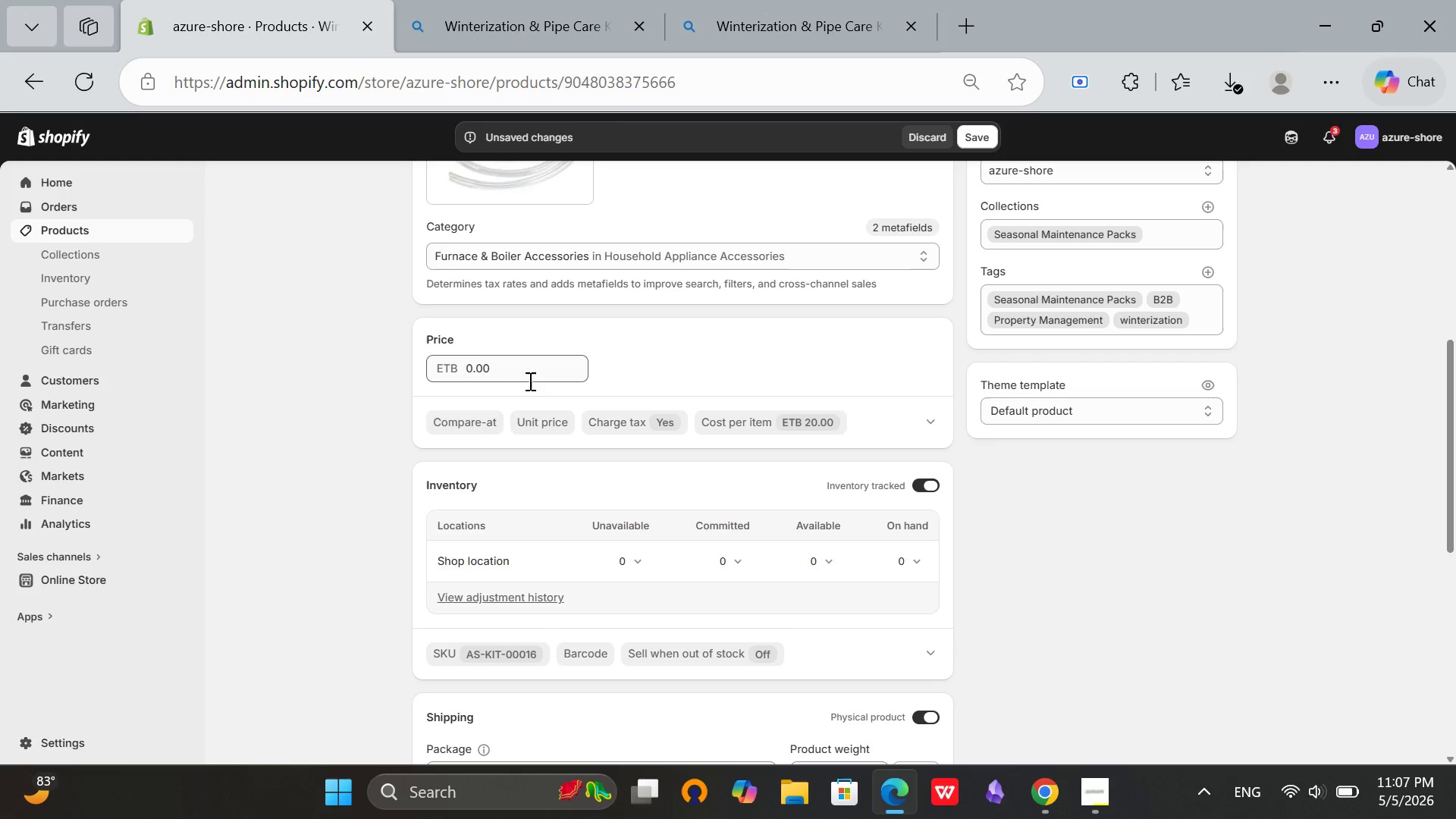 
wait(6.59)
 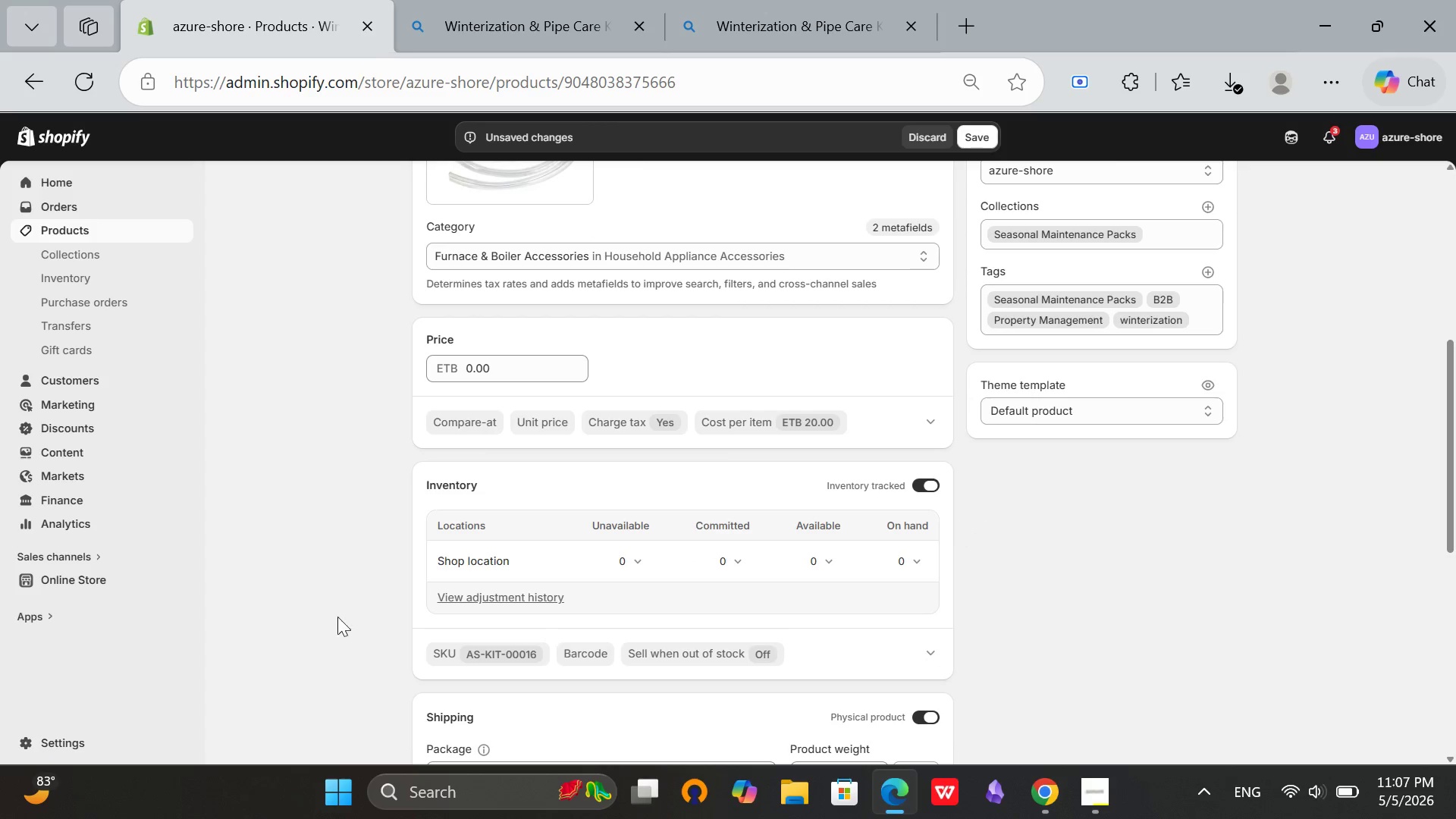 
left_click([466, 374])
 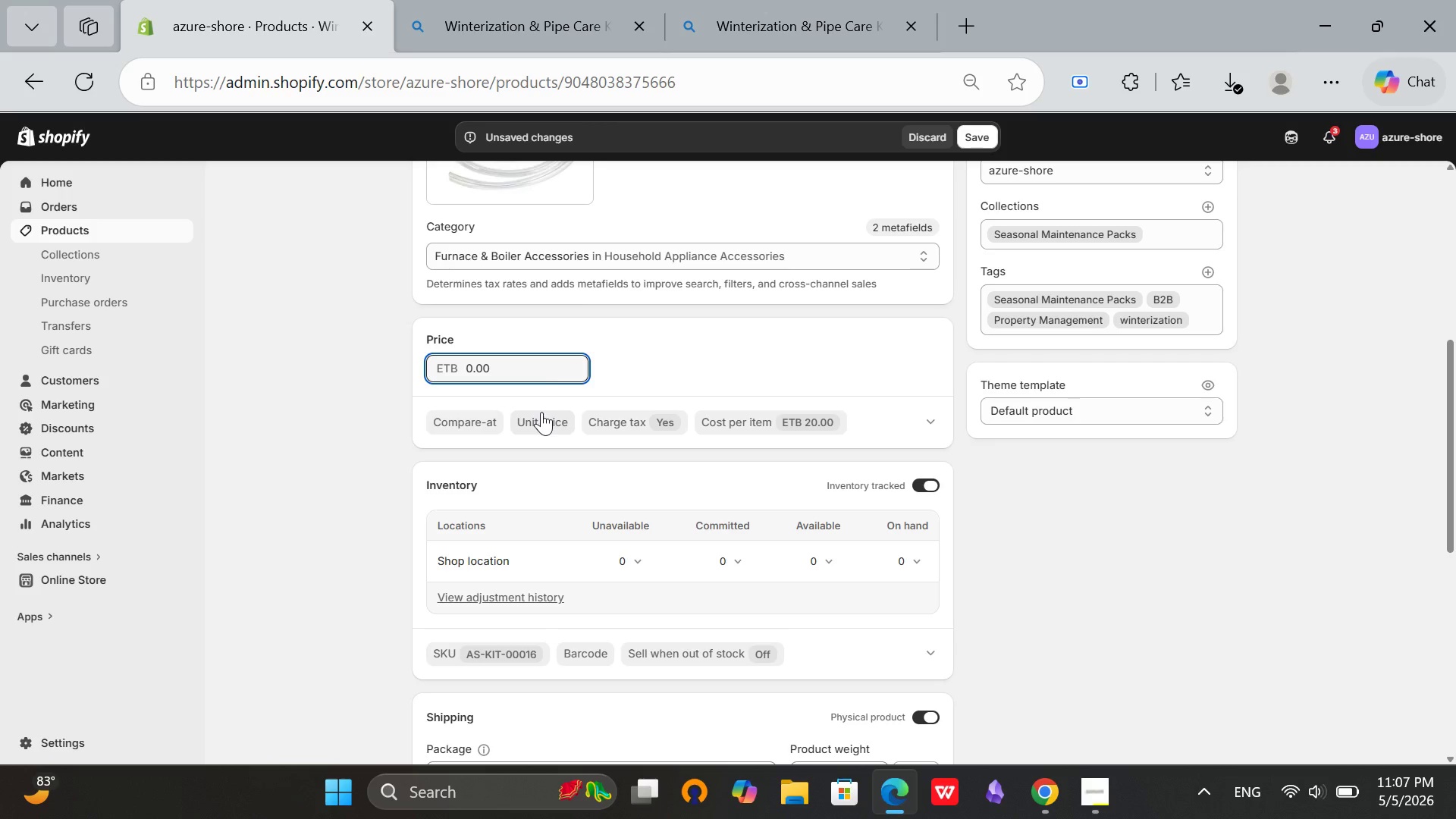 
key(5)
 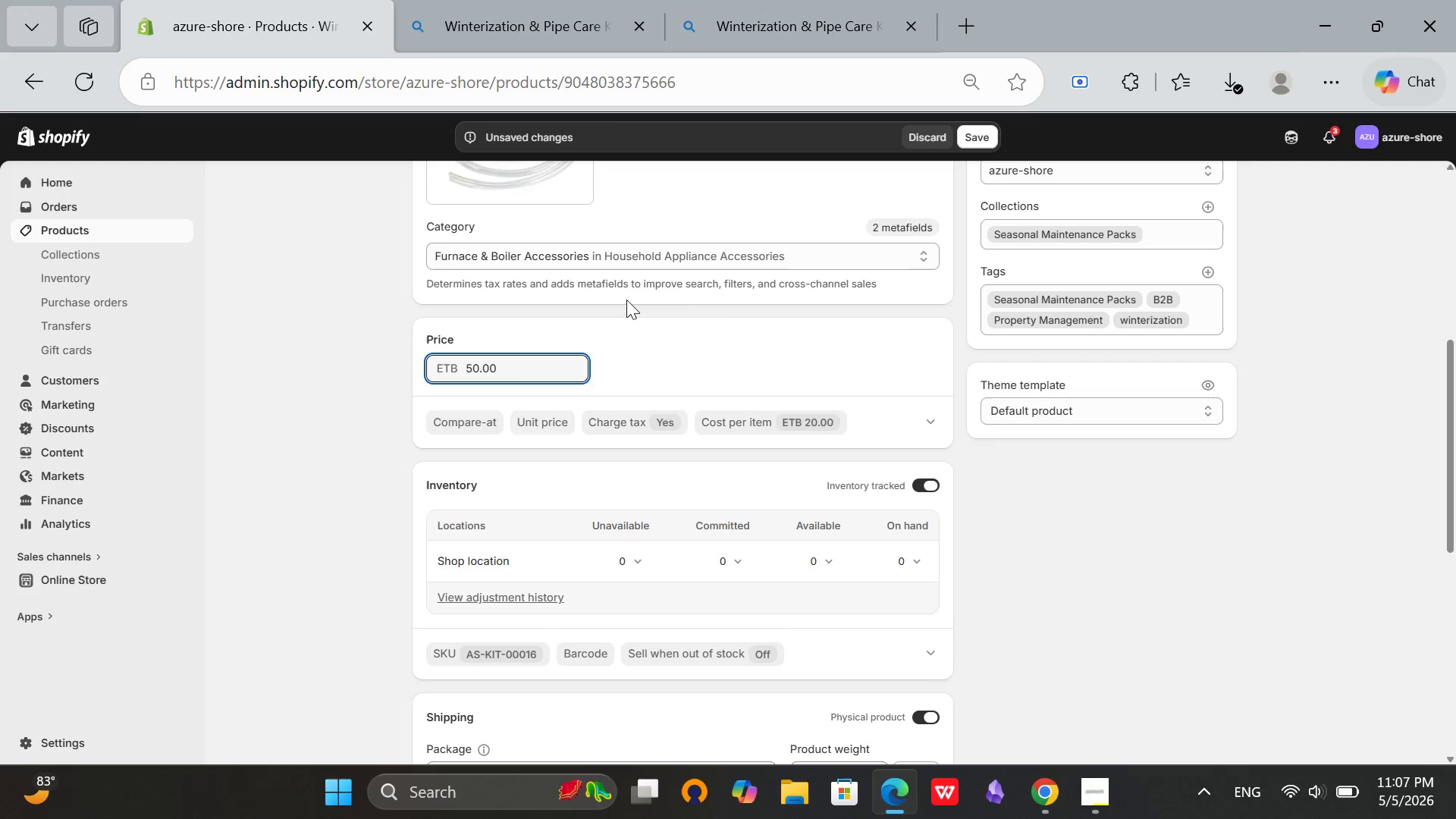 
left_click([626, 300])
 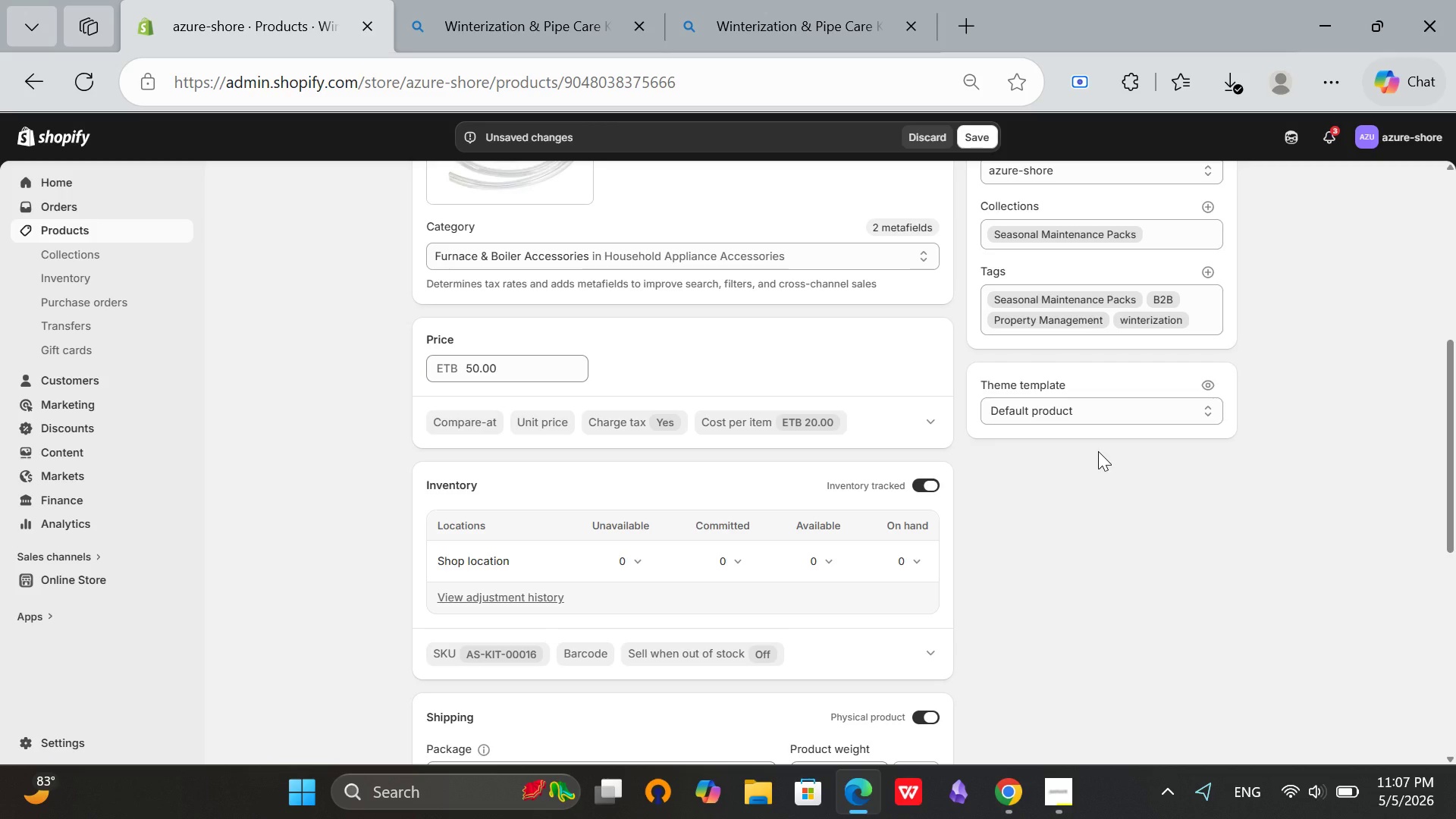 
scroll: coordinate [1090, 456], scroll_direction: down, amount: 1.0
 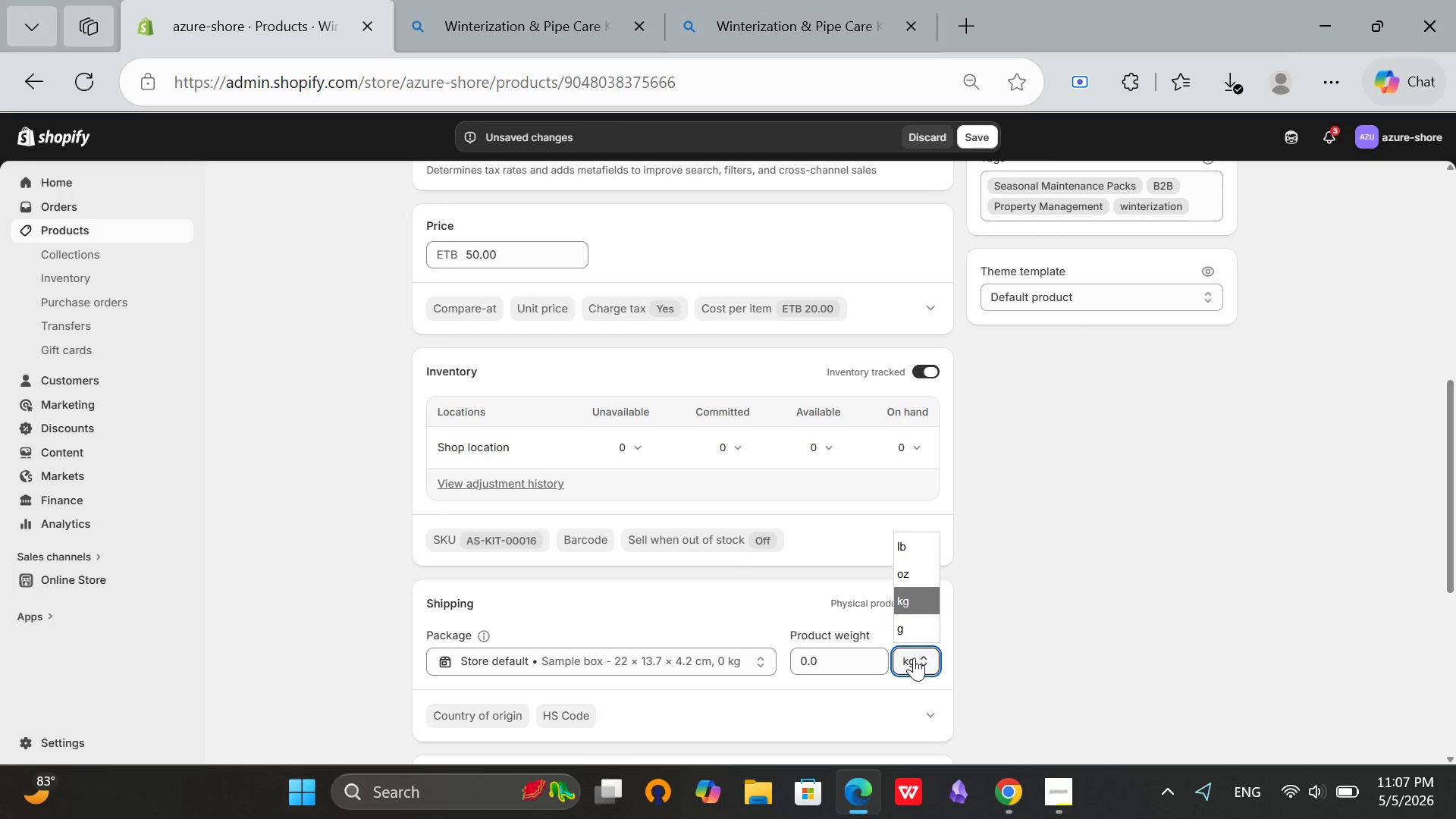 
left_click([915, 619])
 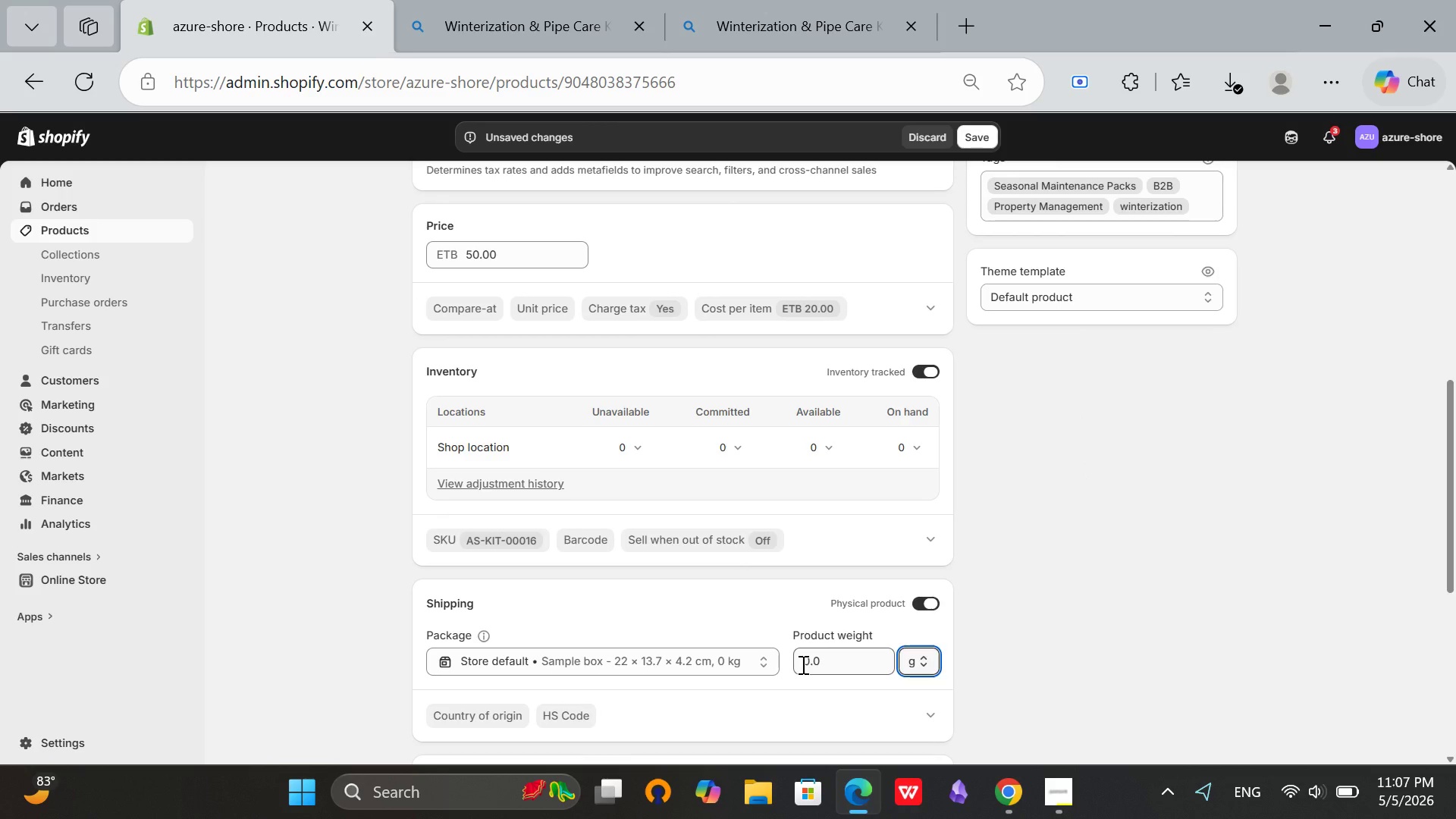 
left_click([802, 664])
 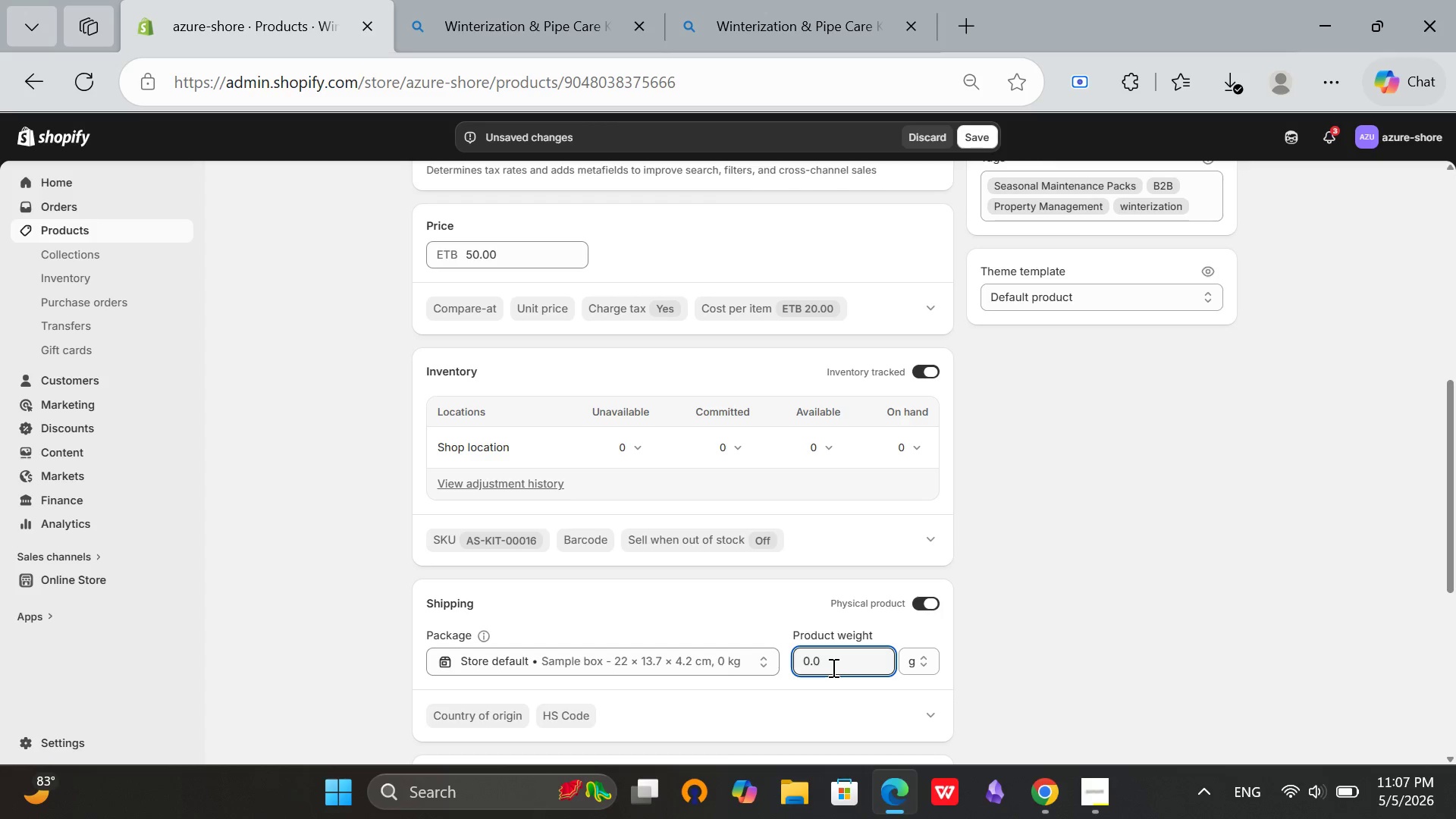 
key(8)
 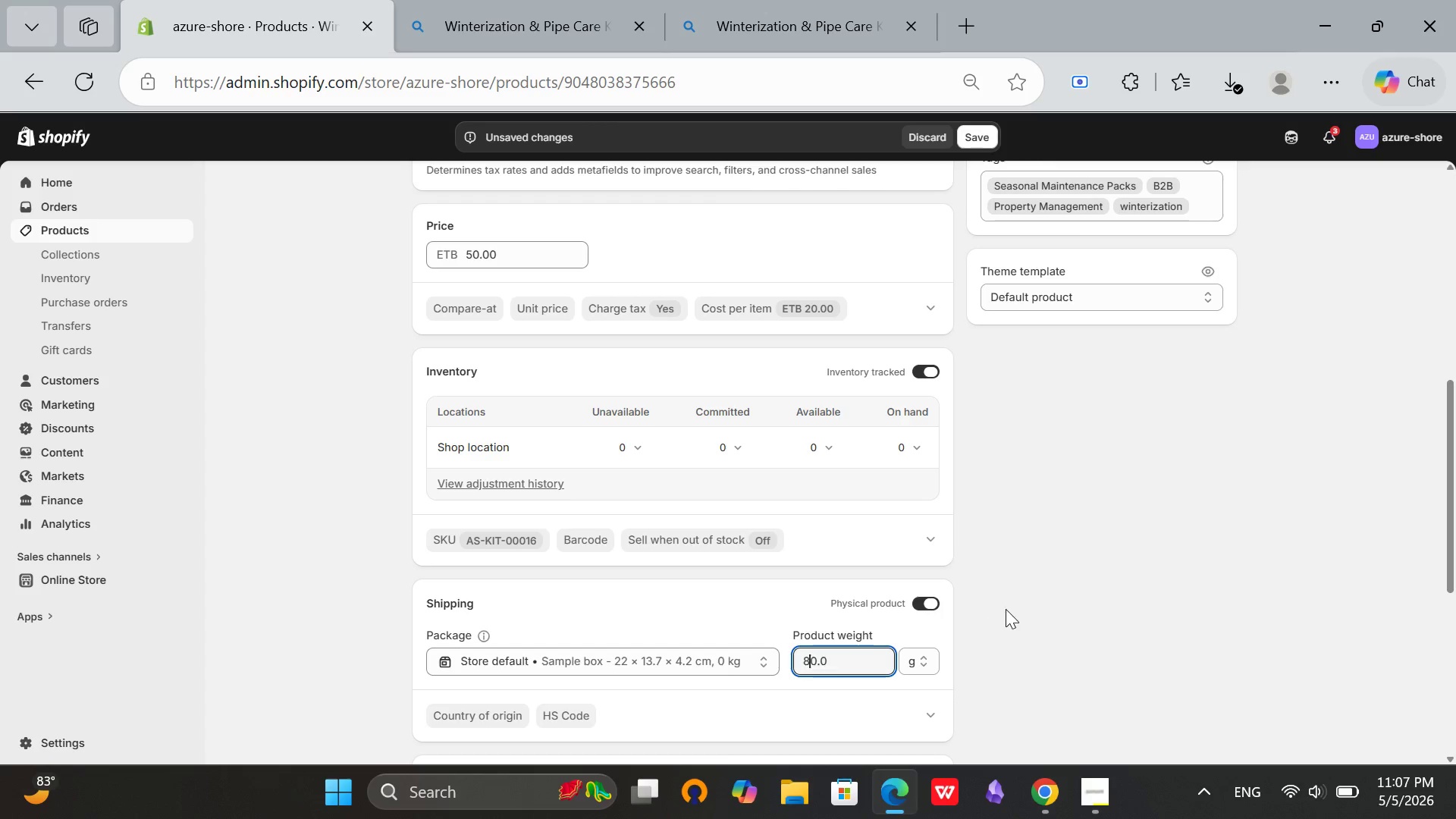 
key(0)
 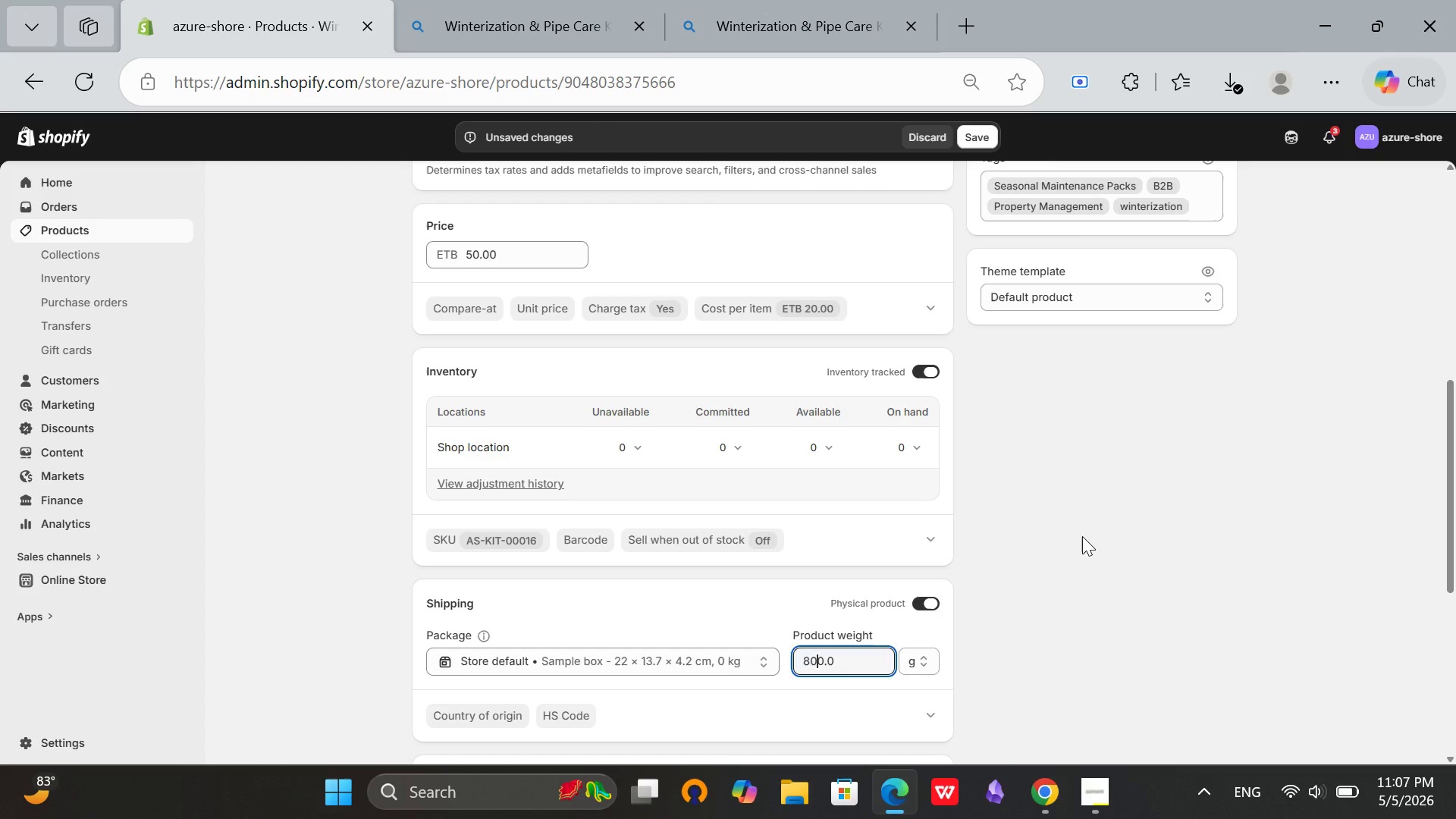 
left_click([1082, 536])
 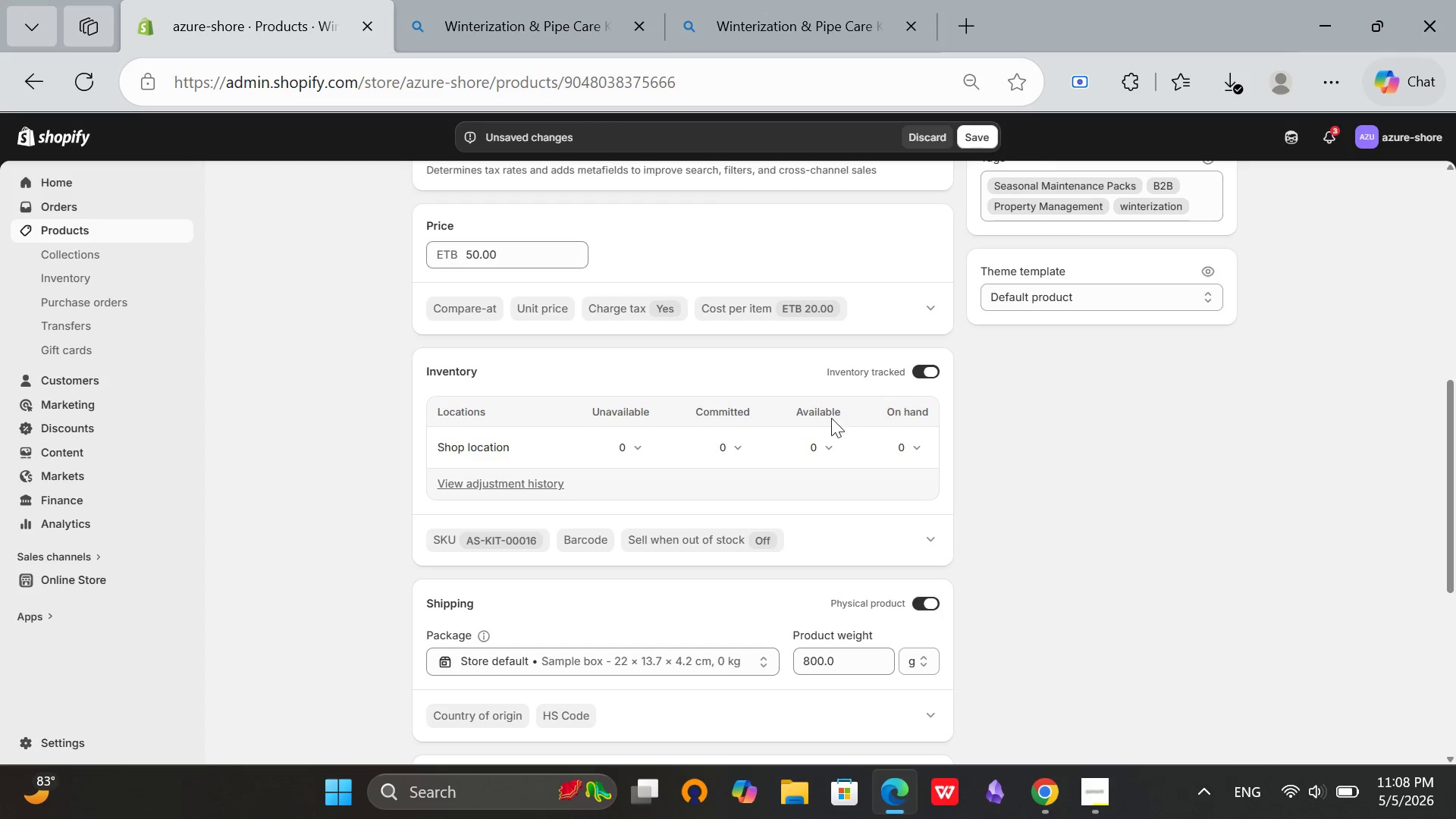 
left_click([812, 453])
 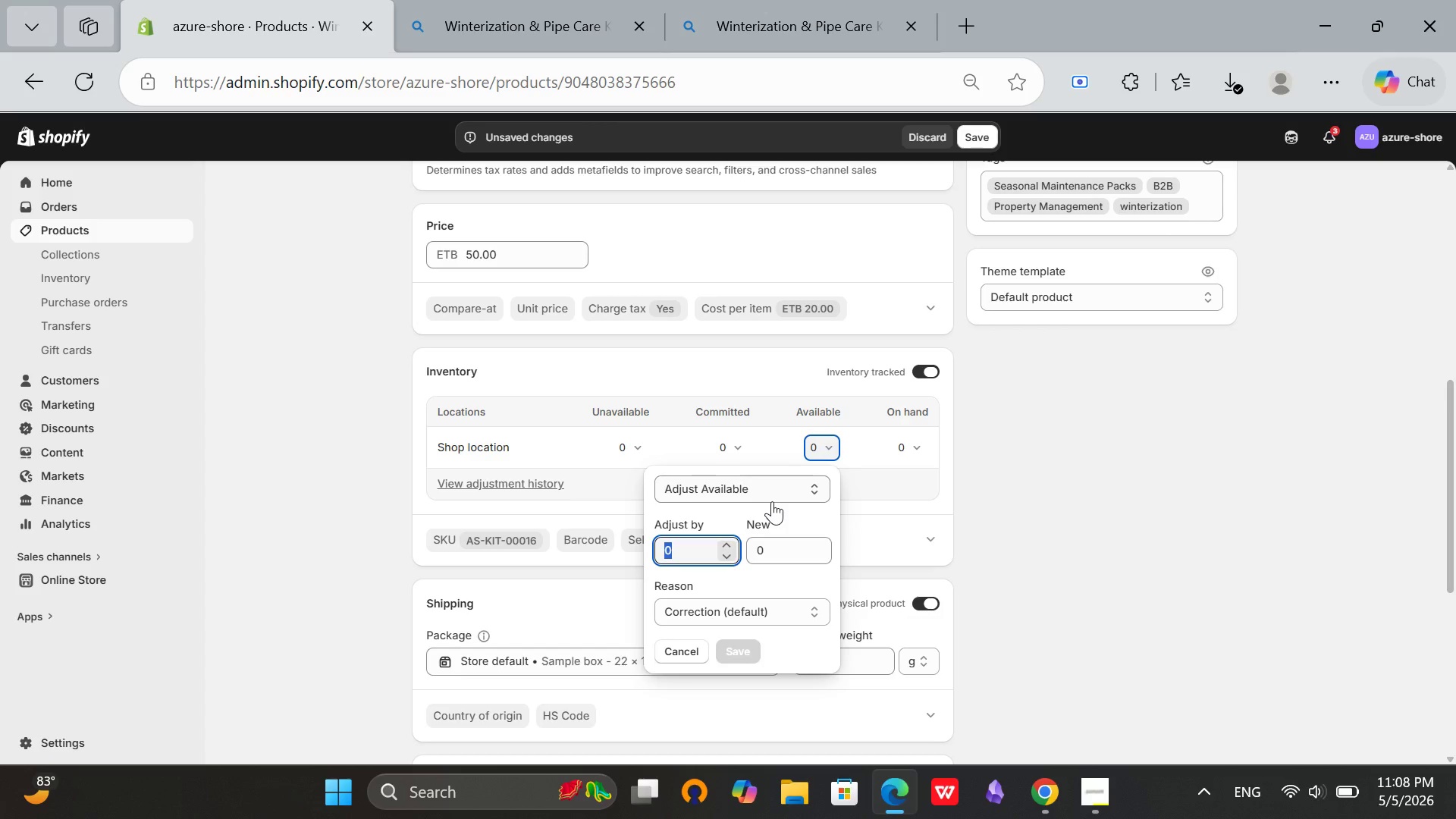 
type(40)
 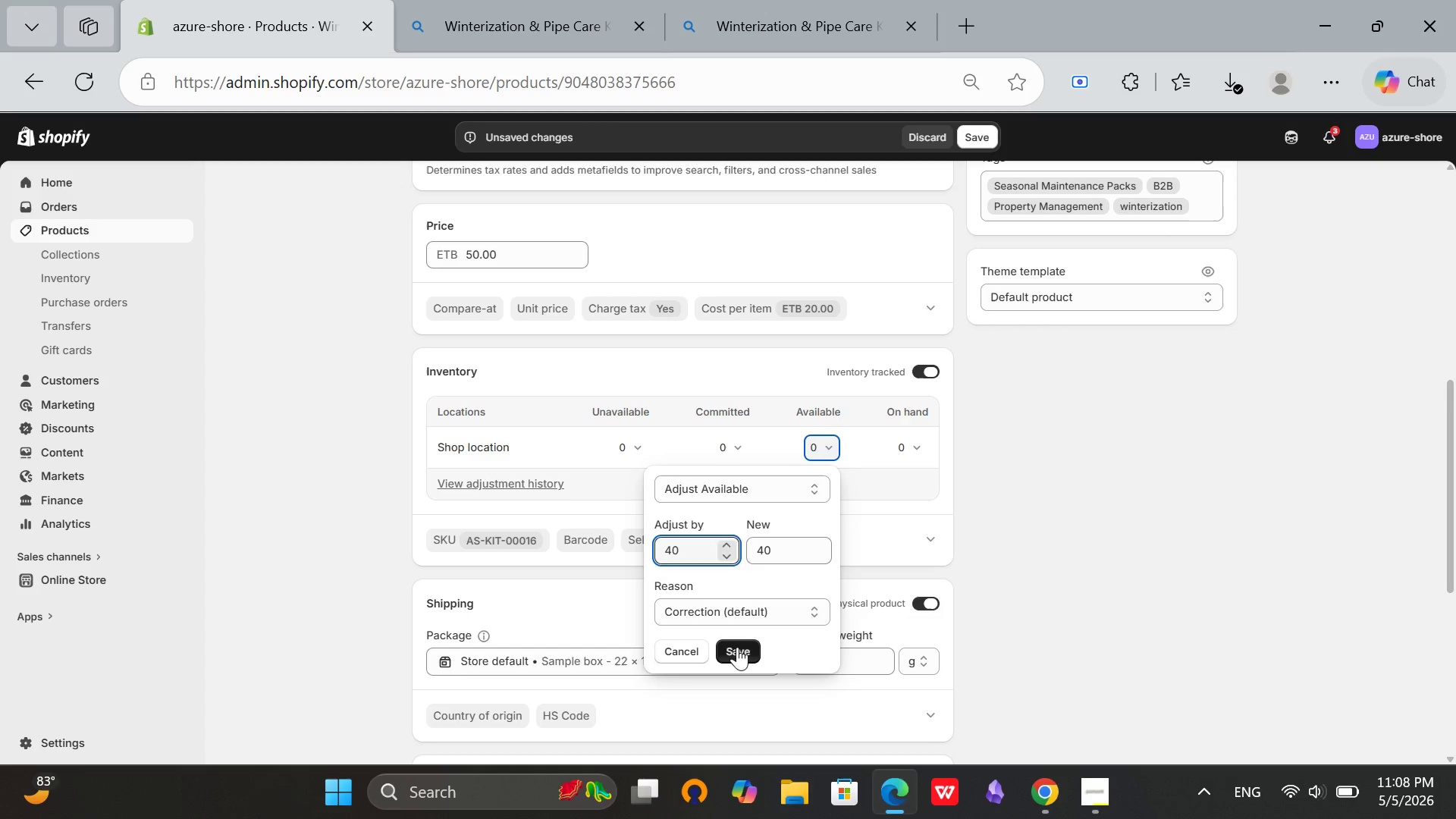 
left_click([737, 647])
 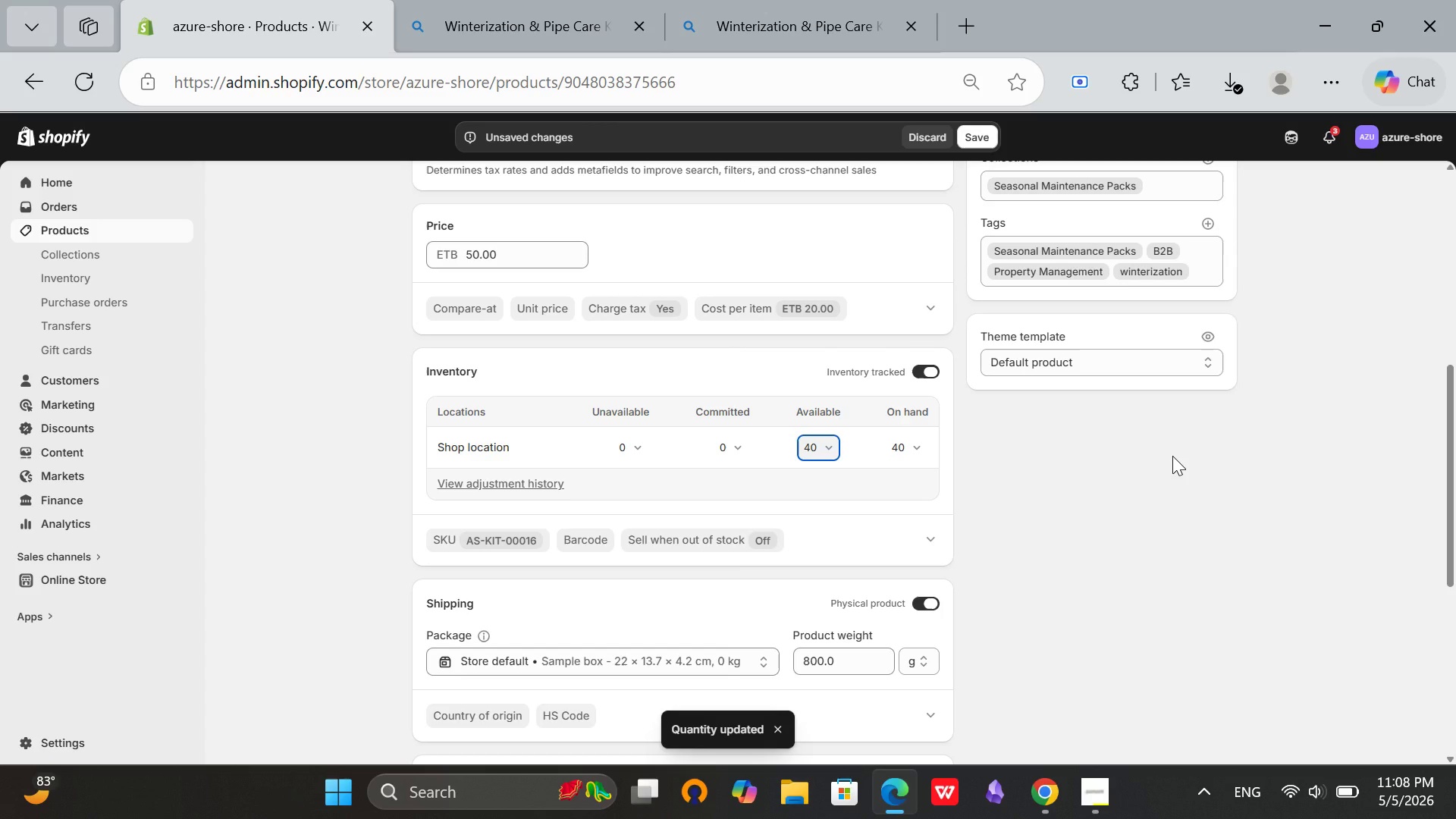 
scroll: coordinate [866, 318], scroll_direction: up, amount: 6.0
 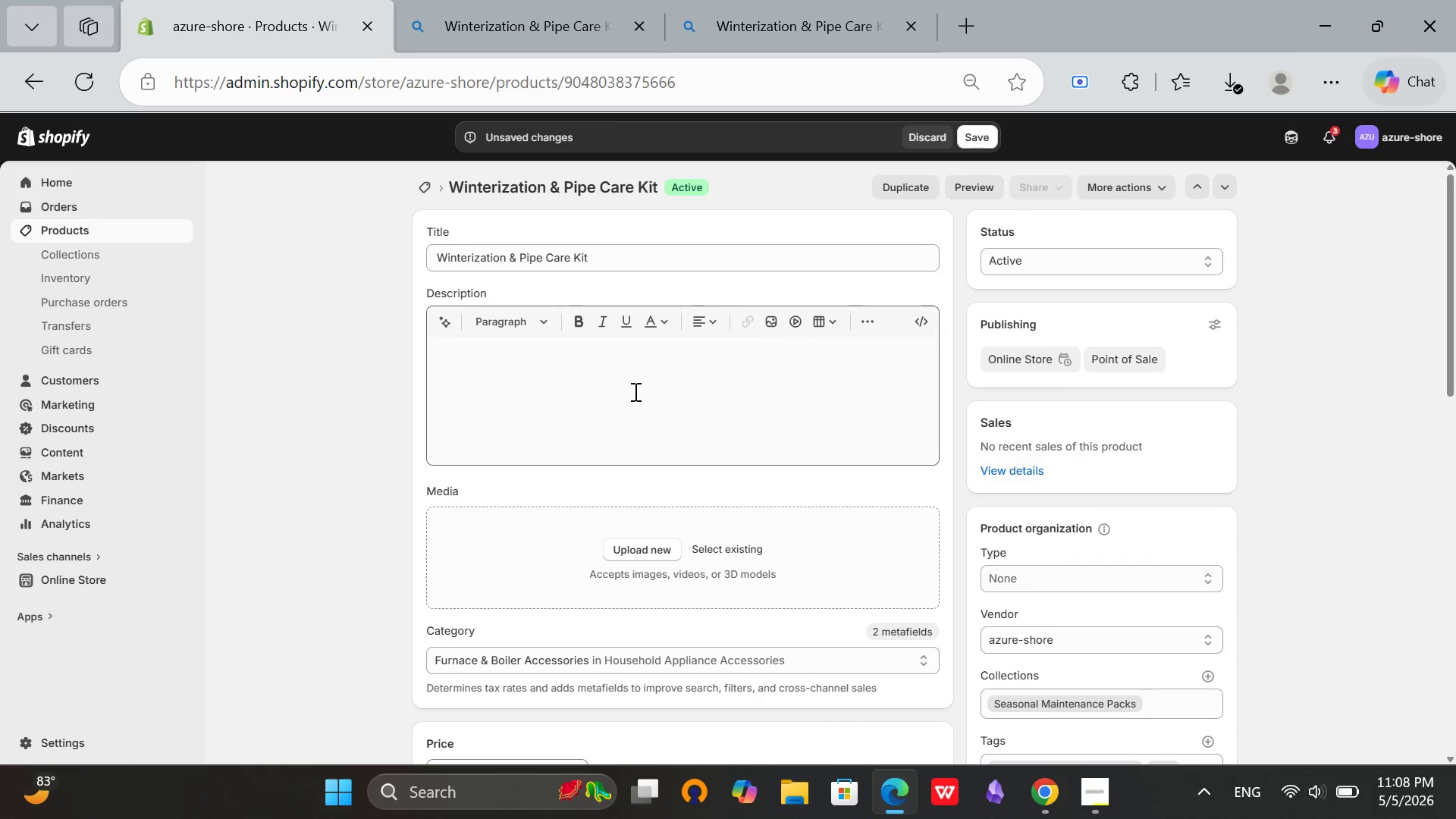 
left_click([634, 391])
 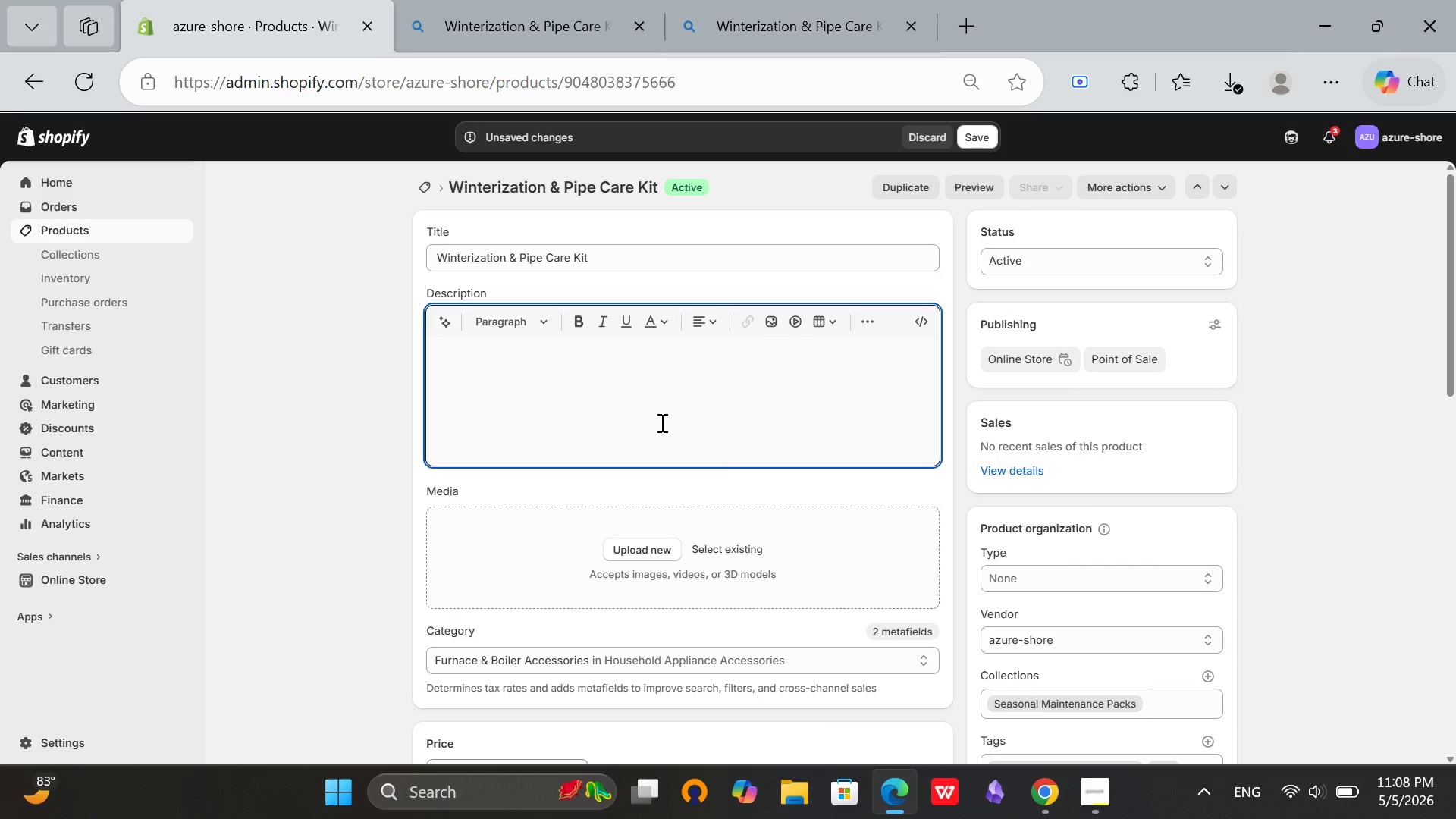 
type(Prevent )
 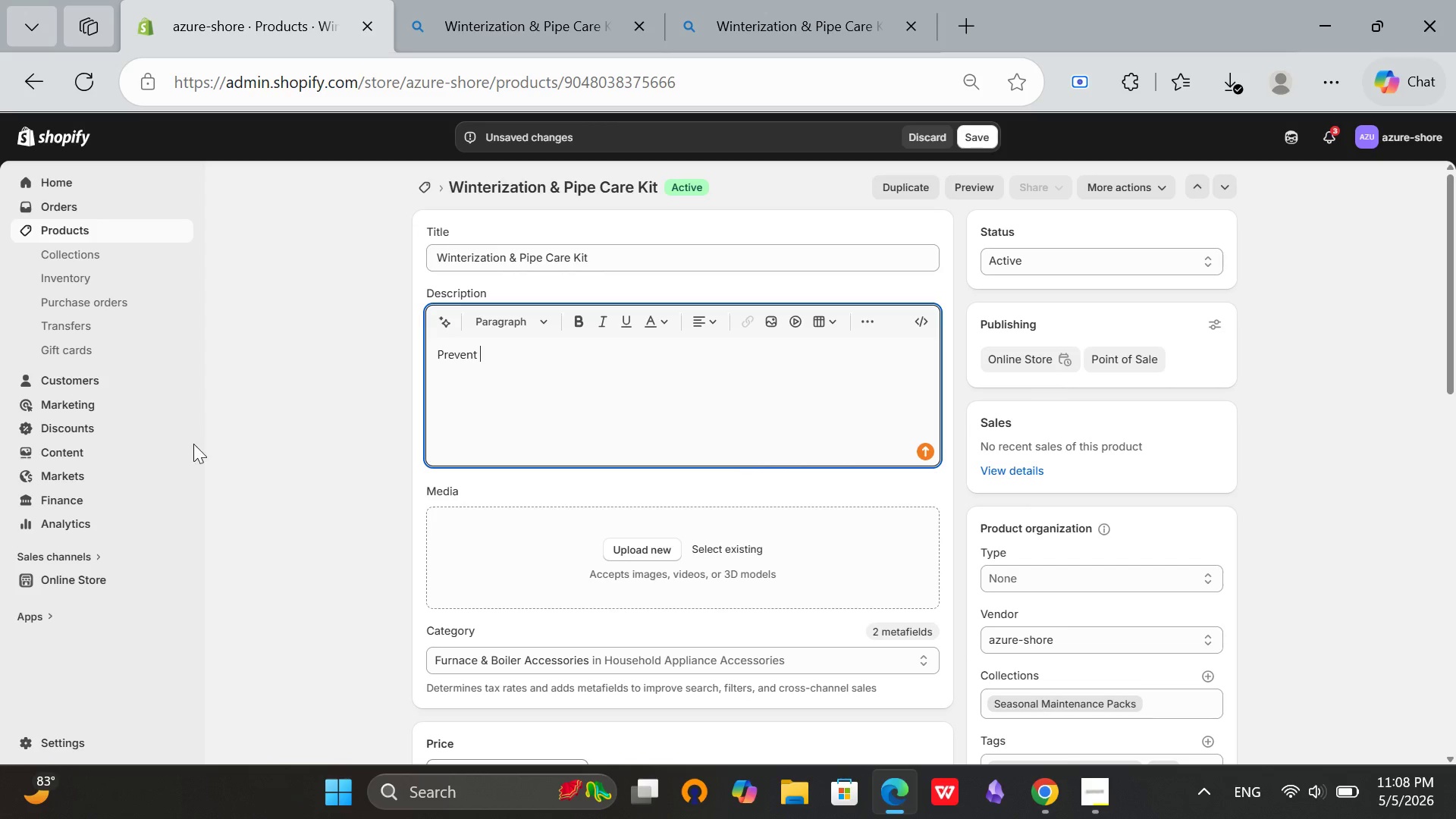 
type(Frozen Pipes During Off-Season )
key(Backspace)
type(. Inlcudes Insulated faucet covers and pipe [Mute]wrap[Mute][Mute][Mute]. Essential for coas)
 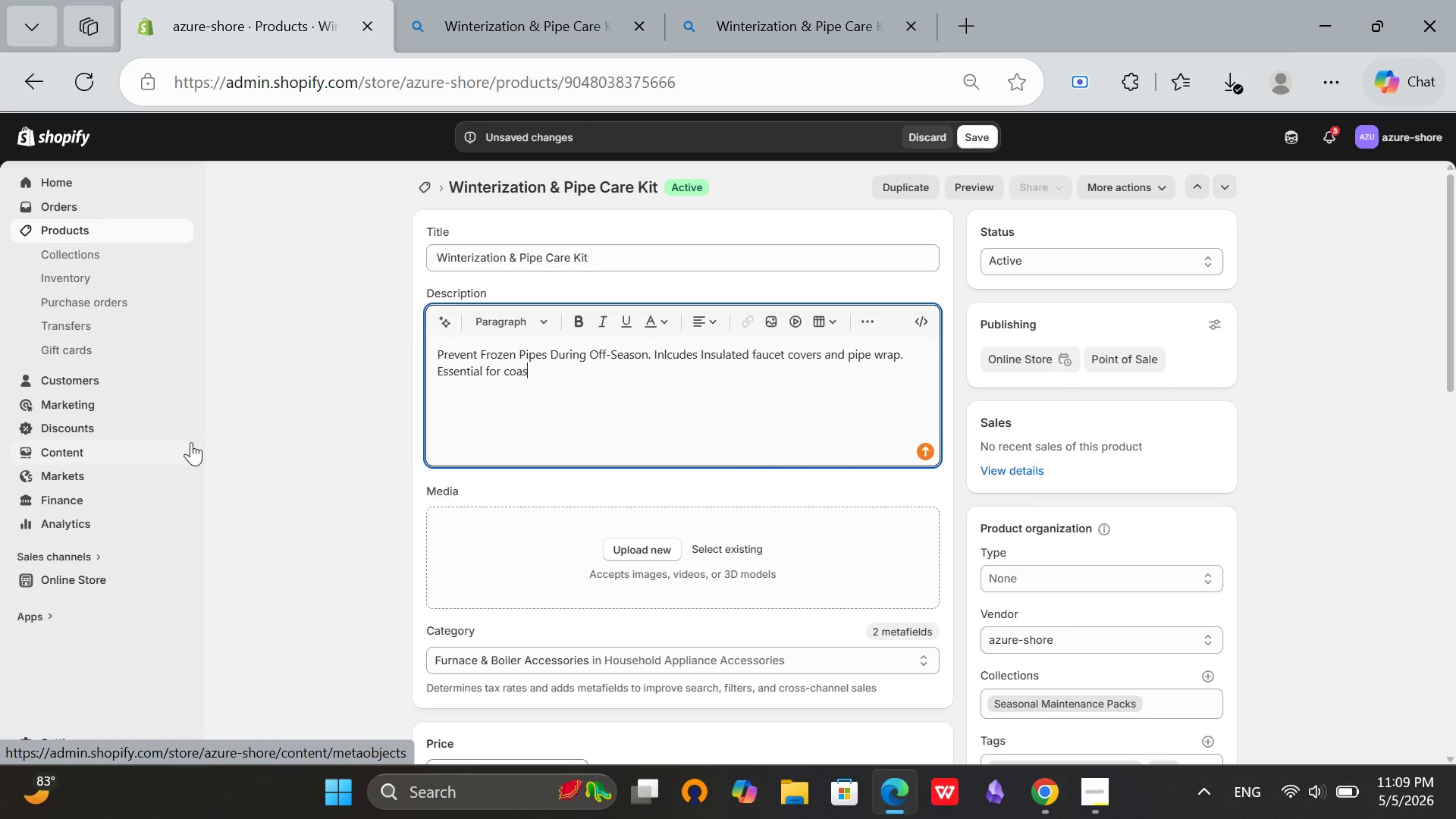 
type(tal properties during colder months.)
 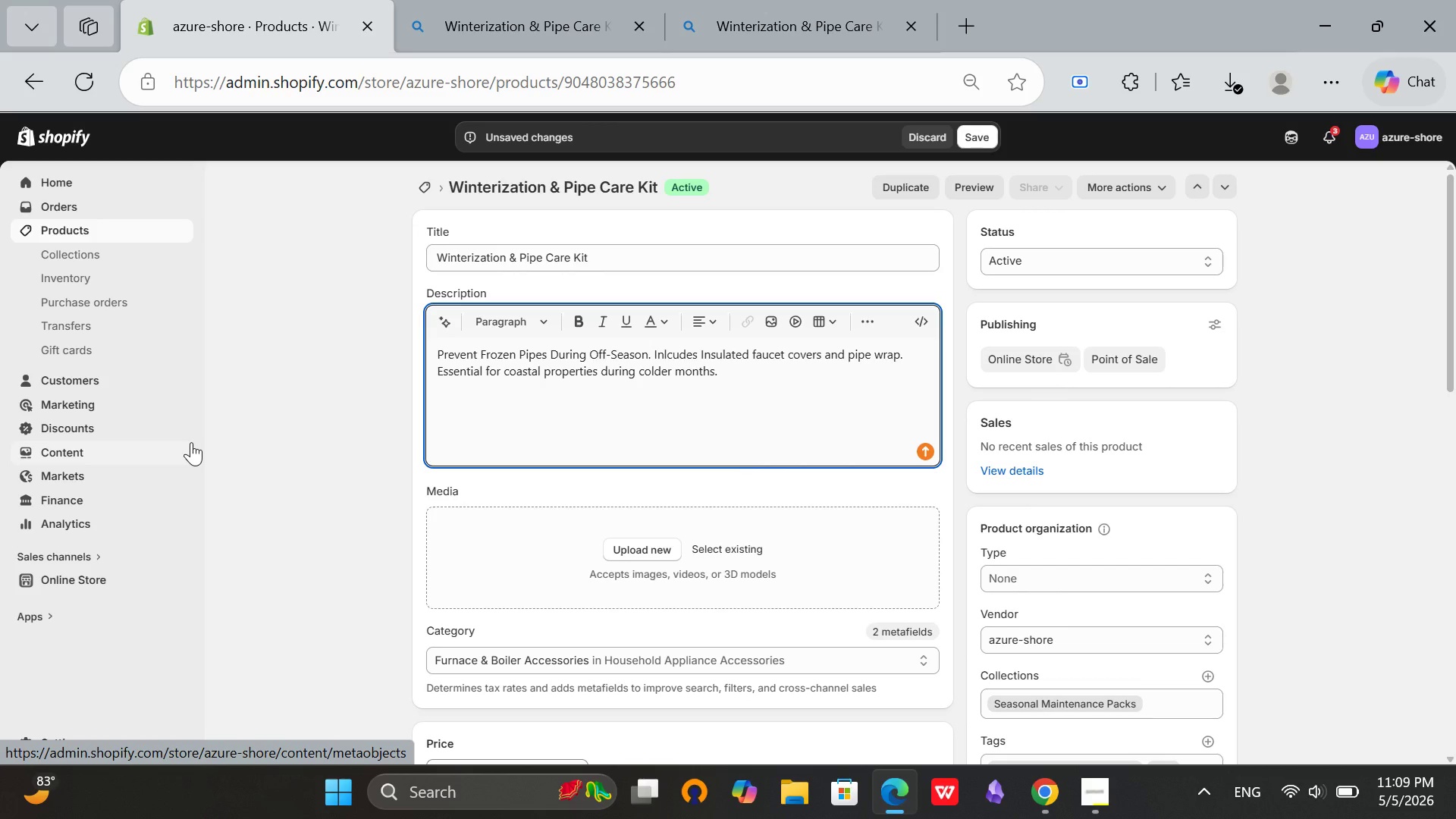 
key(Enter)
 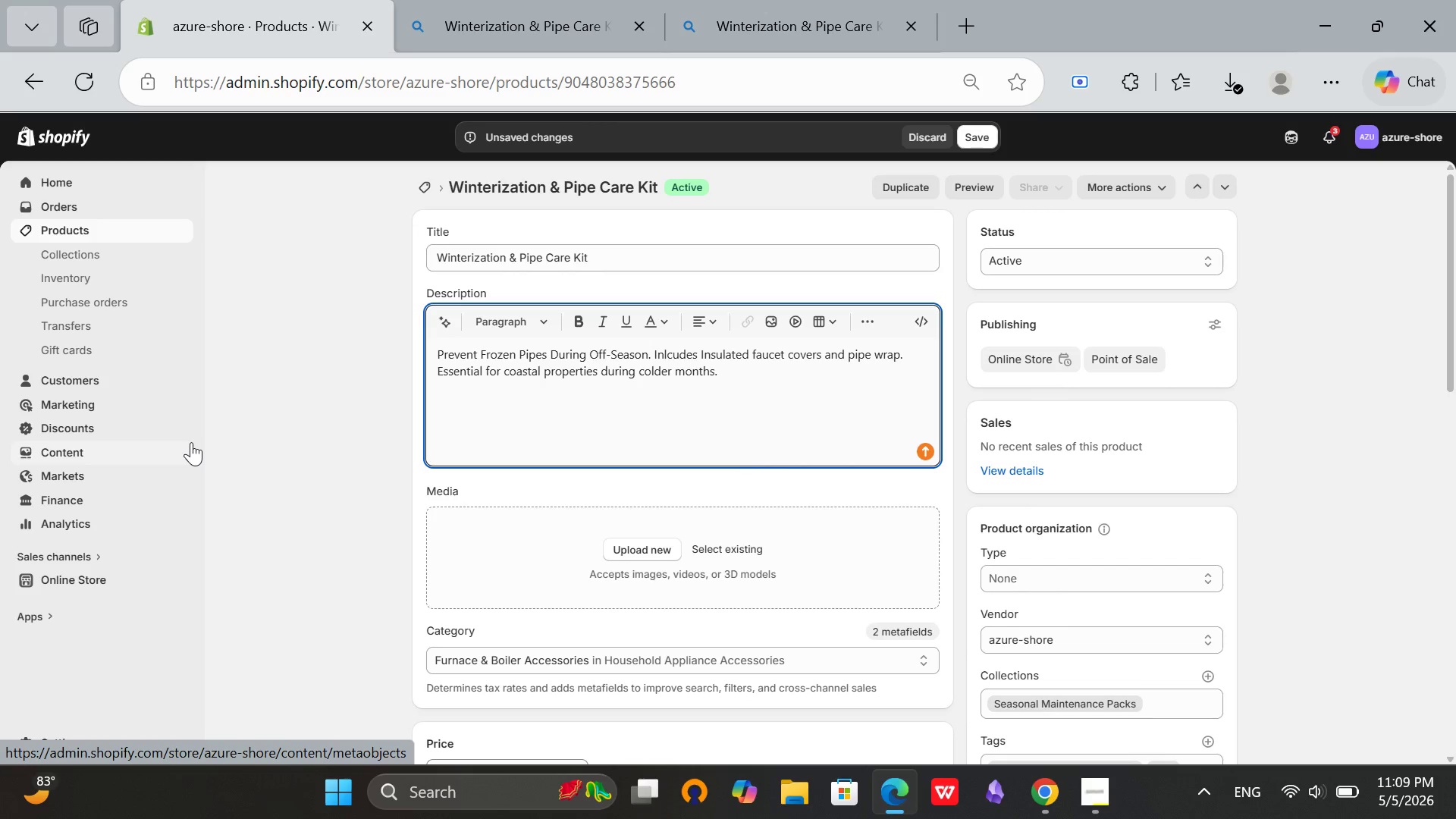 
type(What's Included)
 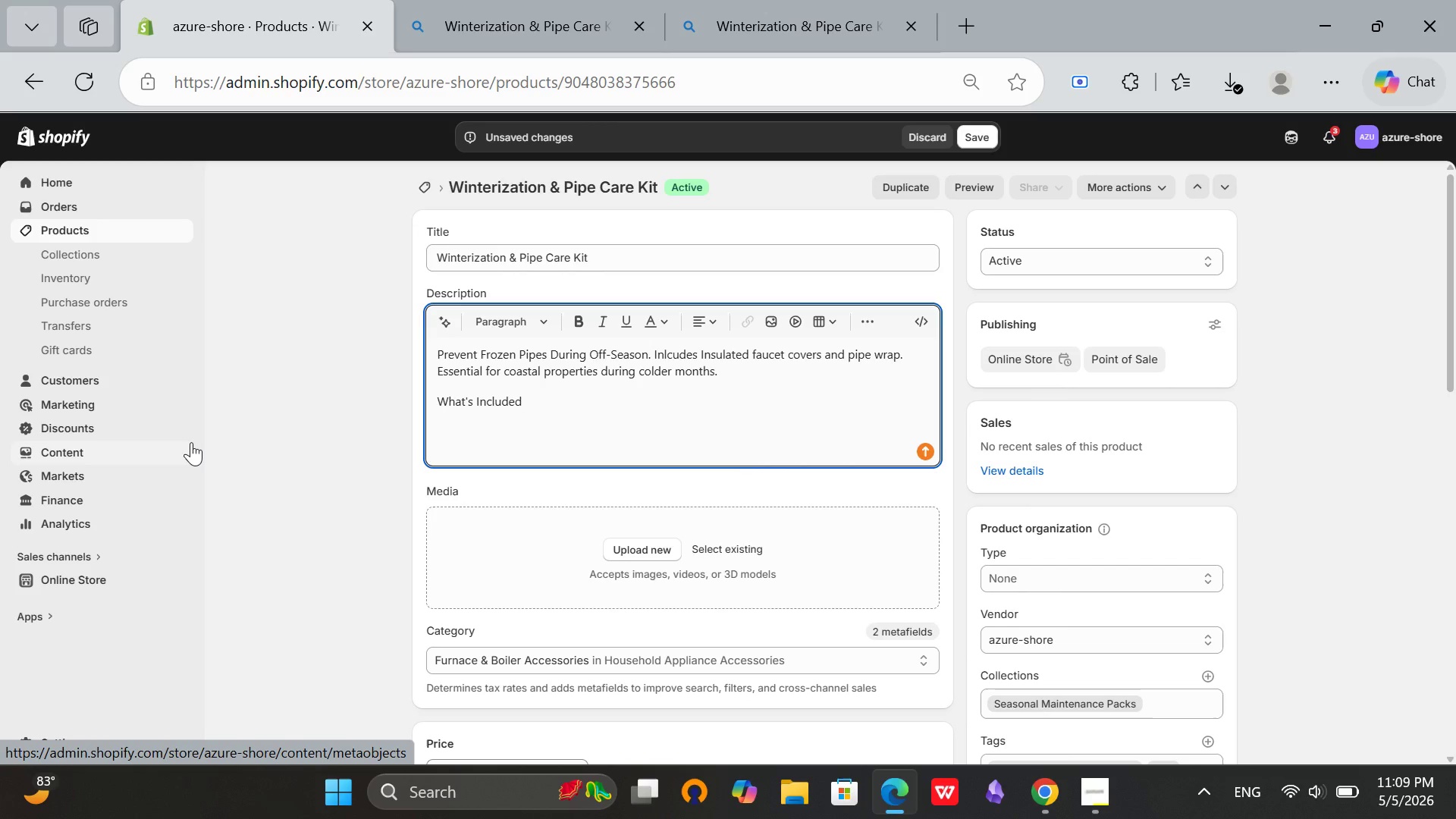 
key(Enter)
 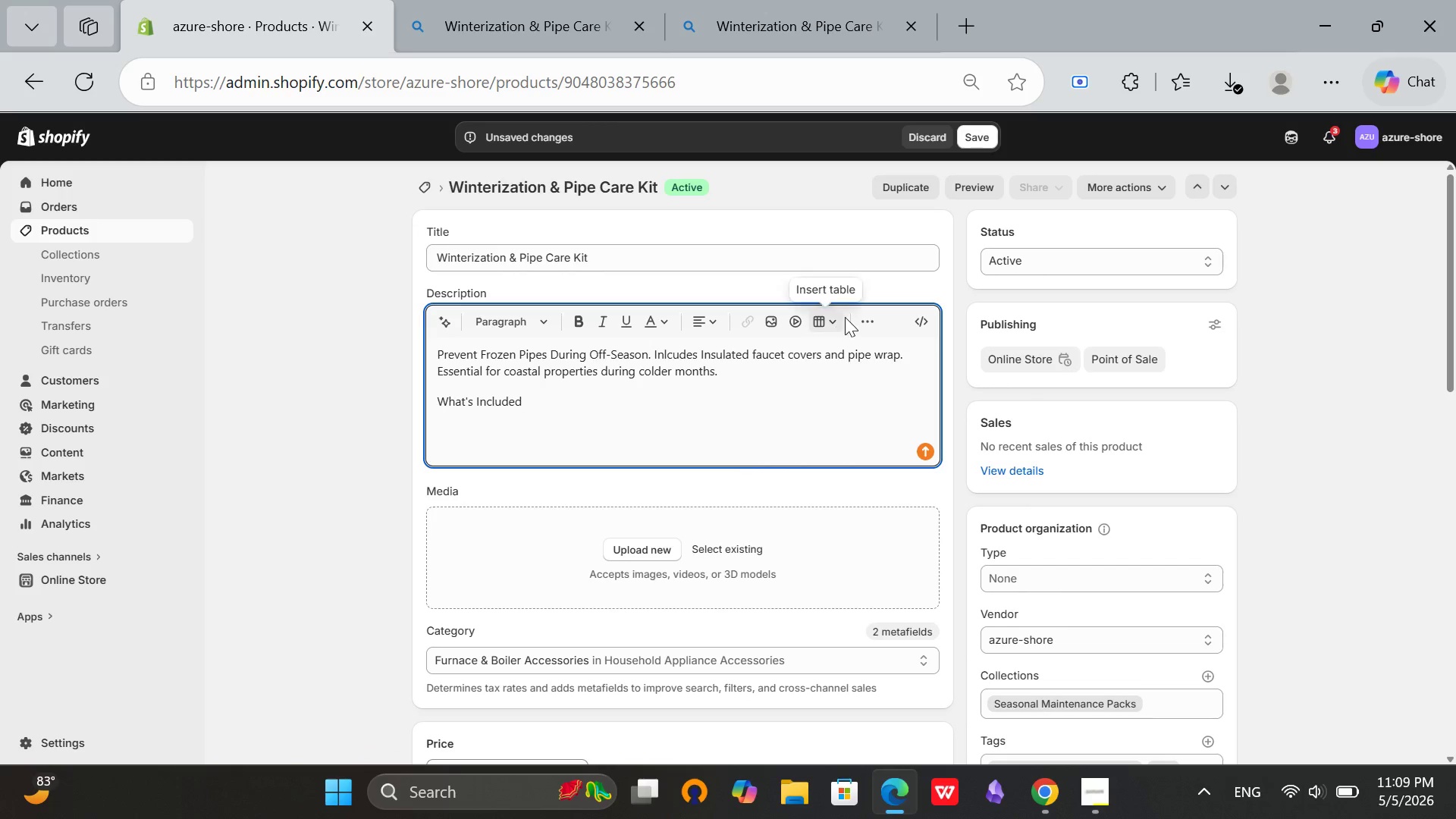 
left_click([871, 312])
 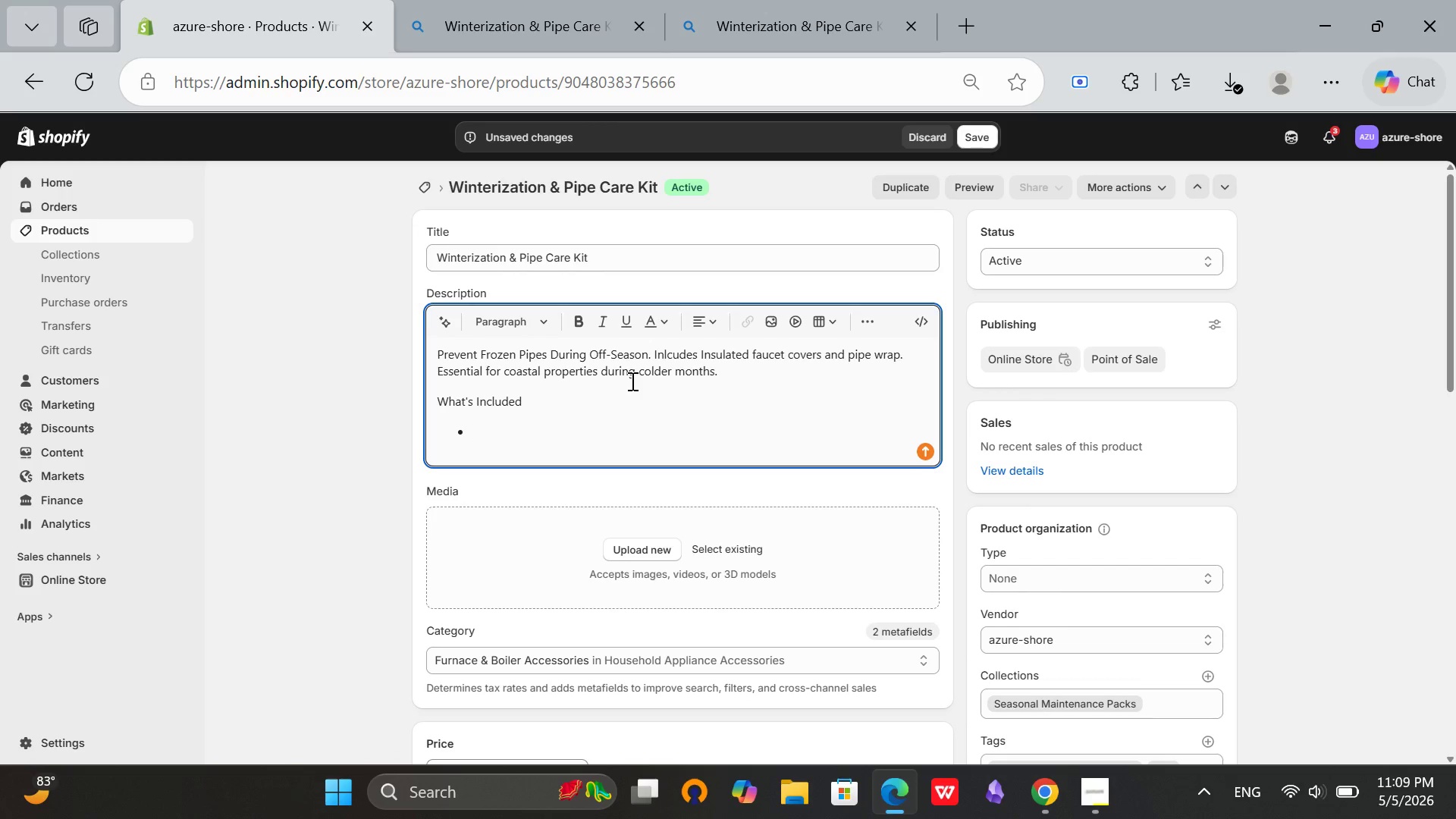 
wait(5.34)
 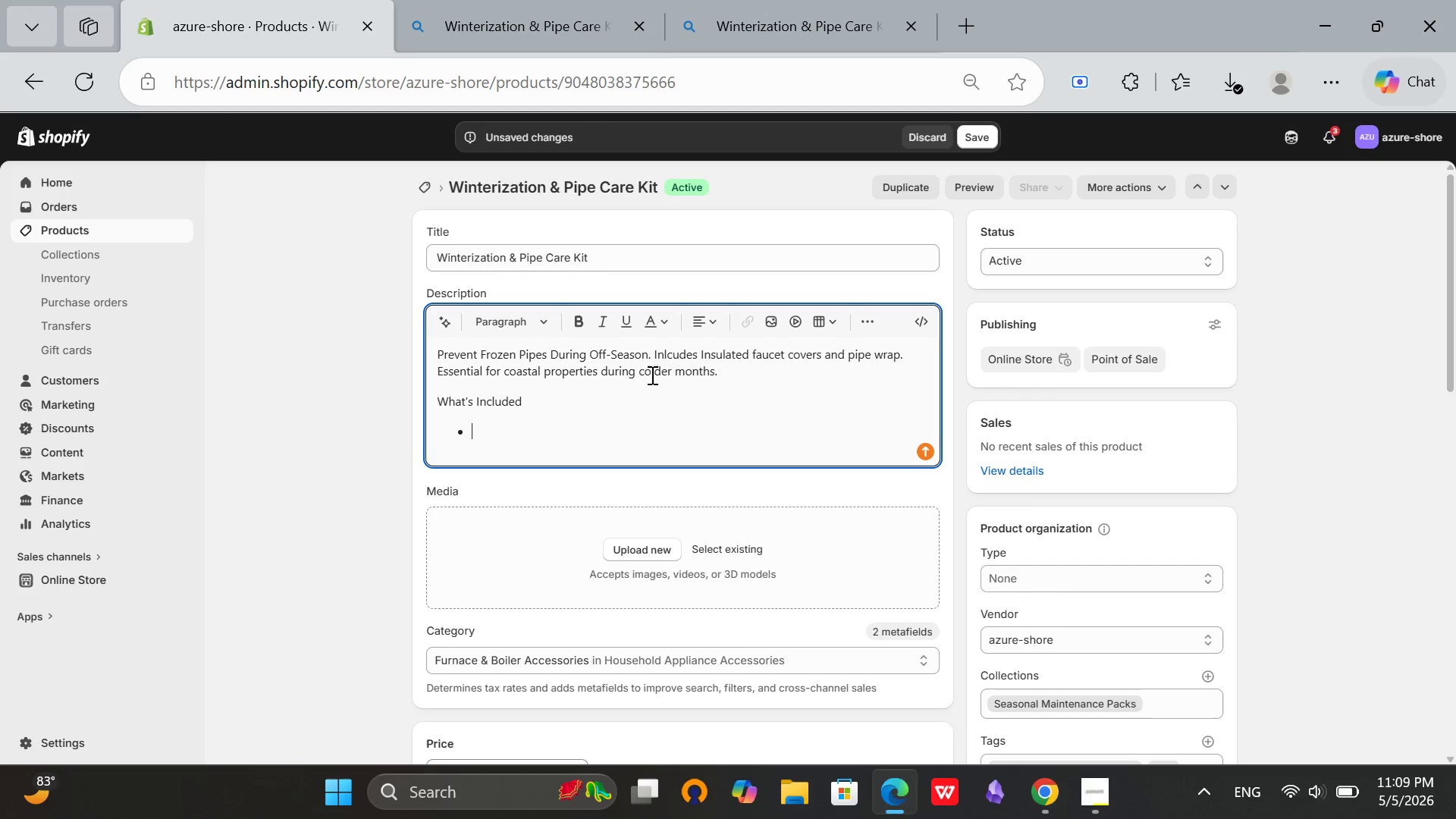 
type(4 Insulated faucet covers)
 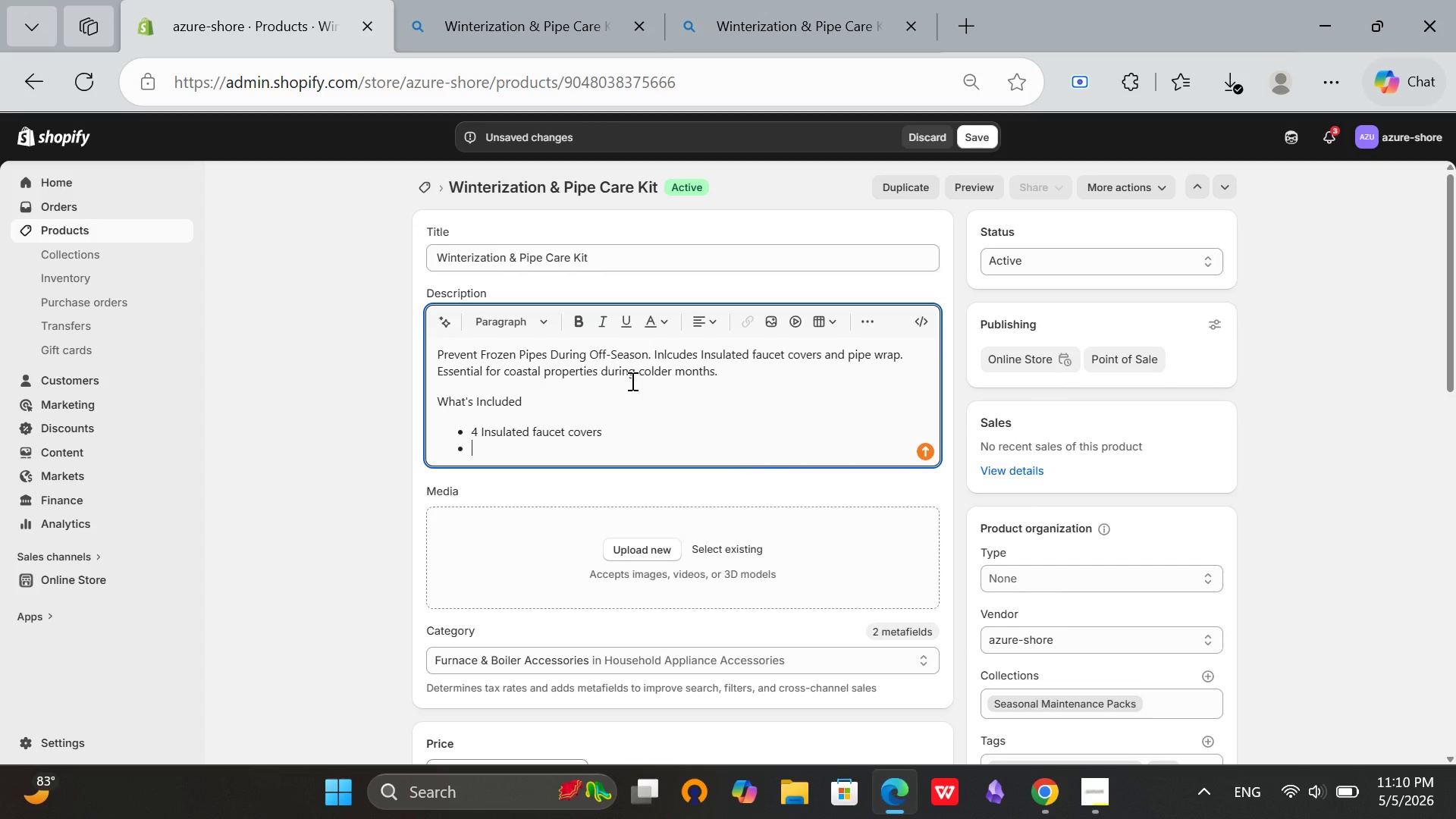 
key(Enter)
 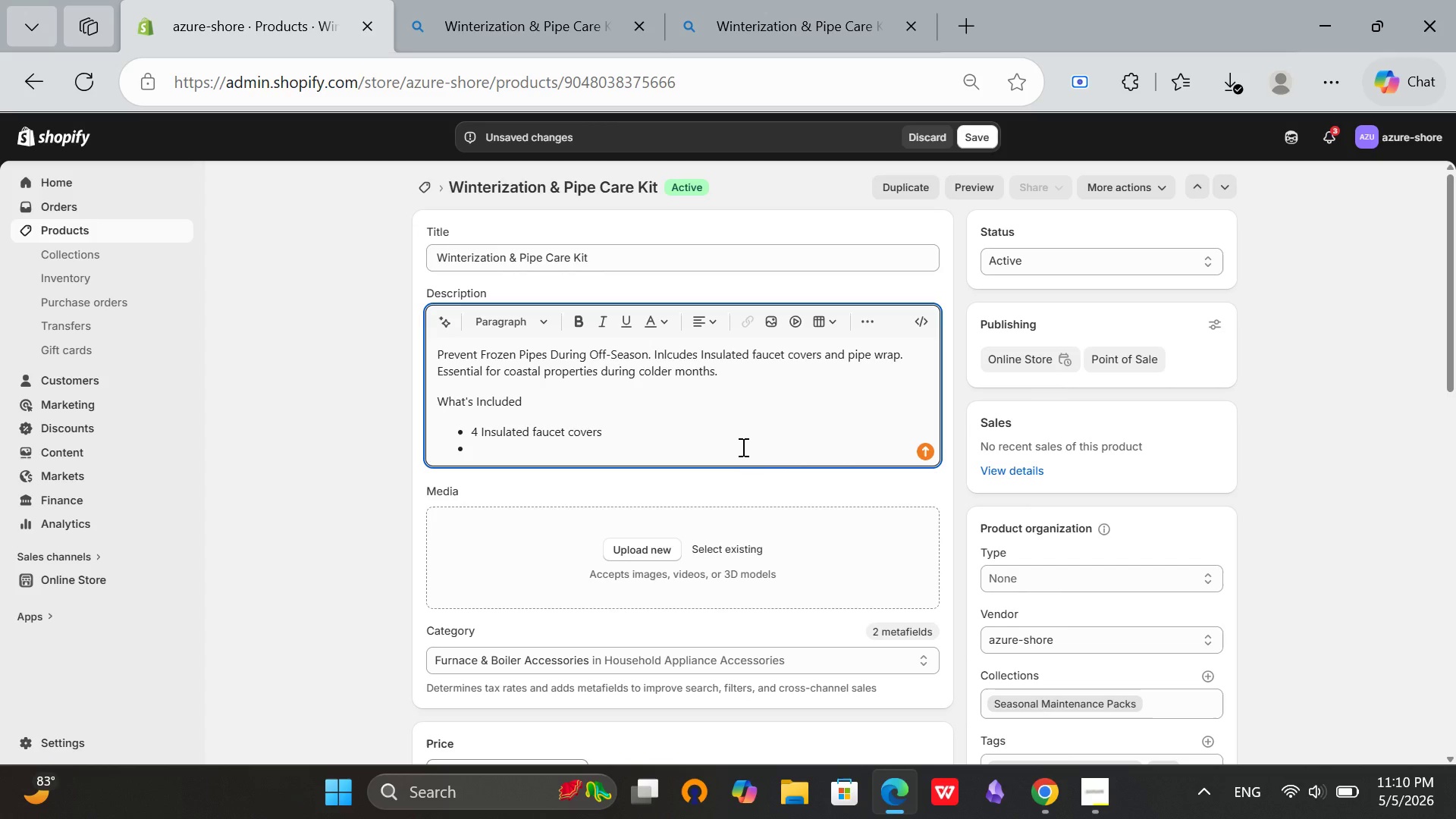 
type(Pipe wrap )
 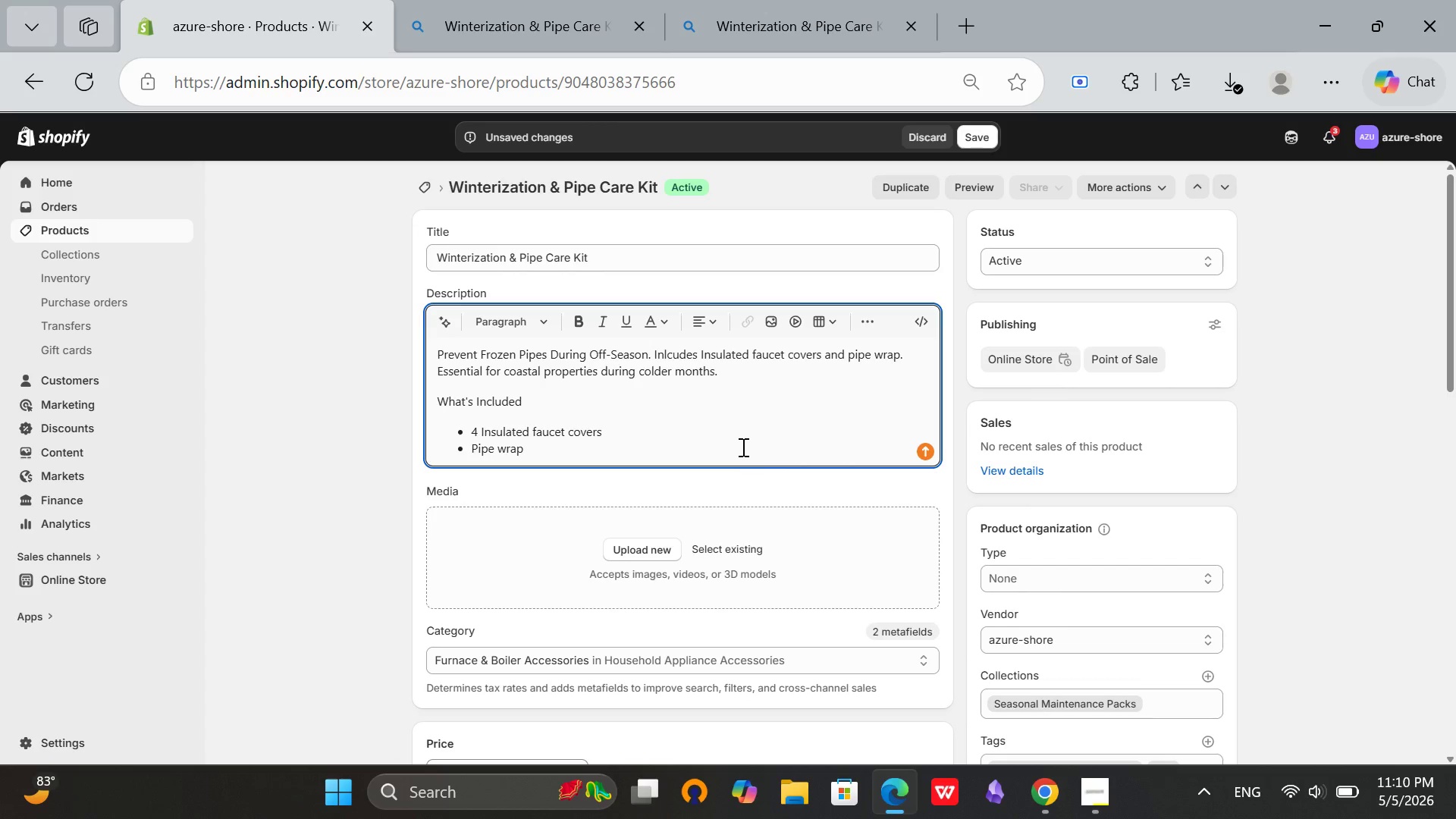 
type(insulation (30ft))
 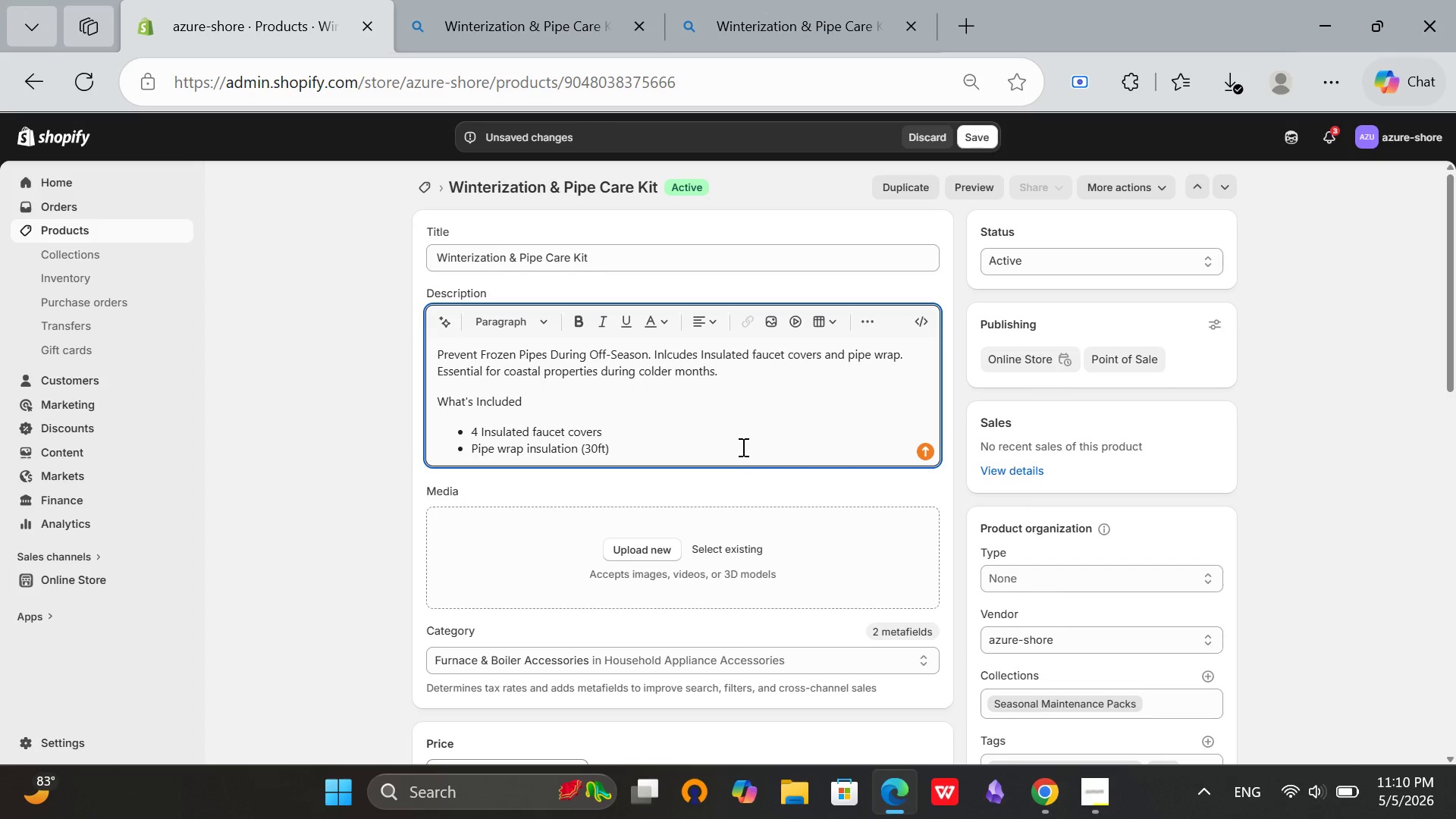 
key(Enter)
 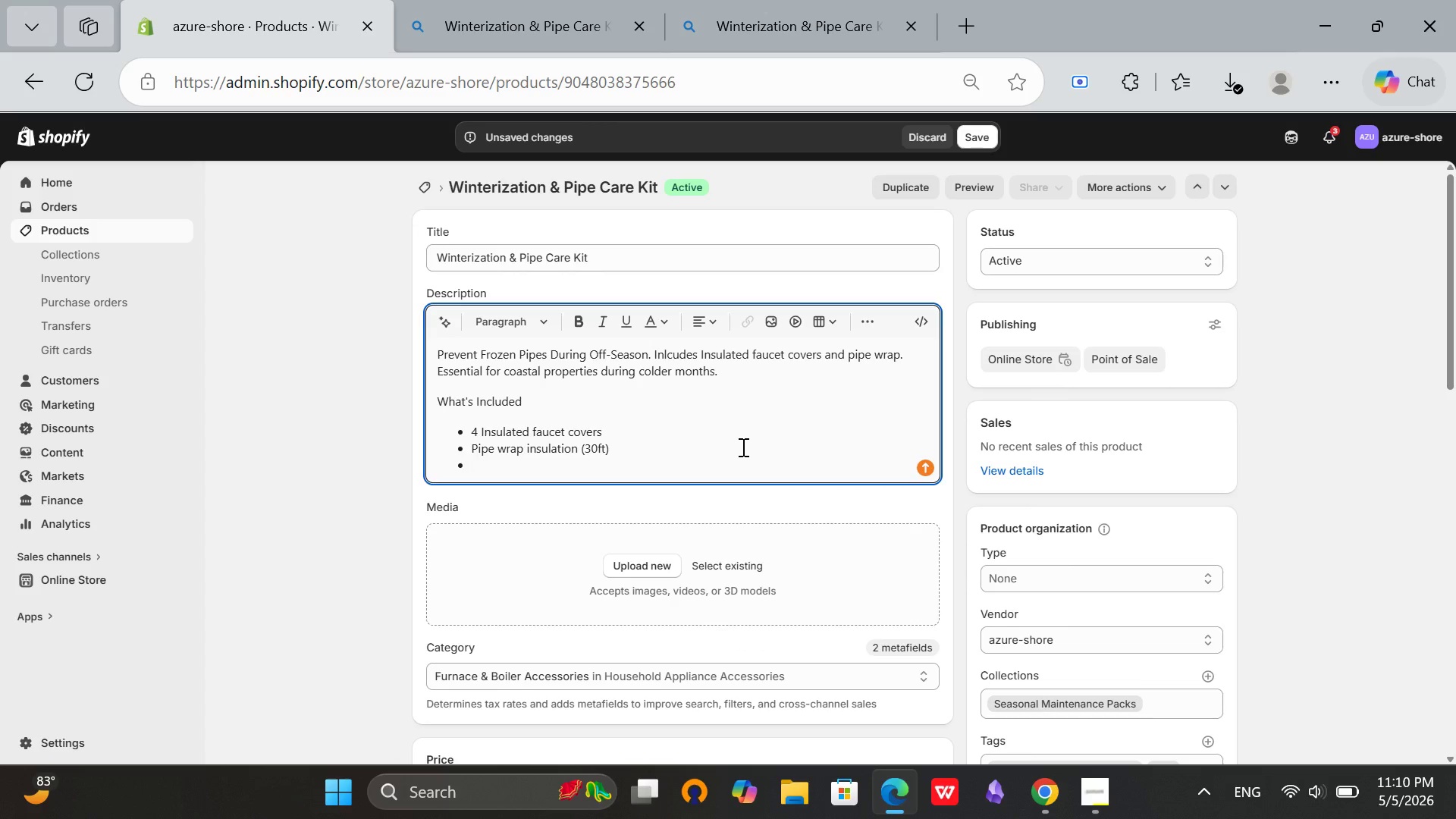 
type(Pipe insulation tape)
 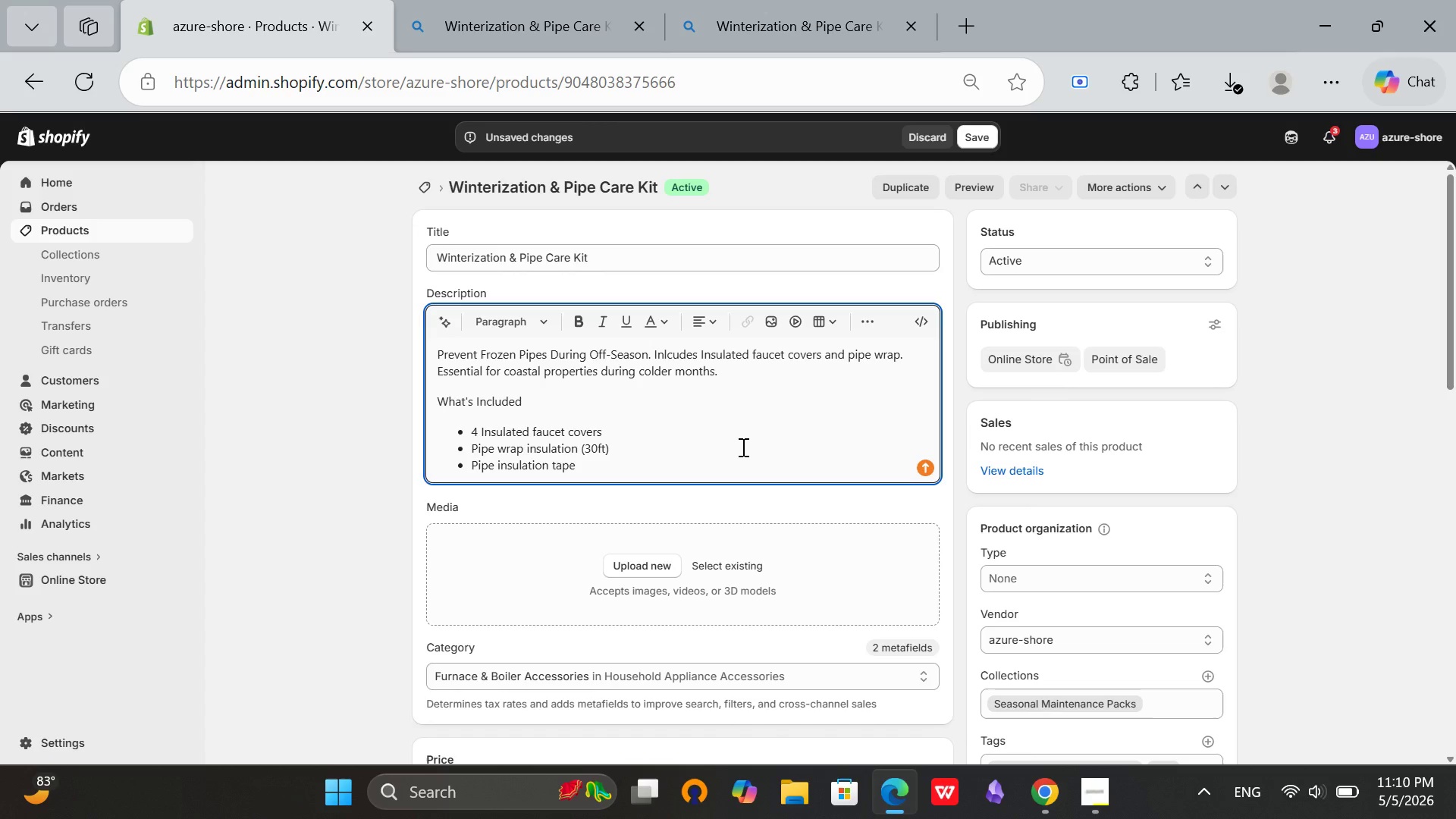 
key(Enter)
 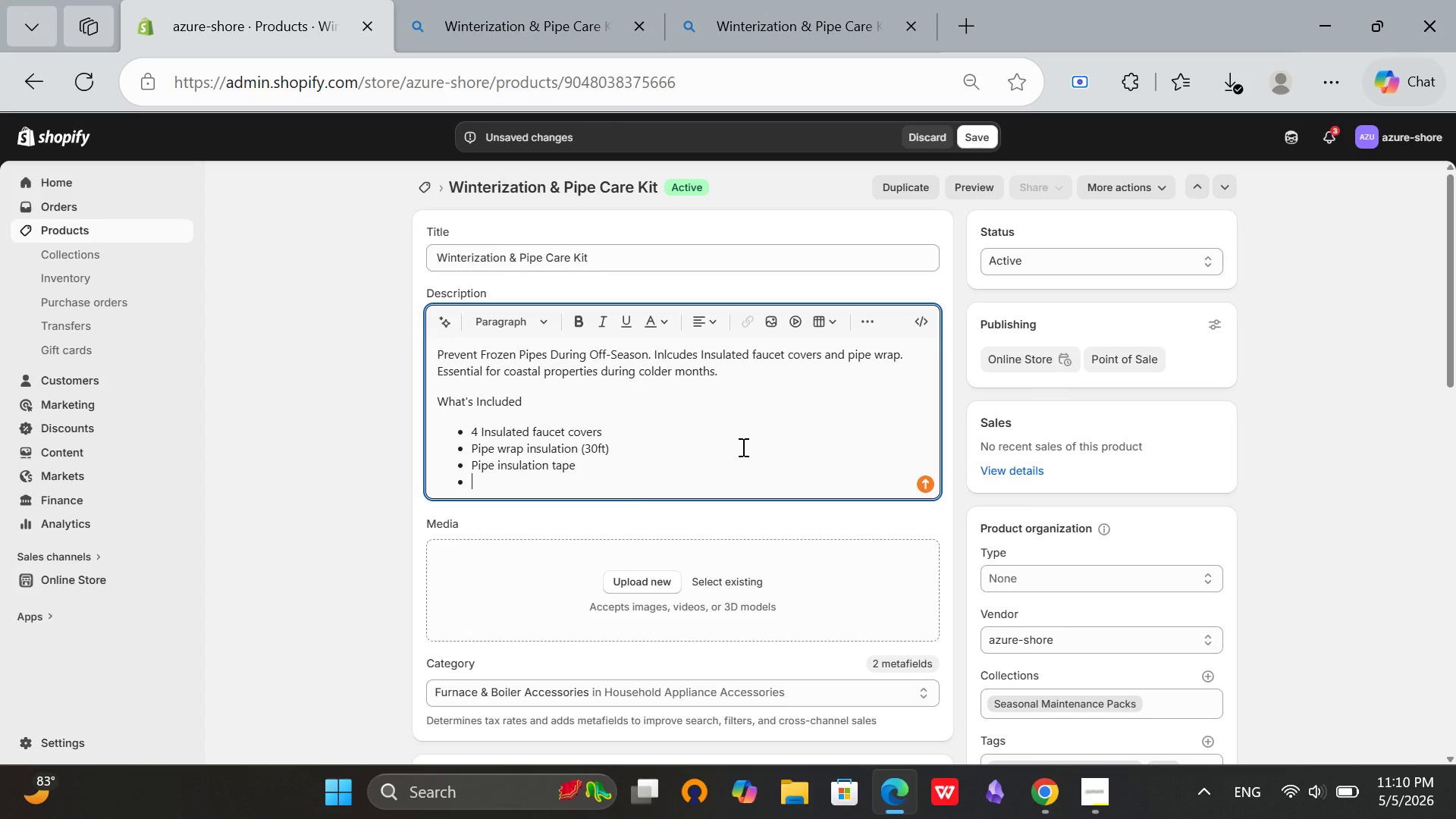 
type(Instal)
key(Backspace)
type(llation)
 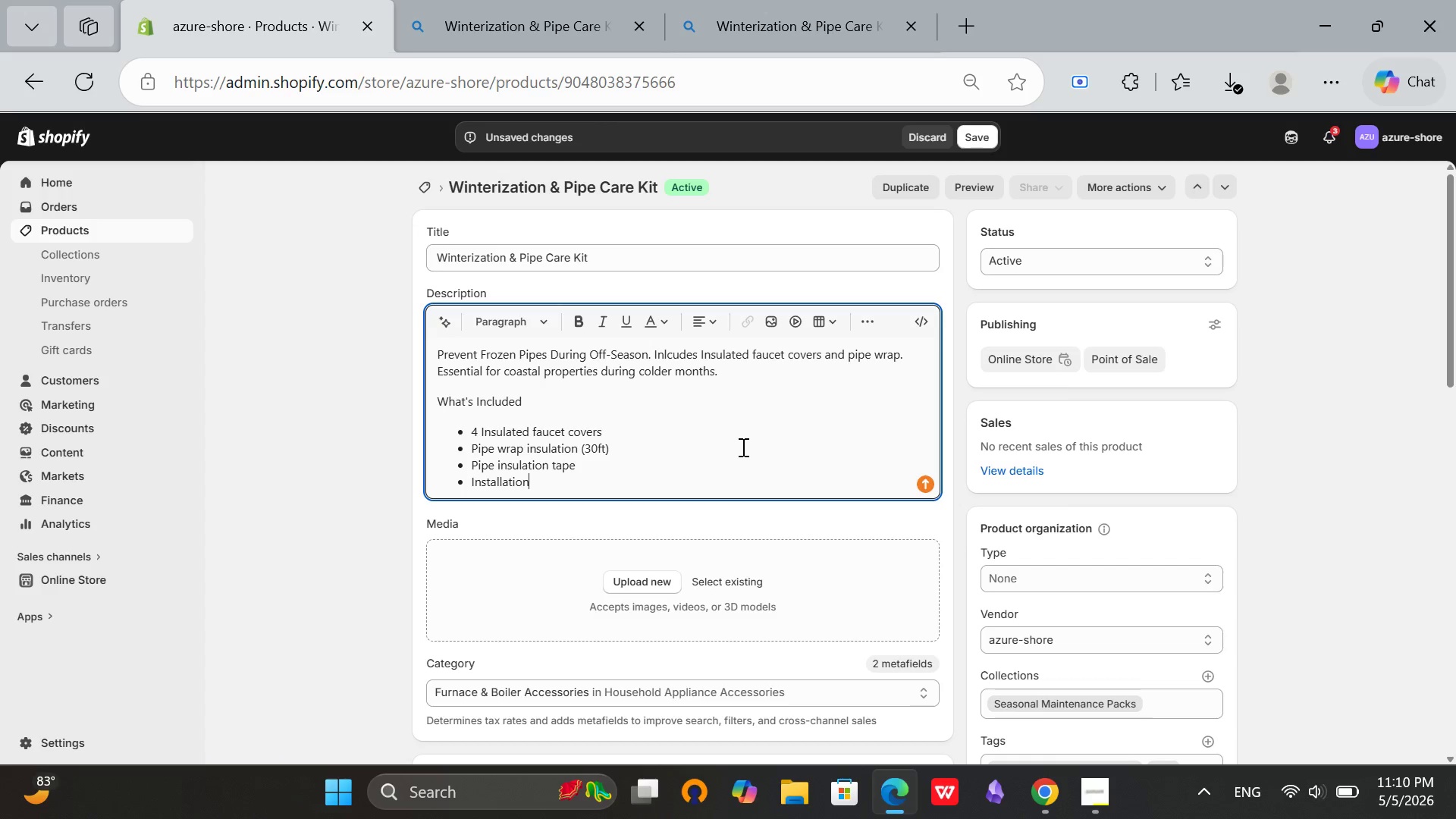 
wait(6.92)
 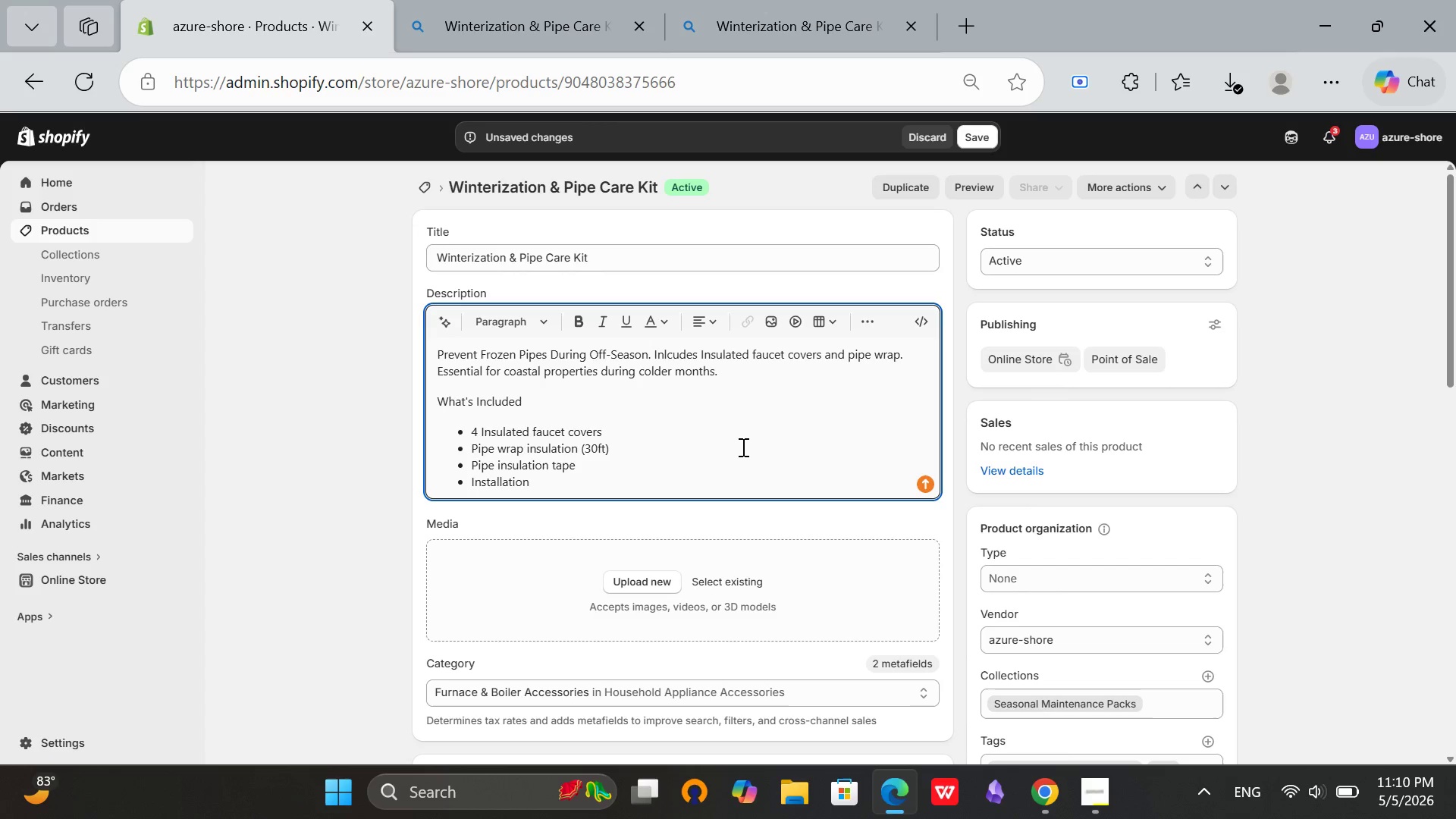 
type( guide)
 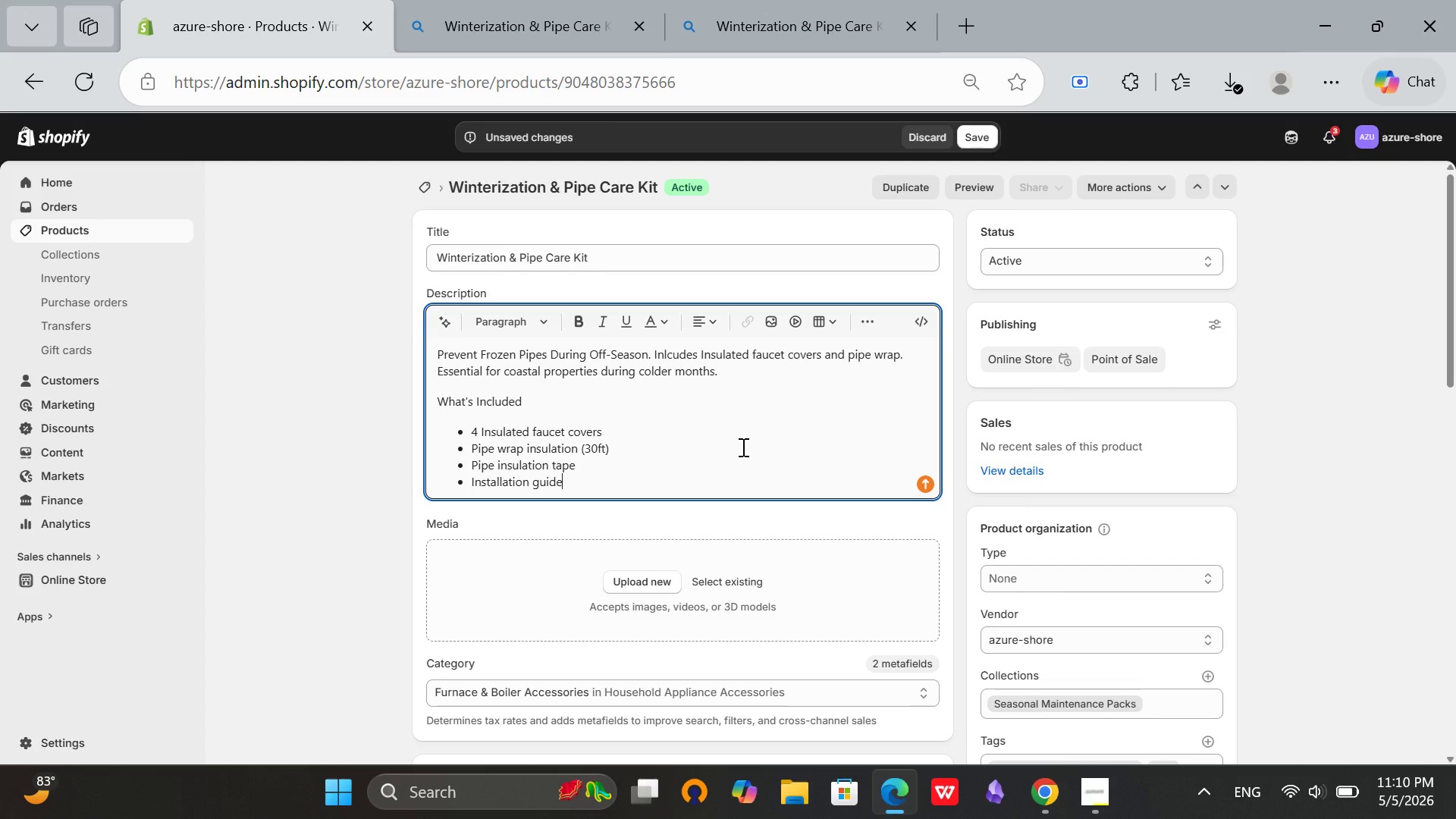 
key(Enter)
 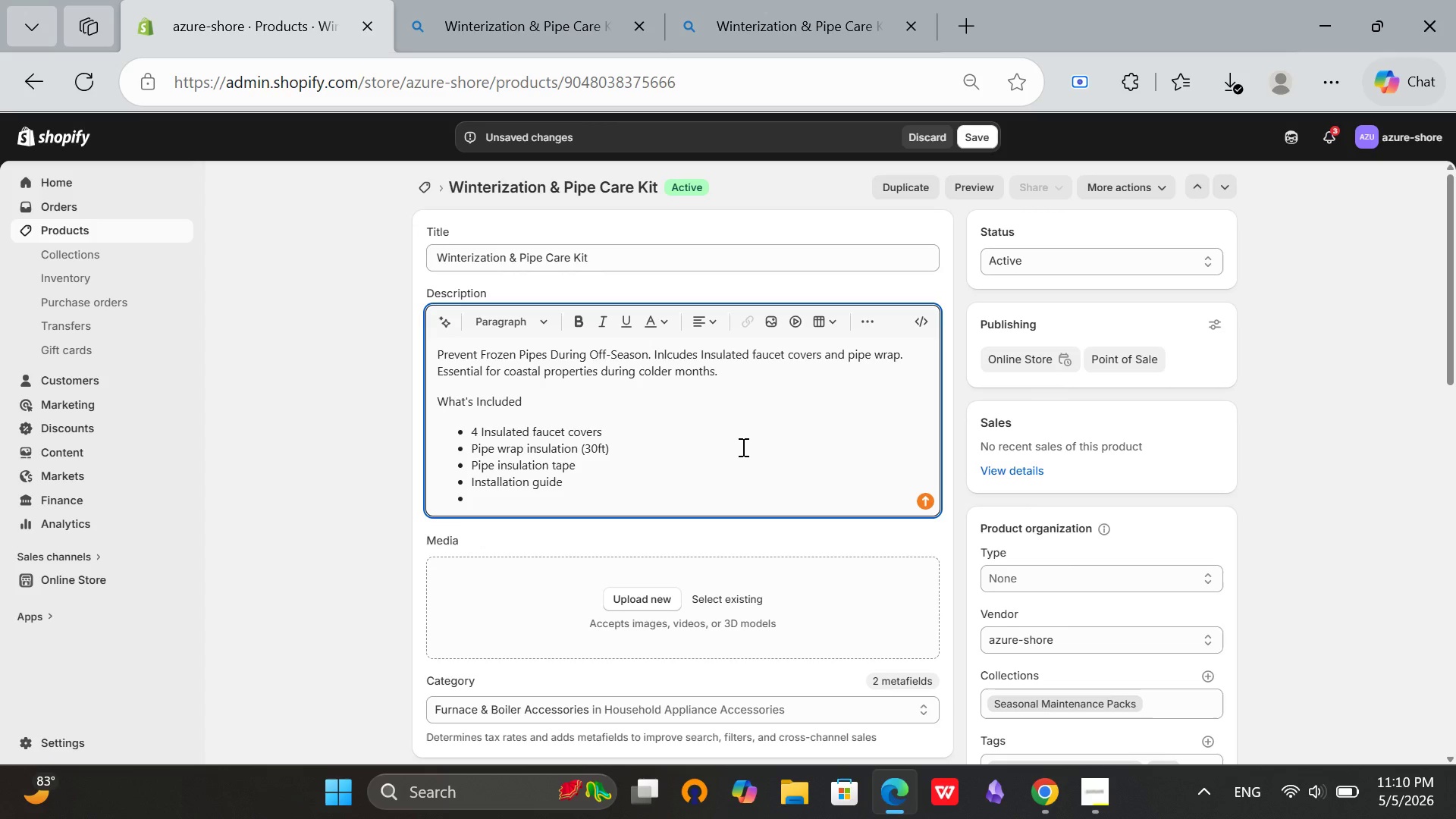 
key(Enter)
 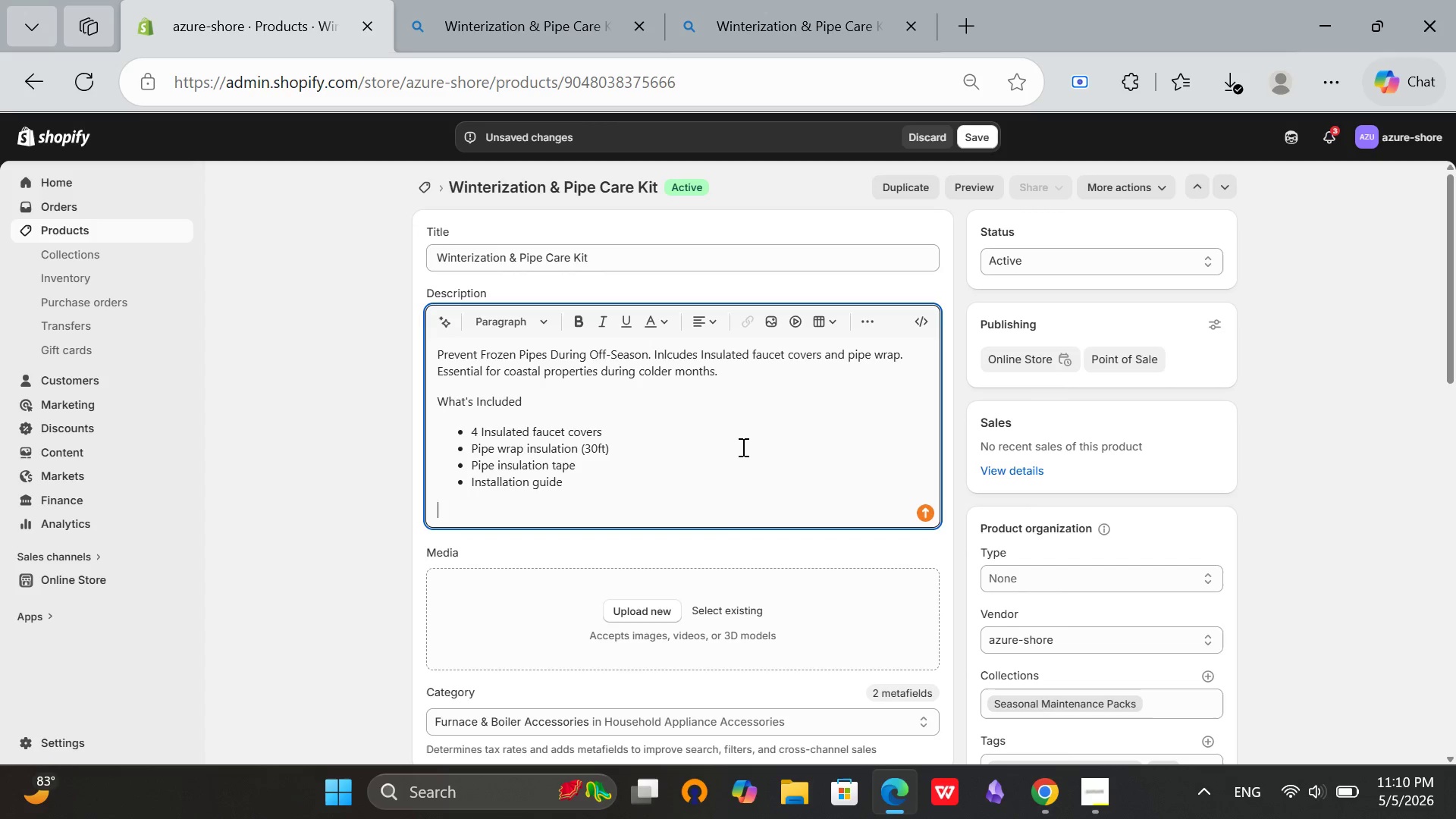 
type(Why Property Owners Choose This)
 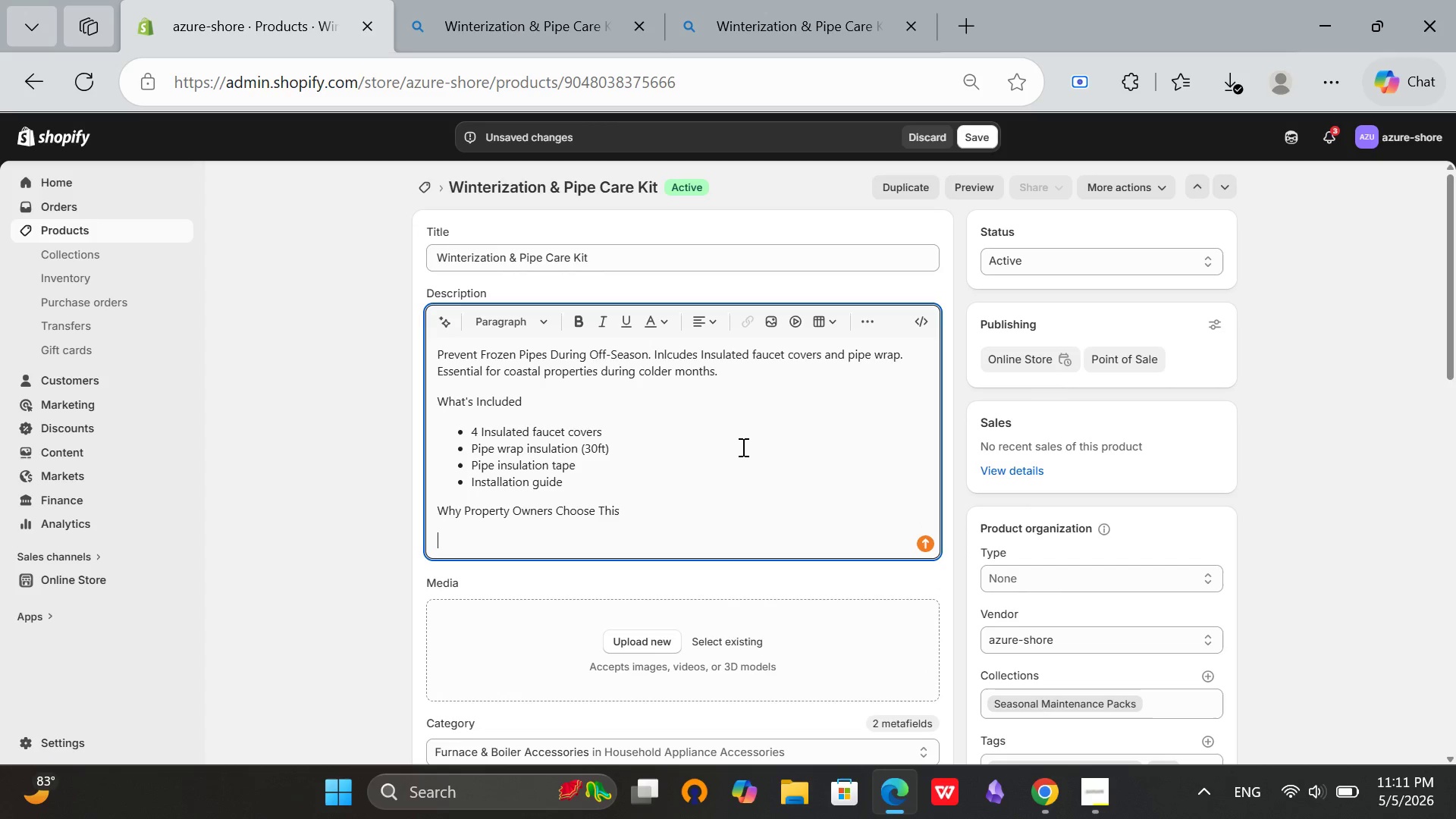 
key(Enter)
 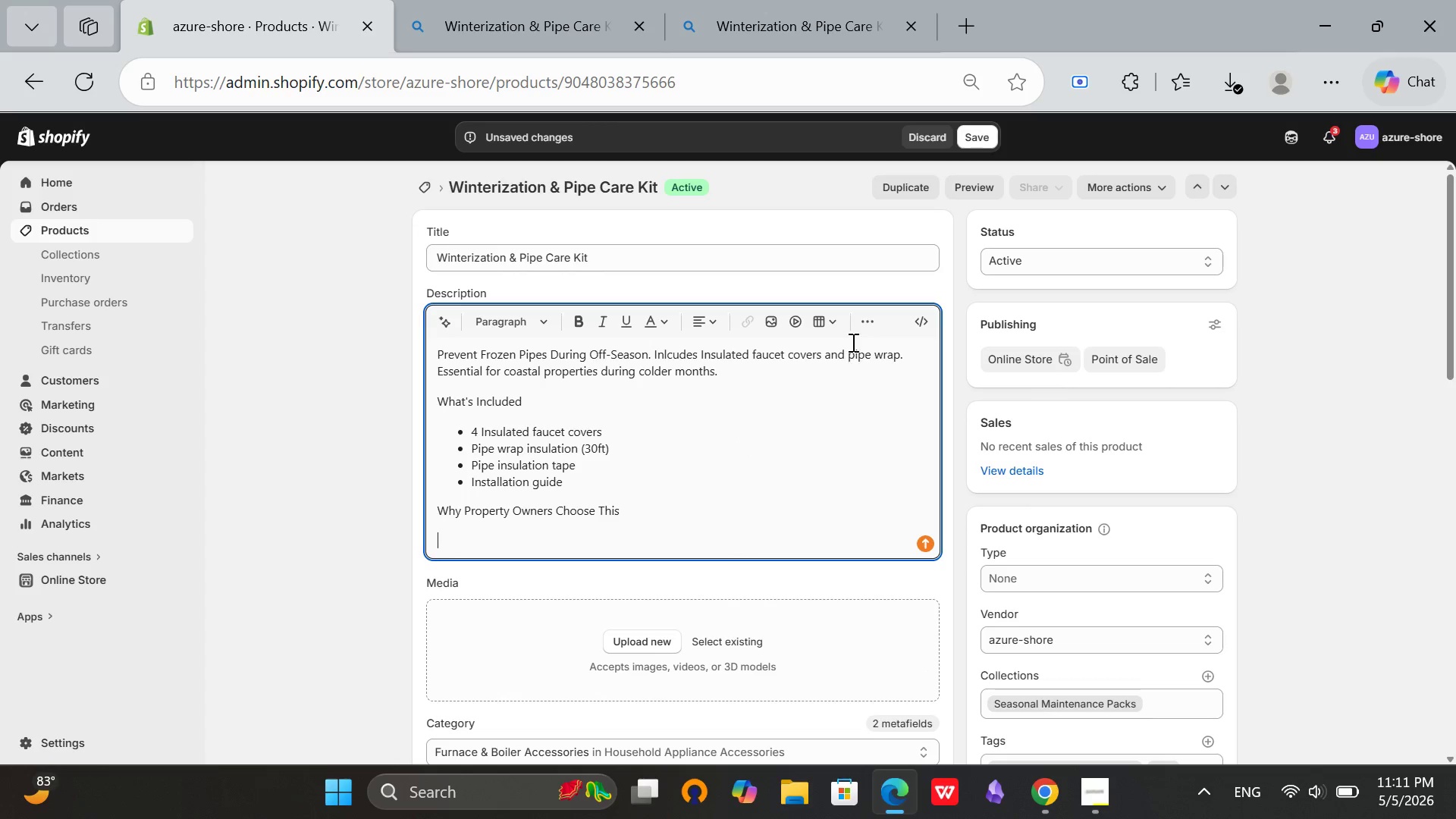 
left_click([862, 323])
 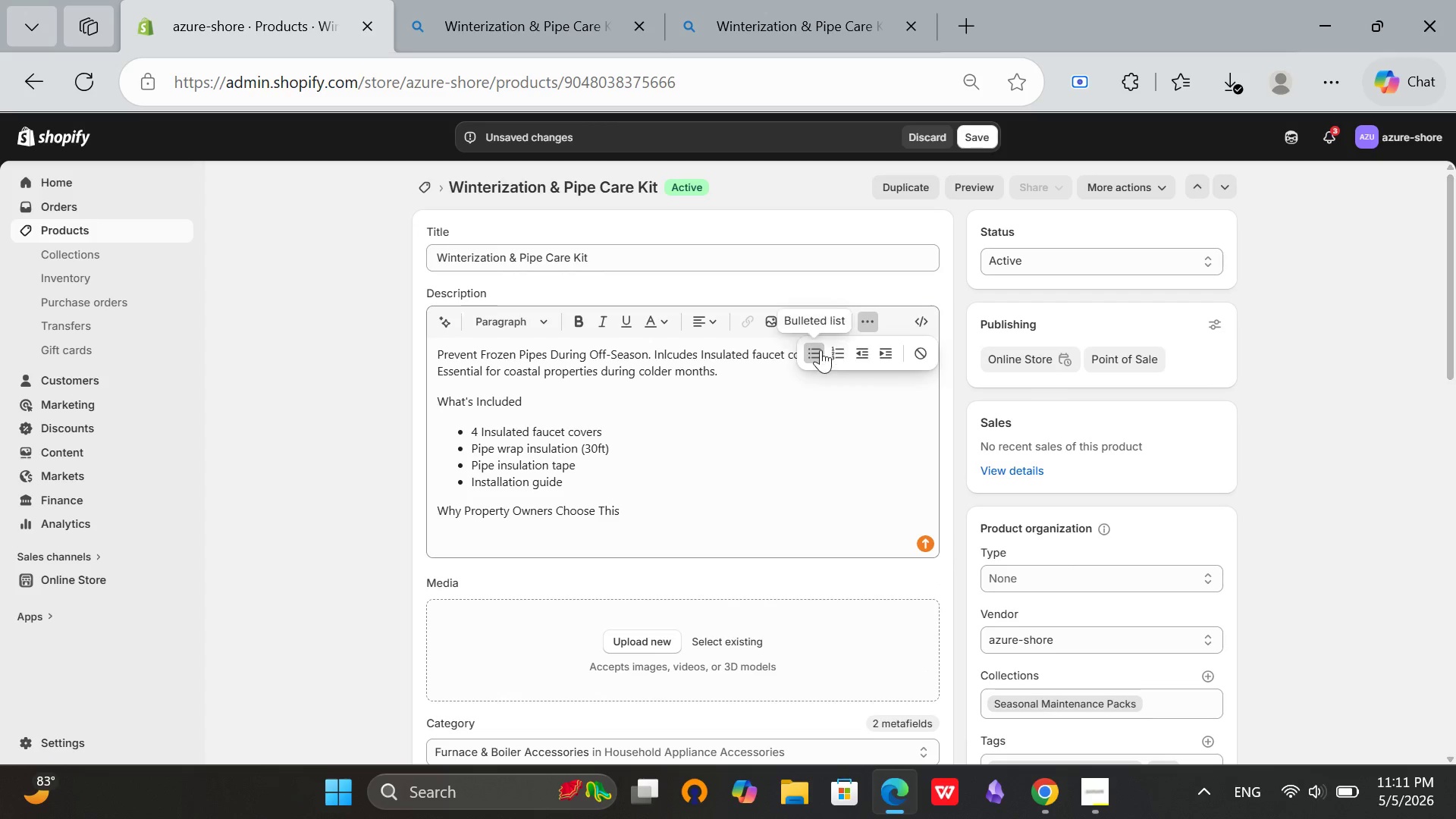 
left_click([821, 350])
 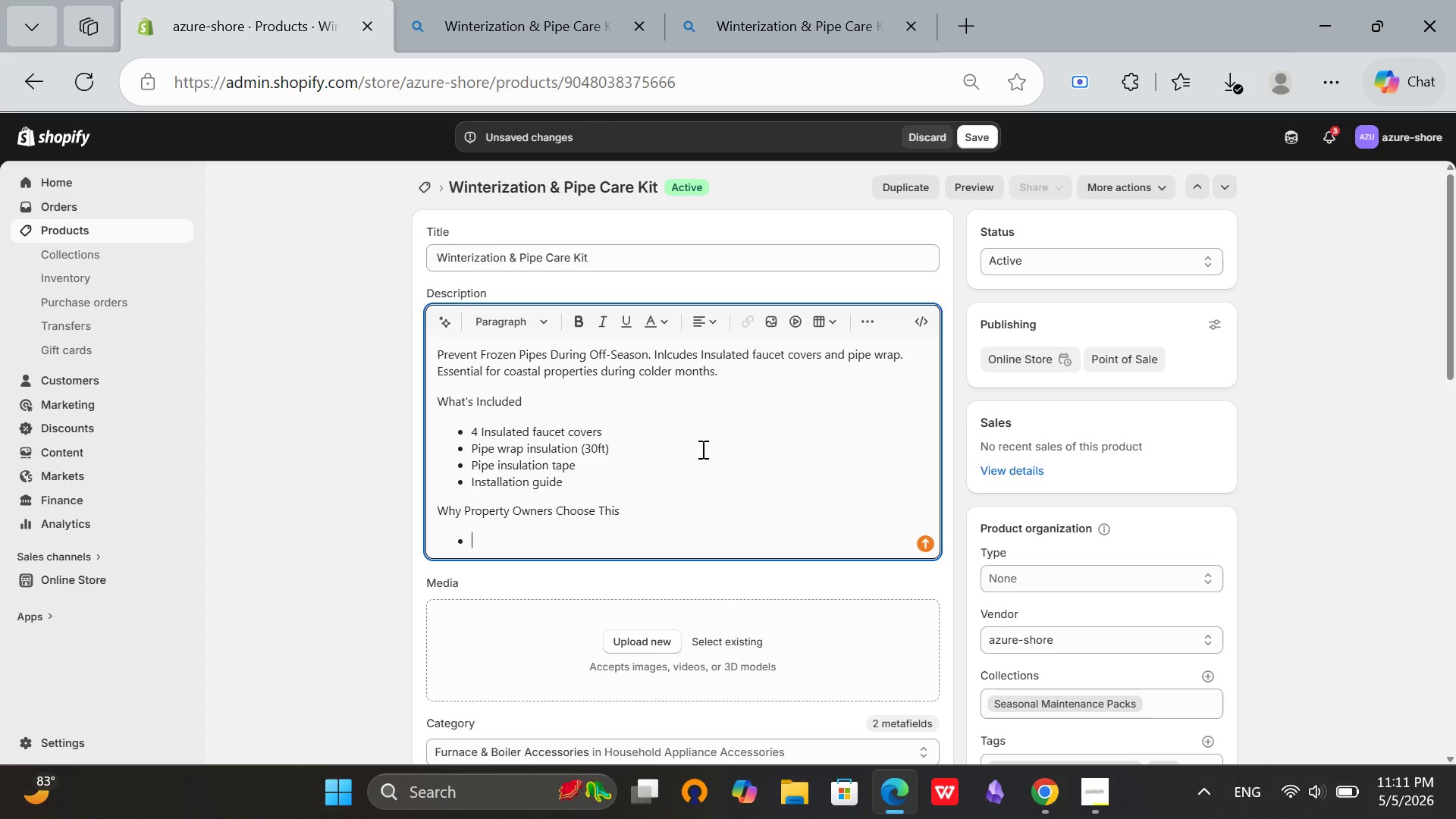 
type(Prevents costly repairs)
 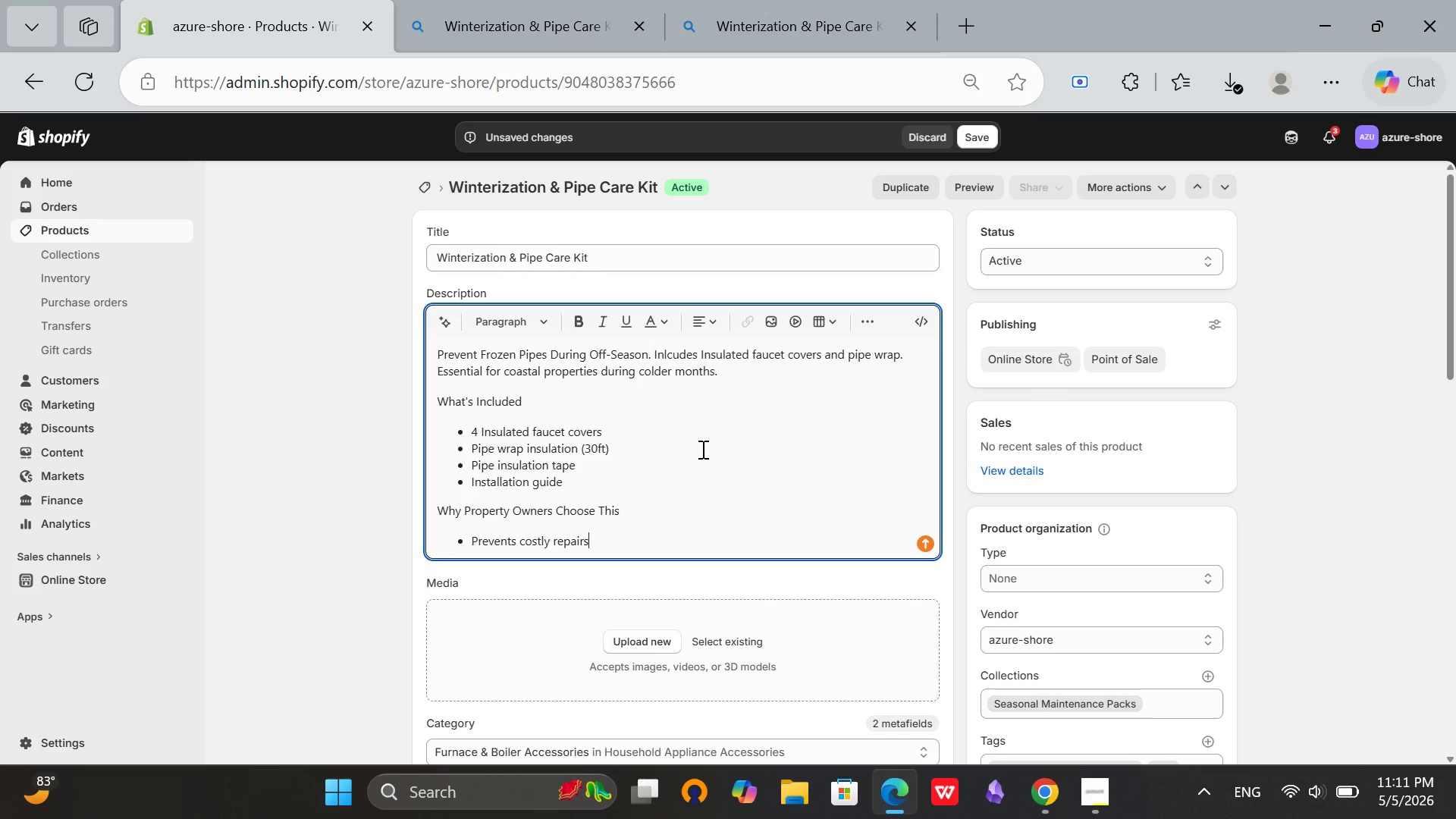 
key(Enter)
 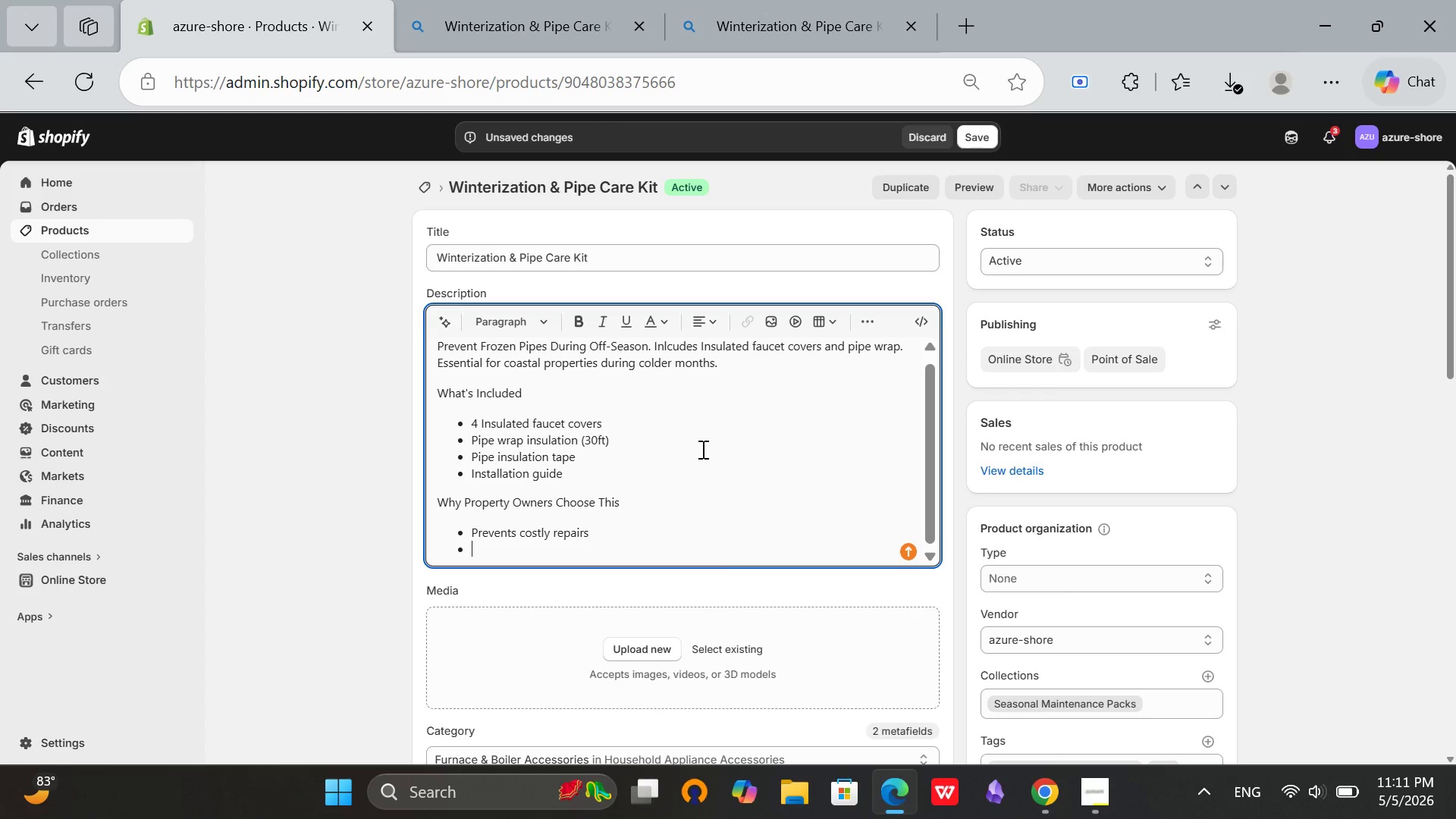 
type(Protects property )
 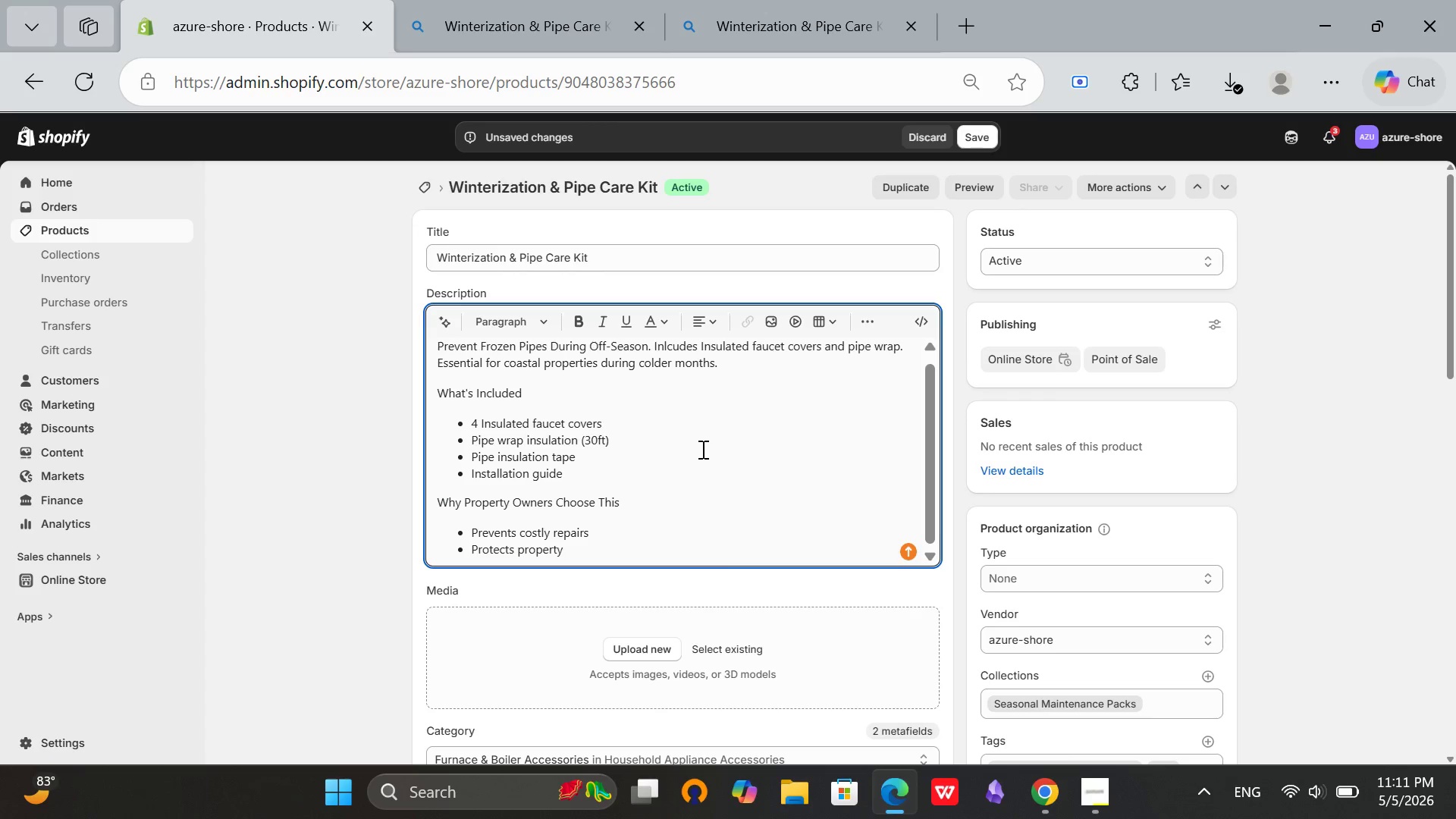 
type(investment)
 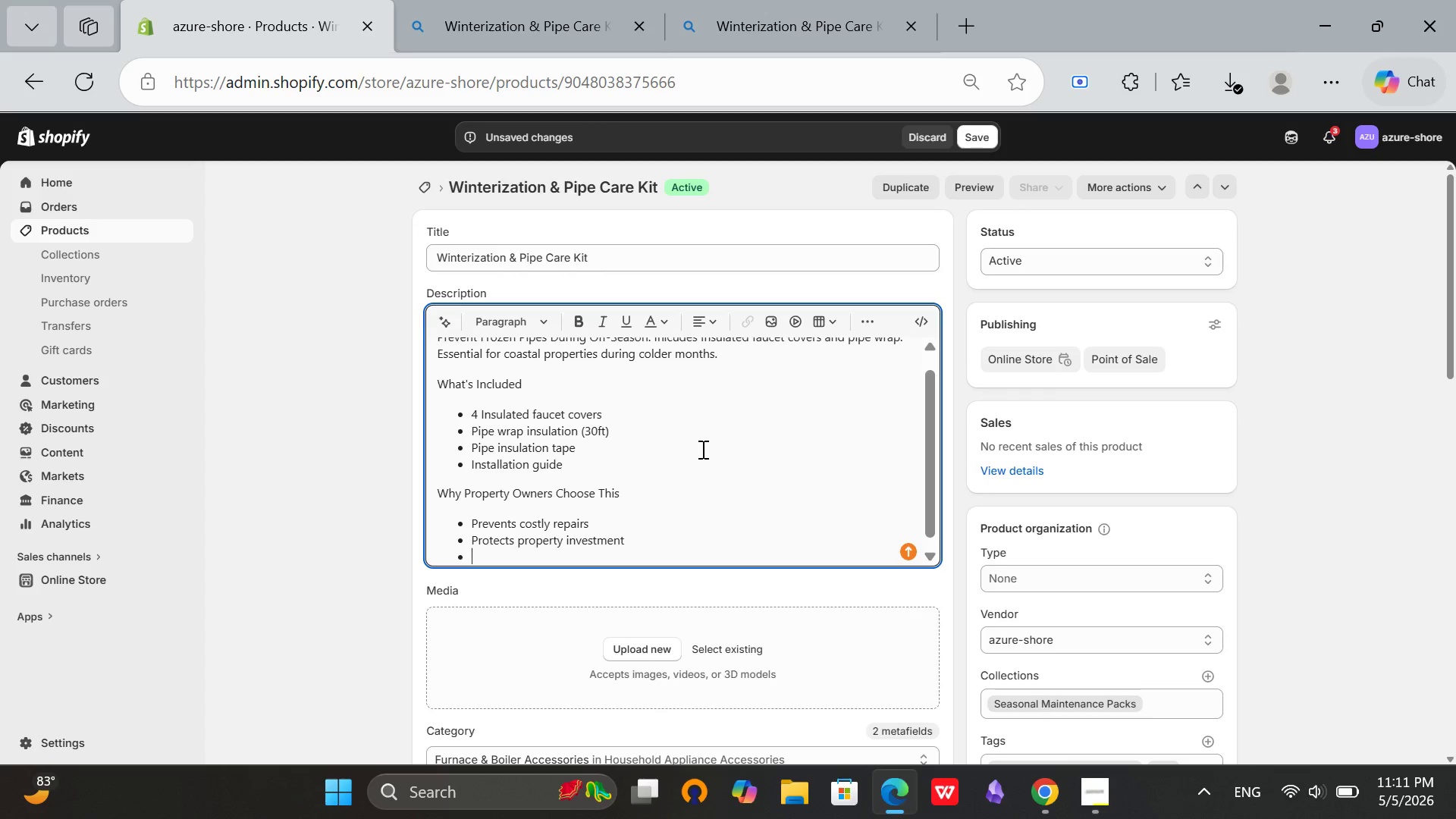 
key(Enter)
 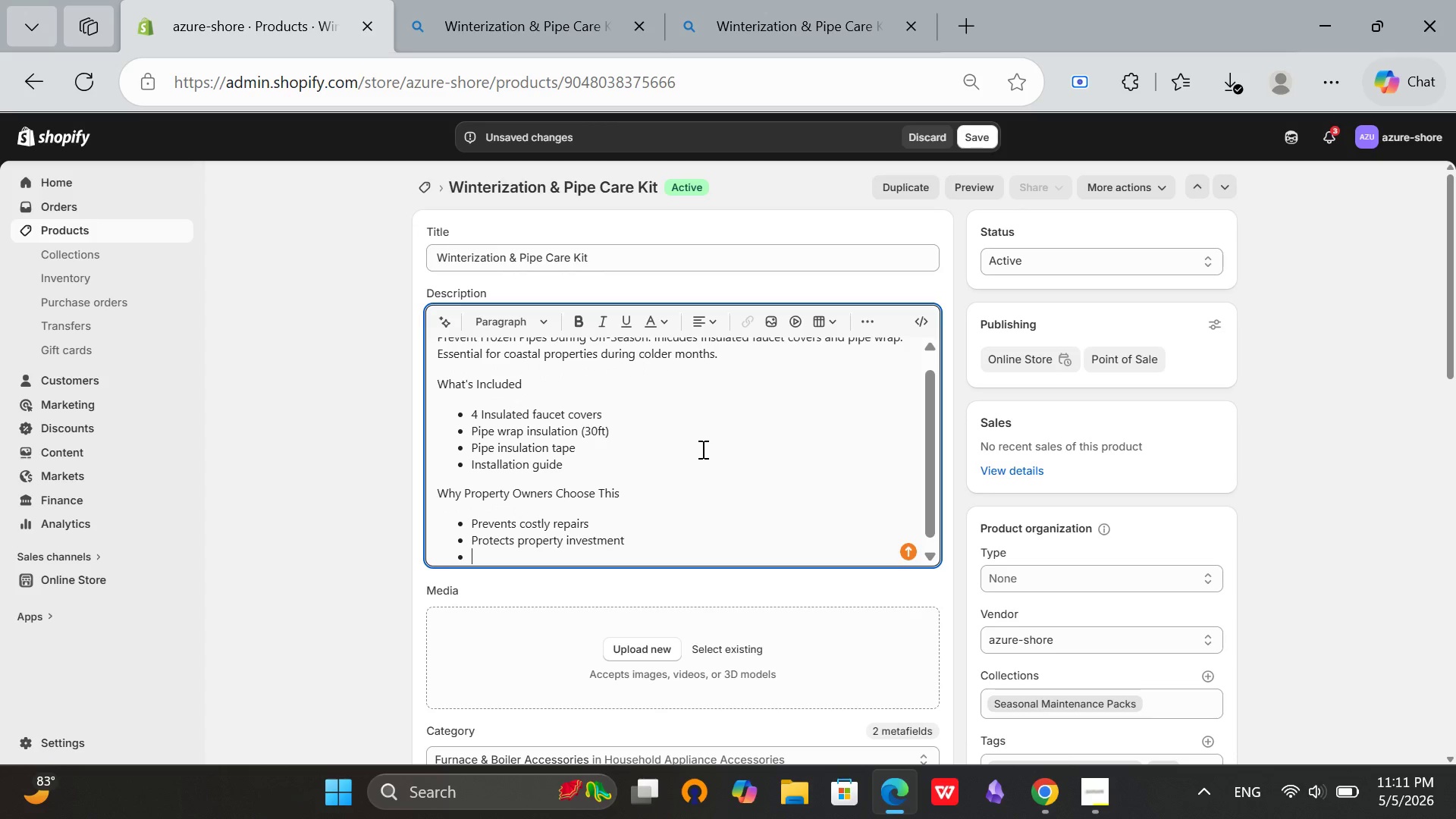 
type(Easy instala)
key(Backspace)
key(Backspace)
key(Backspace)
type(allation)
 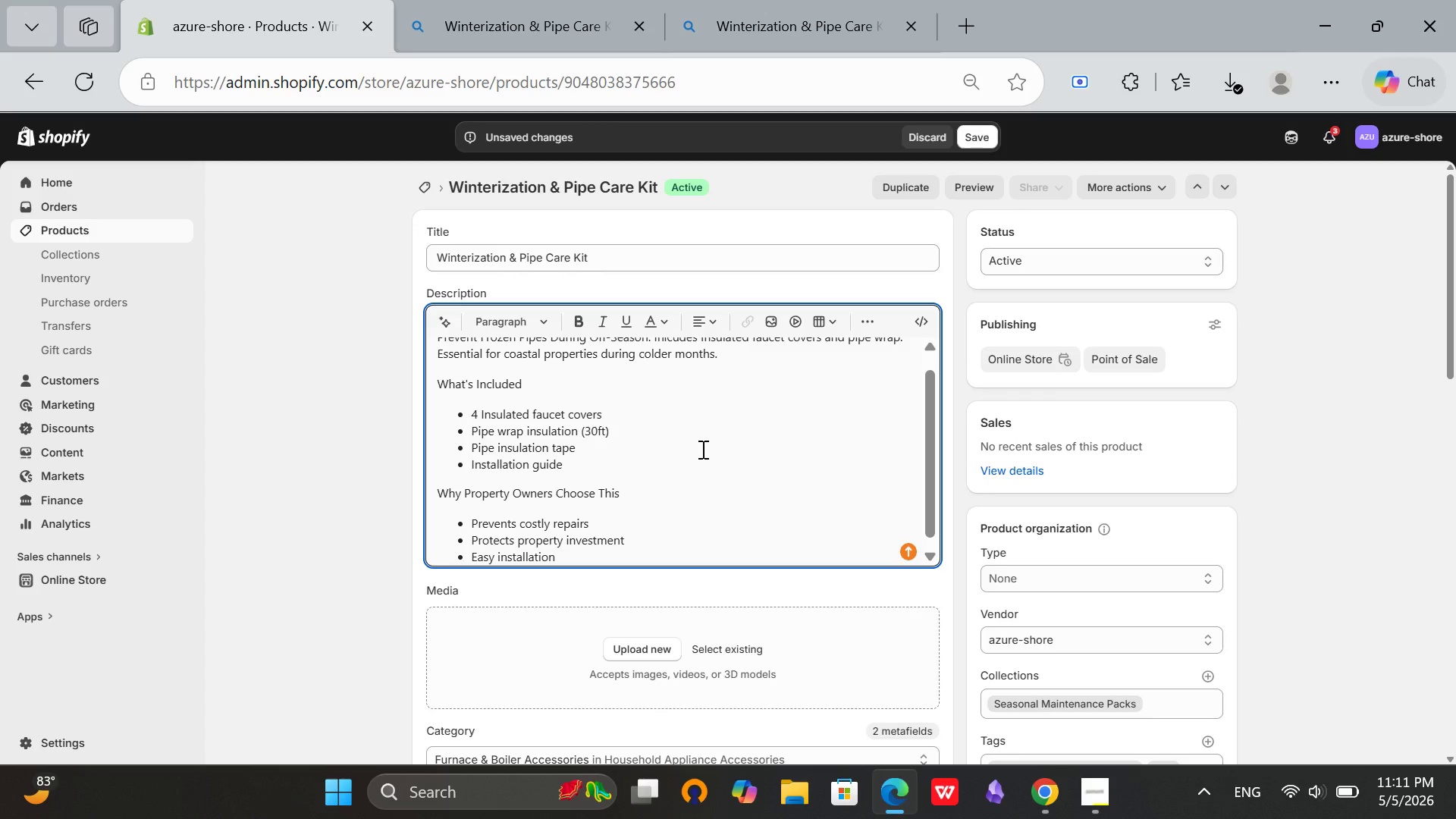 
key(Enter)
 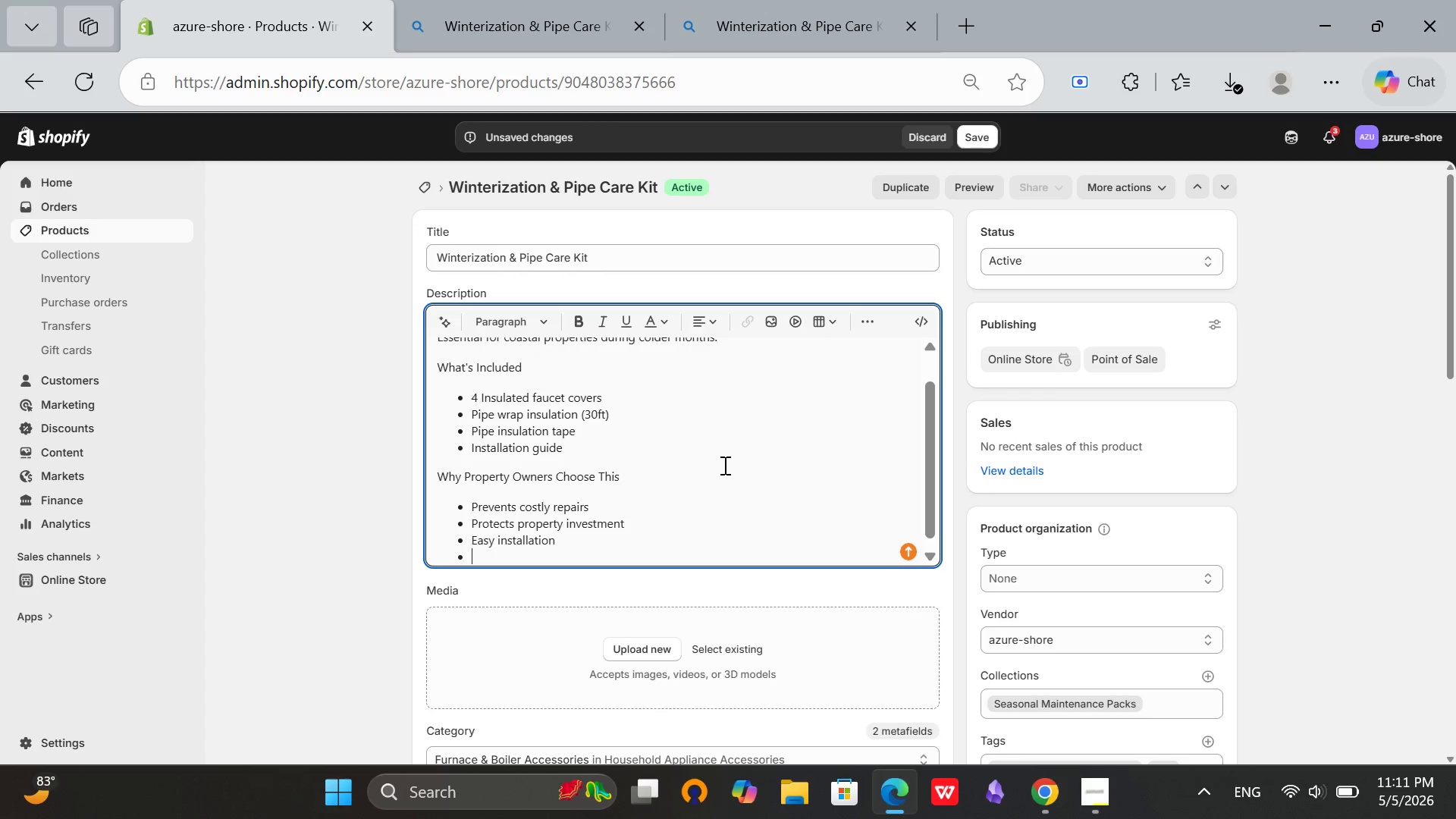 
type(Essential for seasonal)
 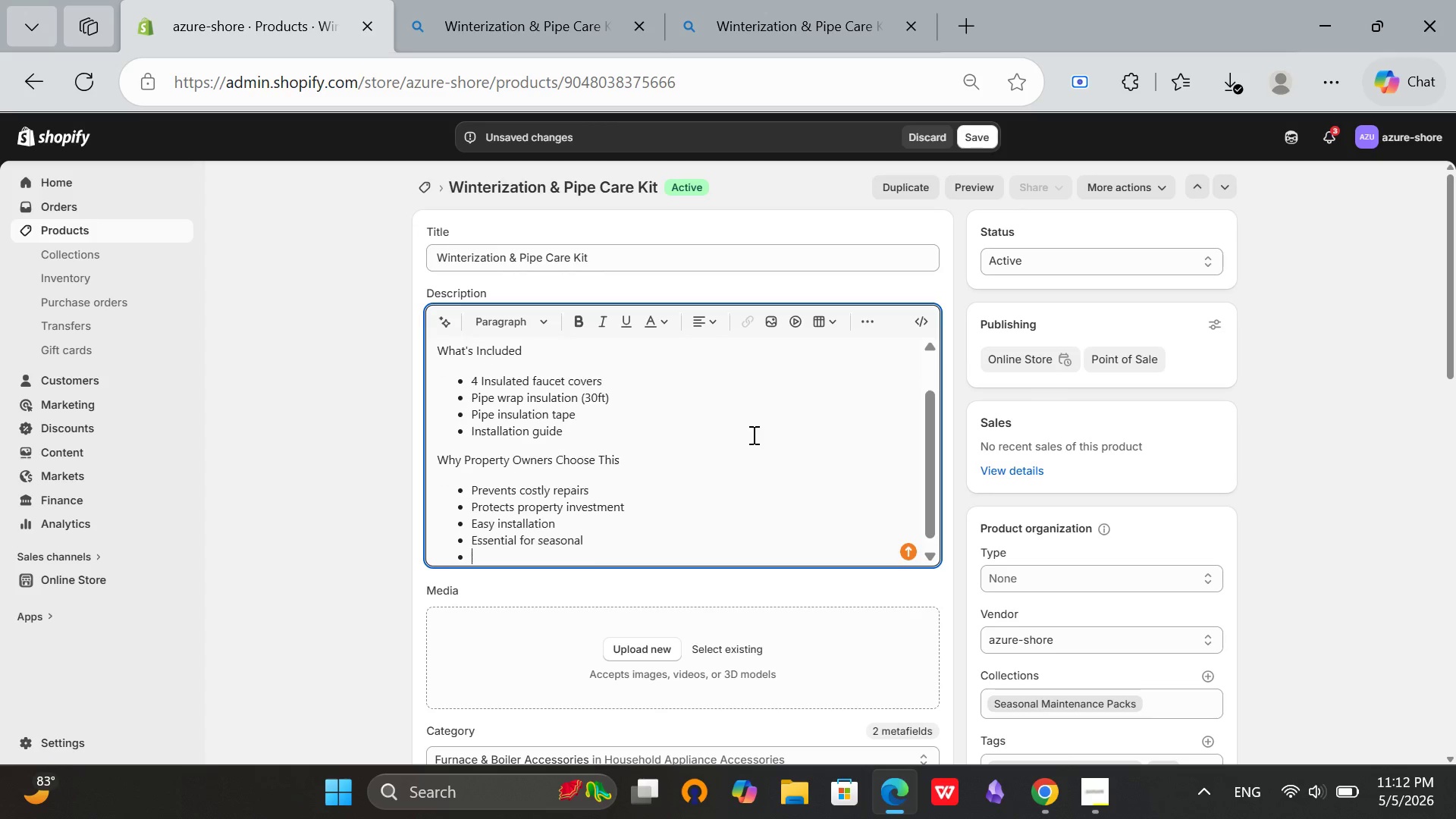 
key(Enter)
 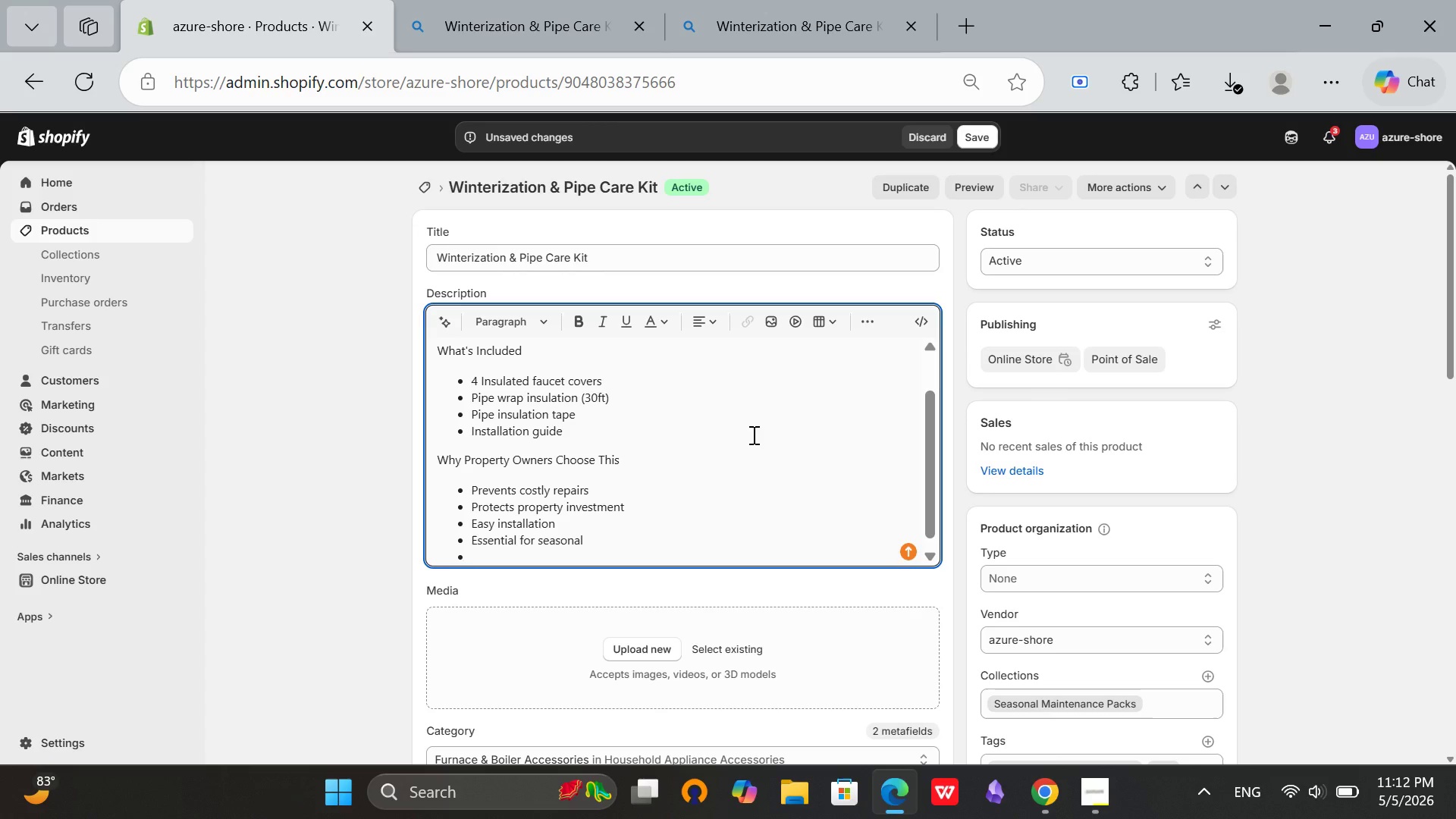 
wait(6.66)
 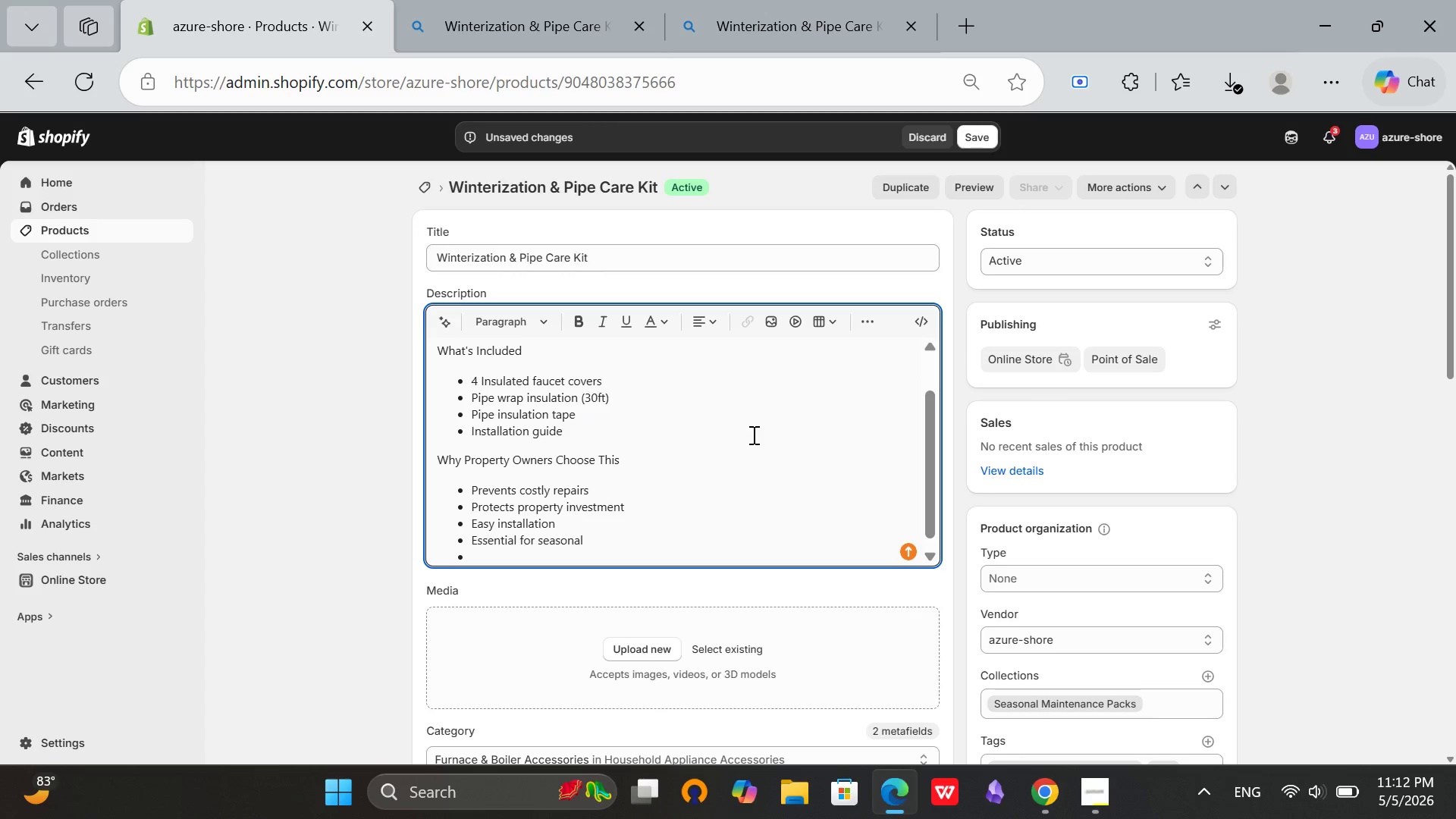 
left_click([630, 548])
 